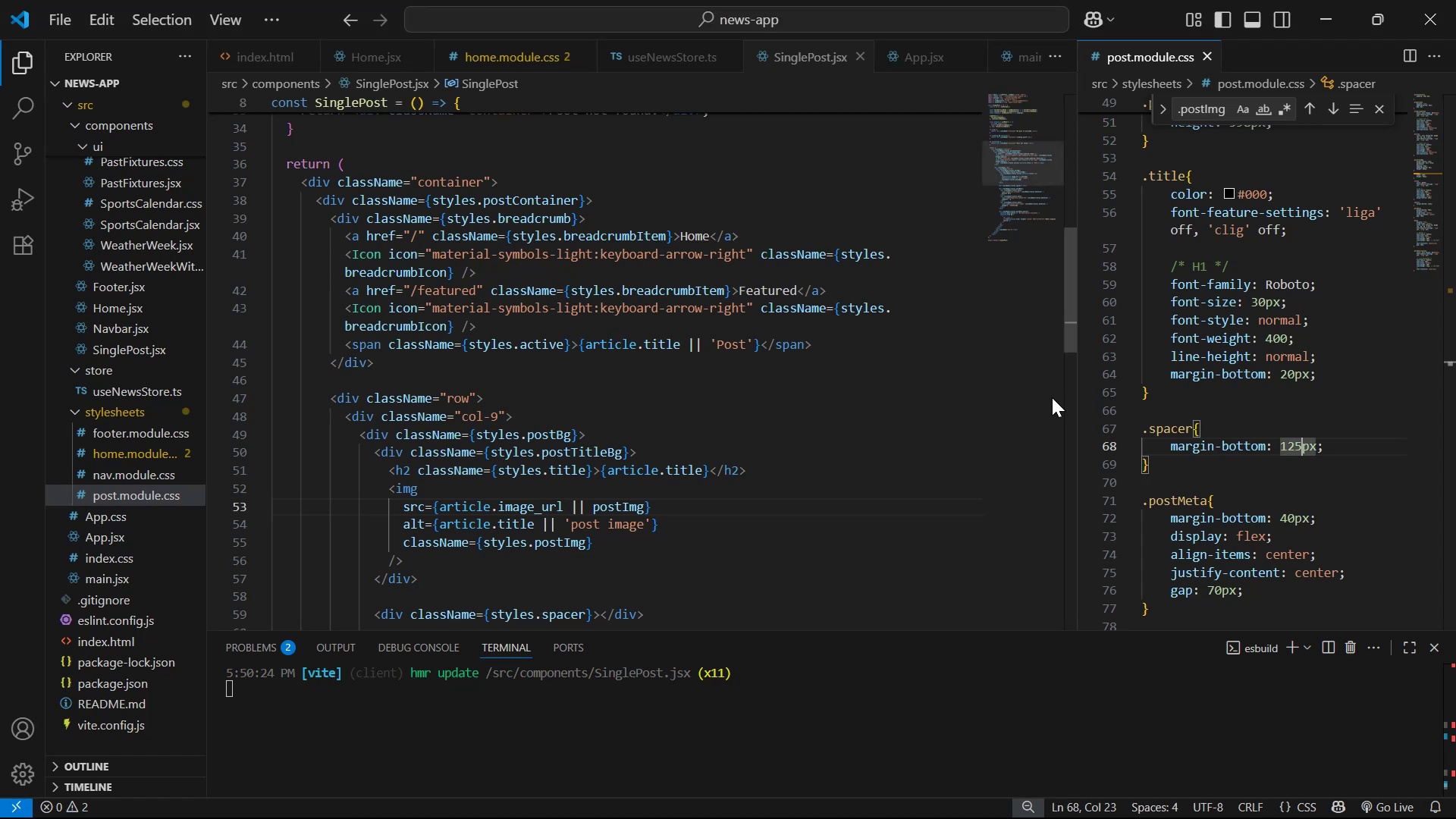 
key(Backspace)
 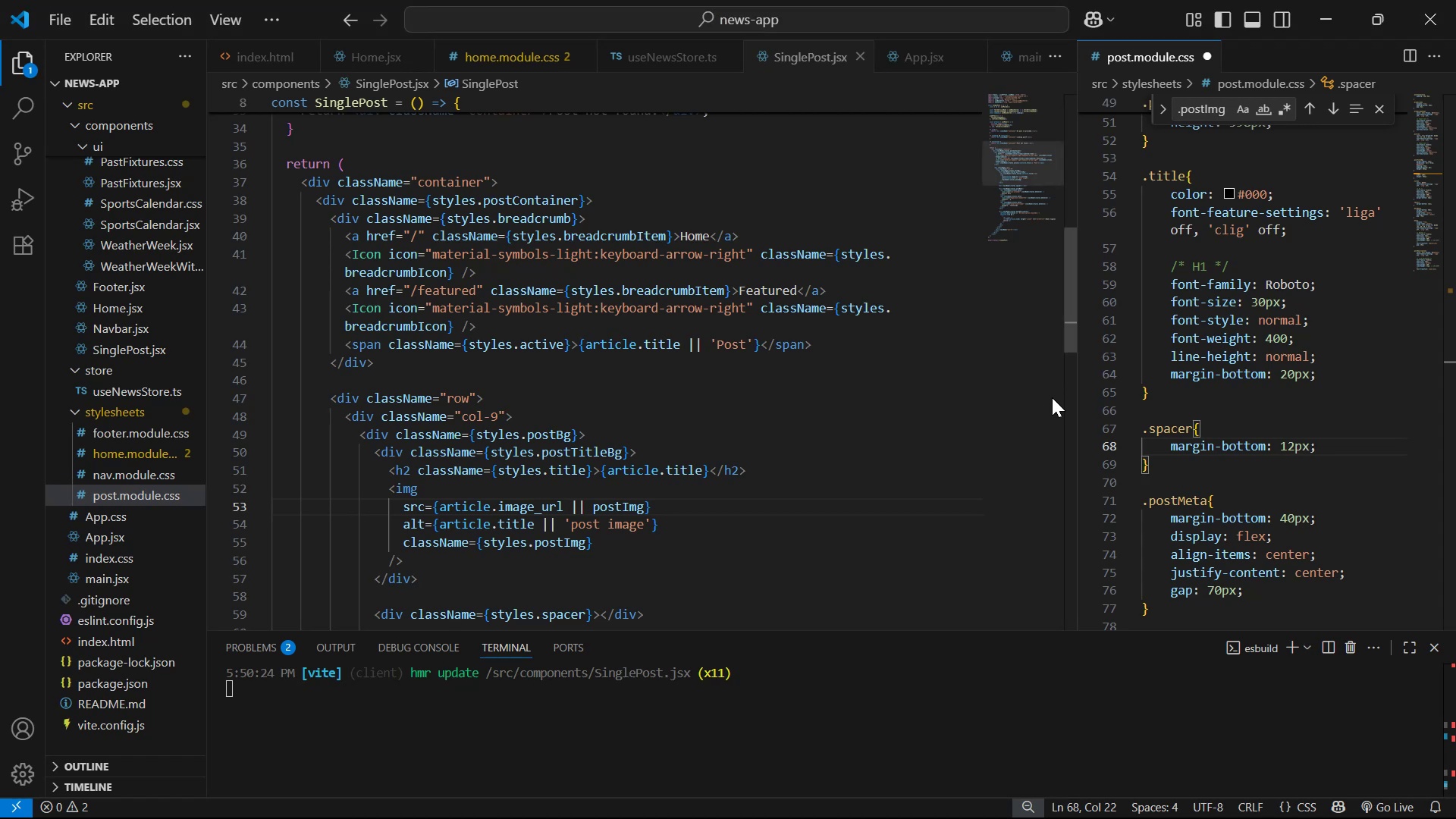 
key(ArrowRight)
 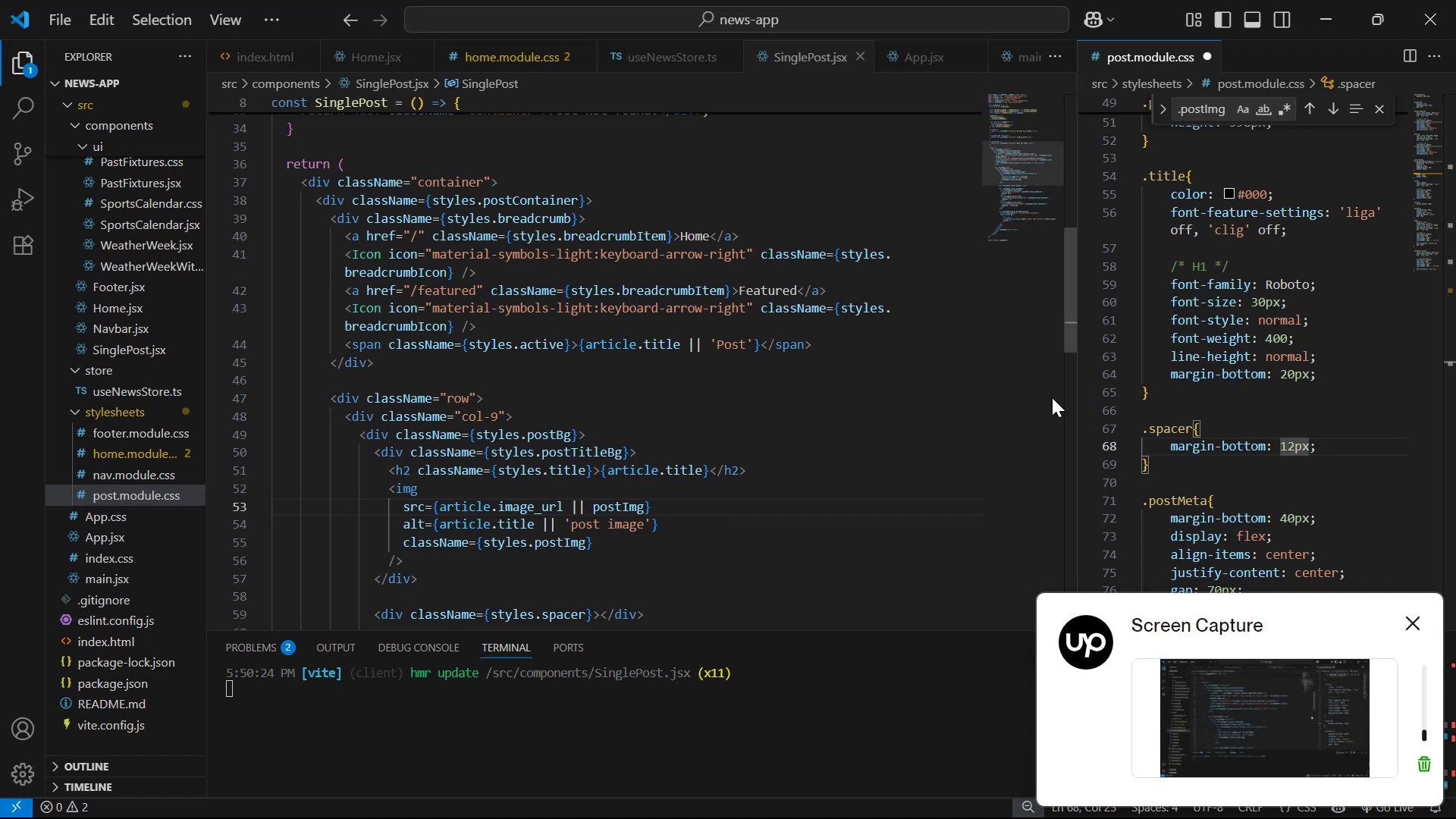 
key(ArrowLeft)
 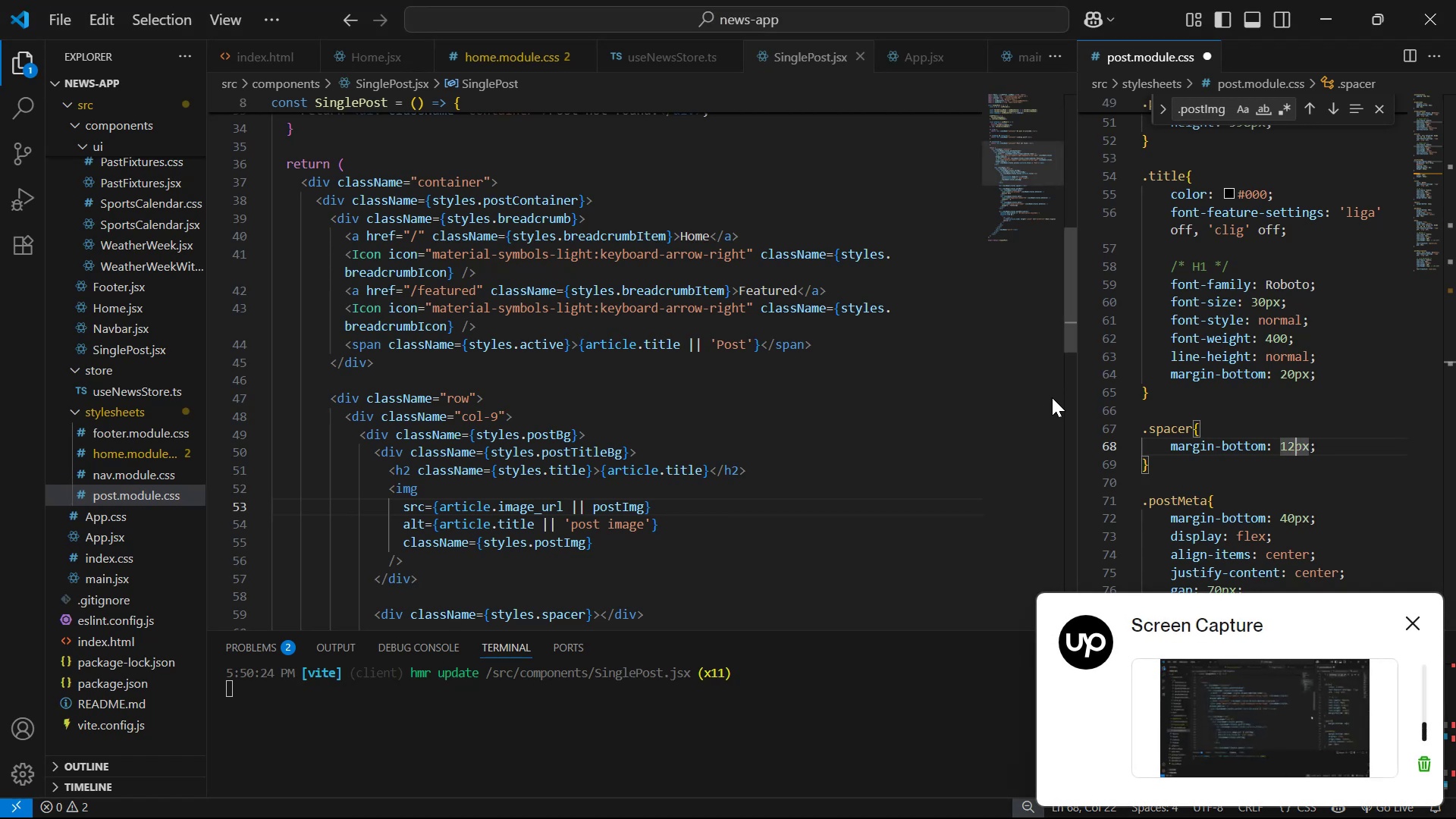 
key(Backspace)
type(30)
 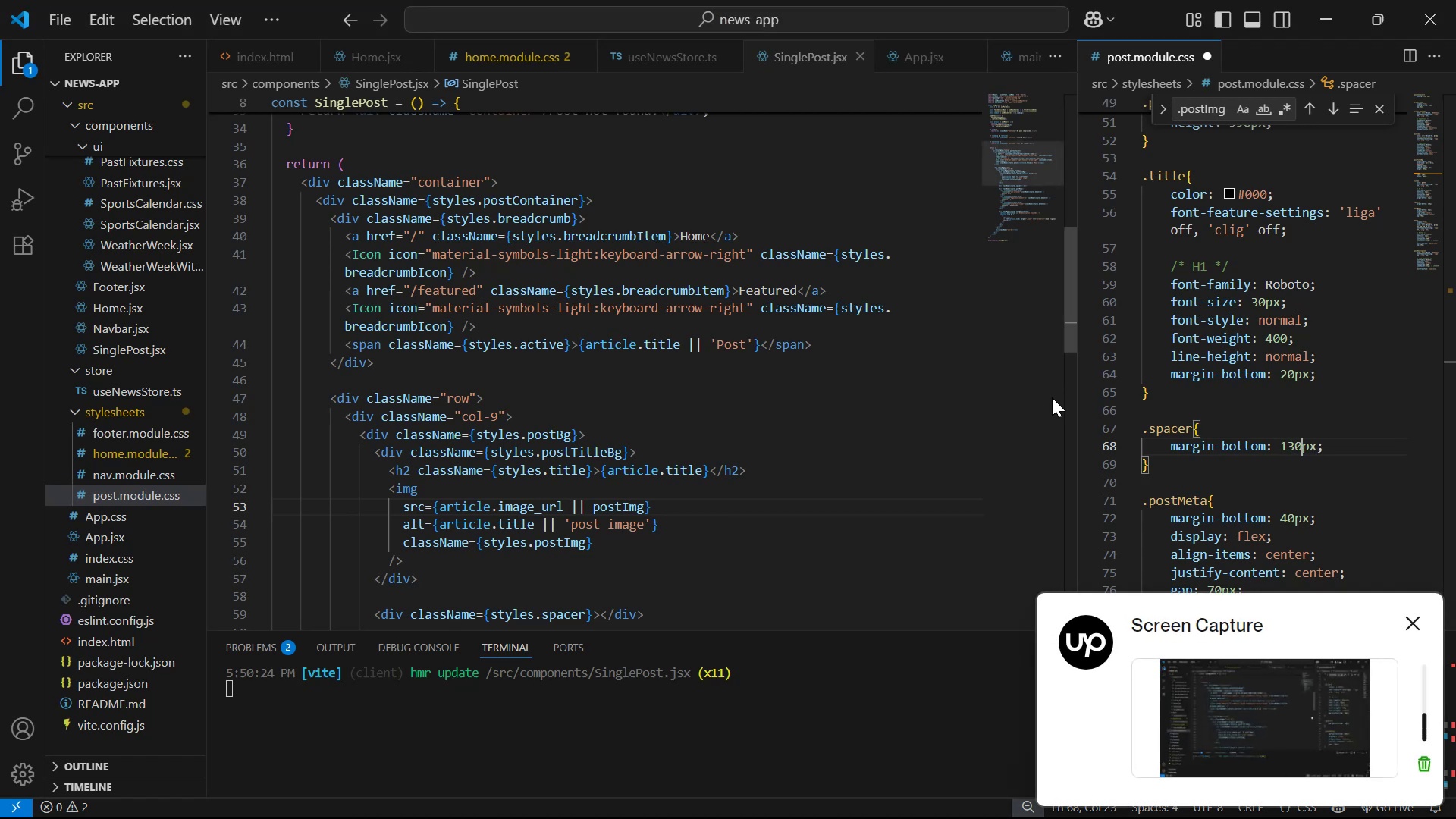 
key(Control+S)
 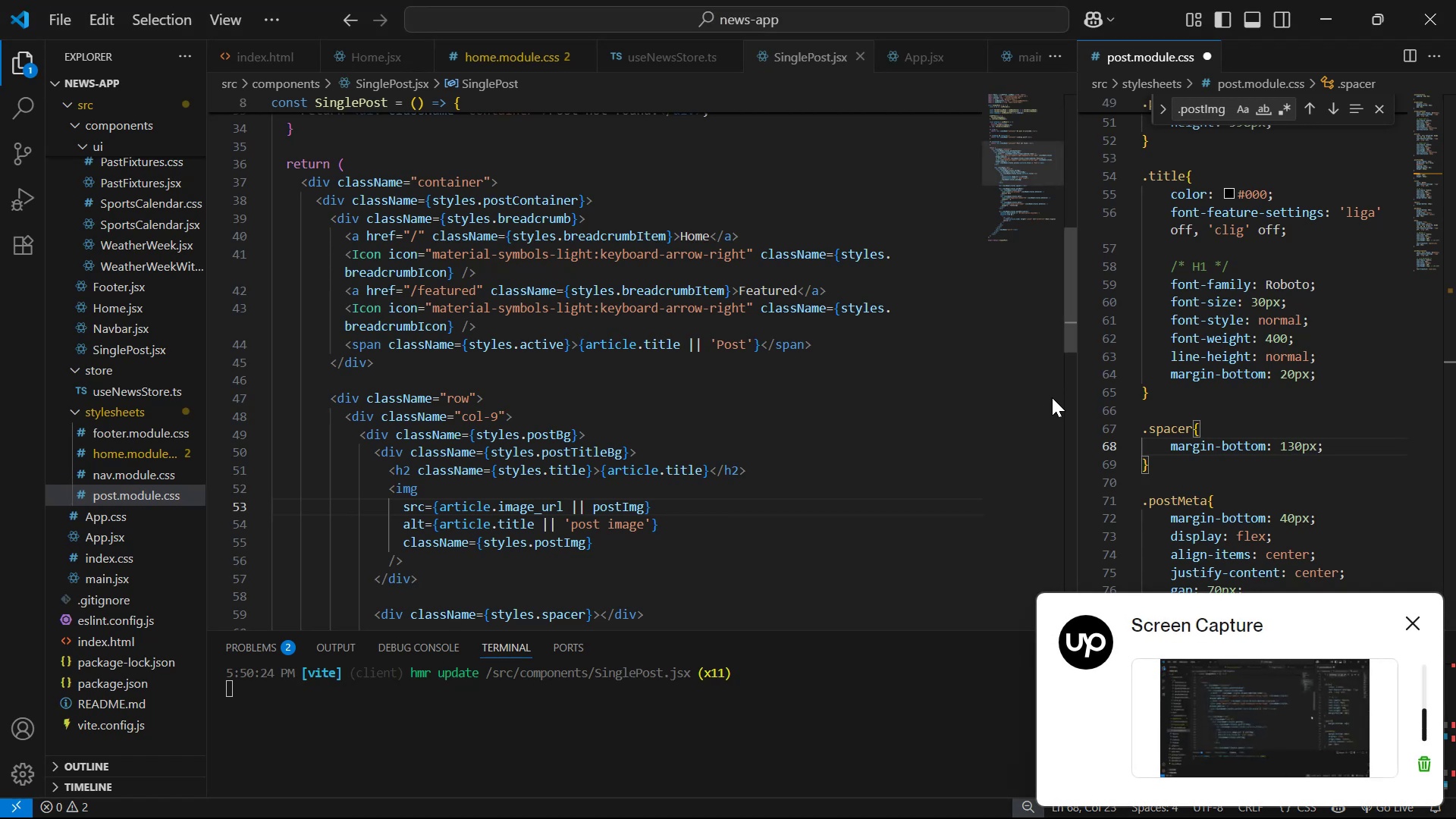 
key(Alt+AltLeft)
 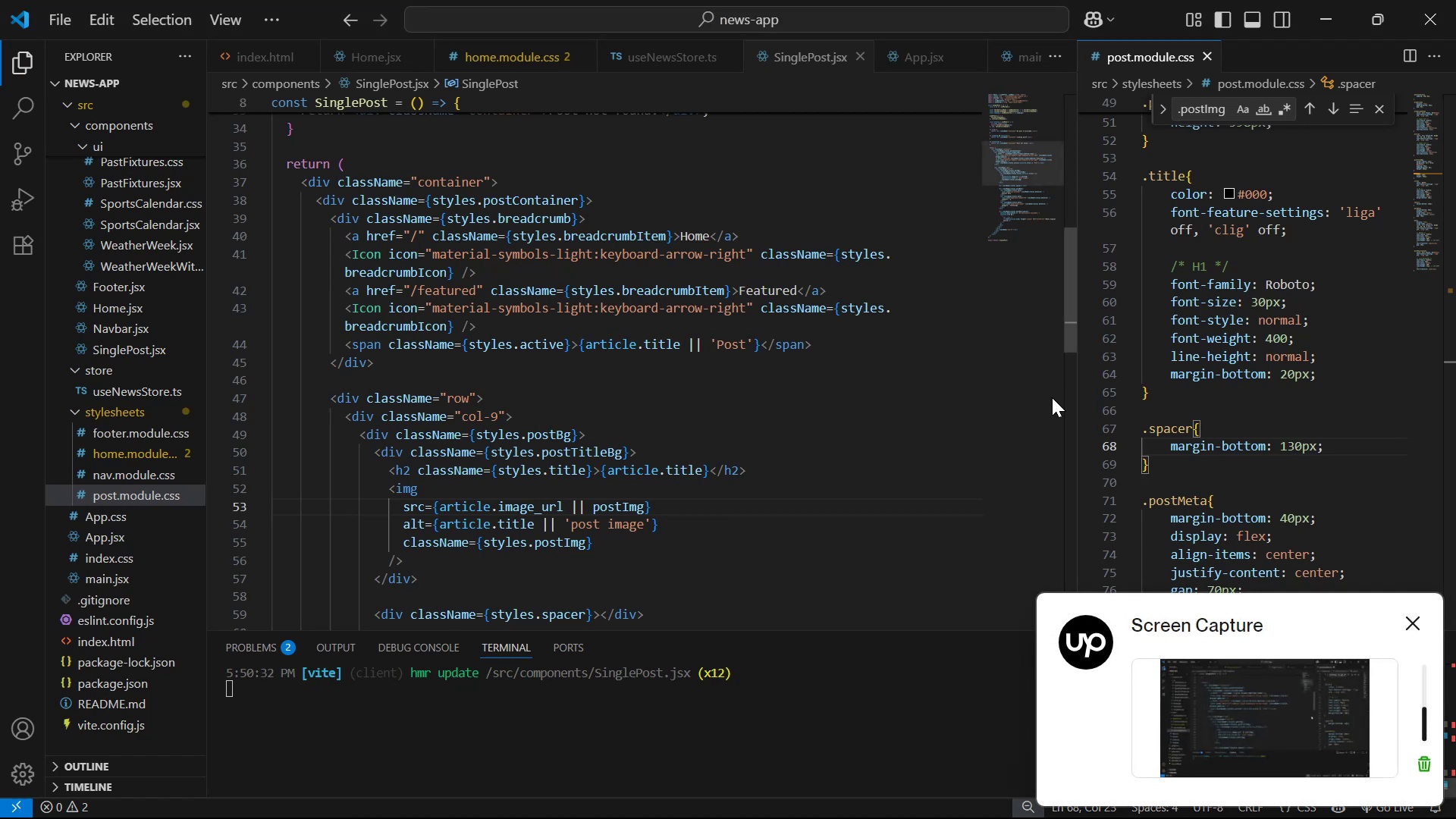 
key(Alt+Tab)
 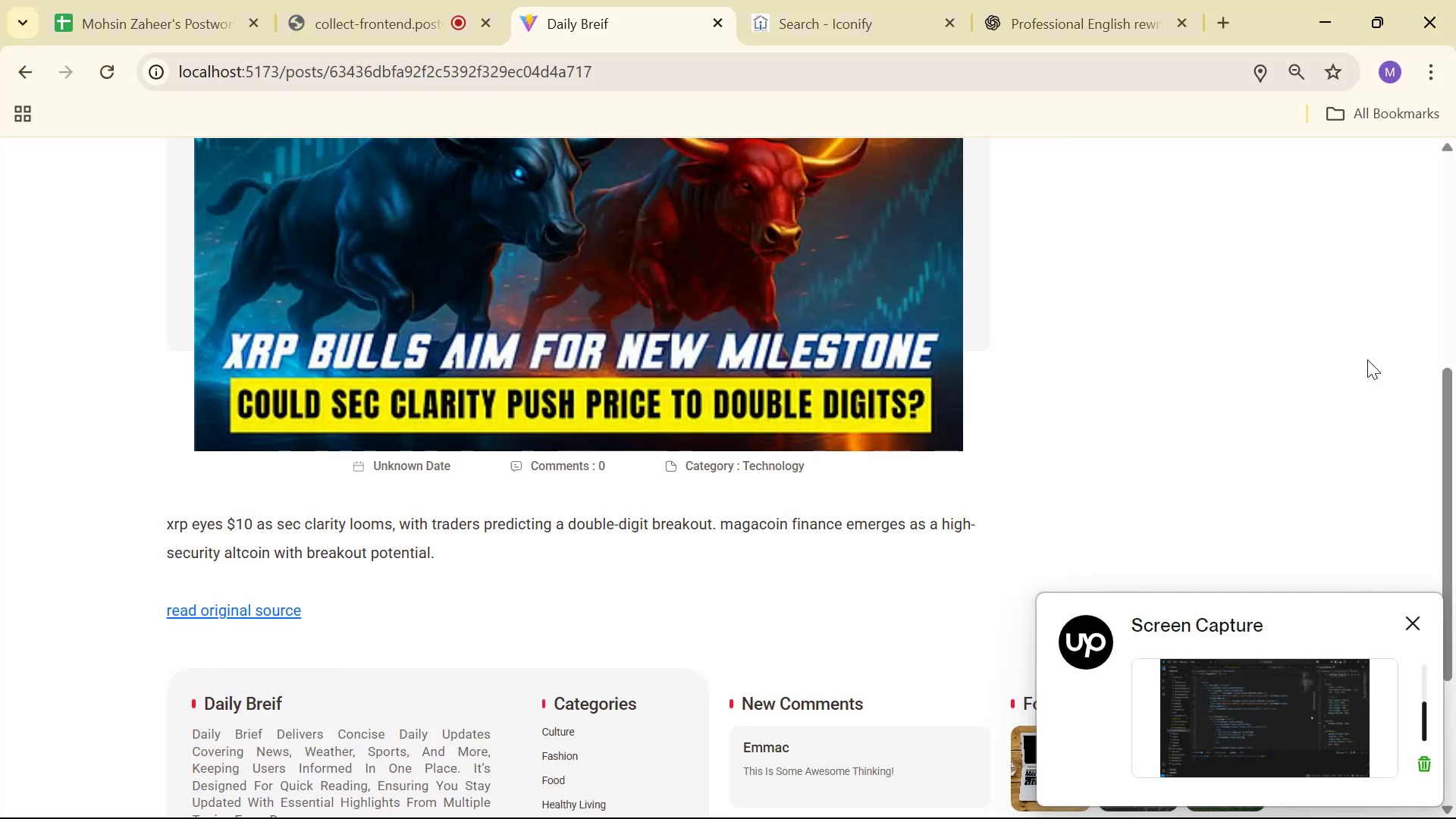 
scroll: coordinate [856, 370], scroll_direction: up, amount: 5.0
 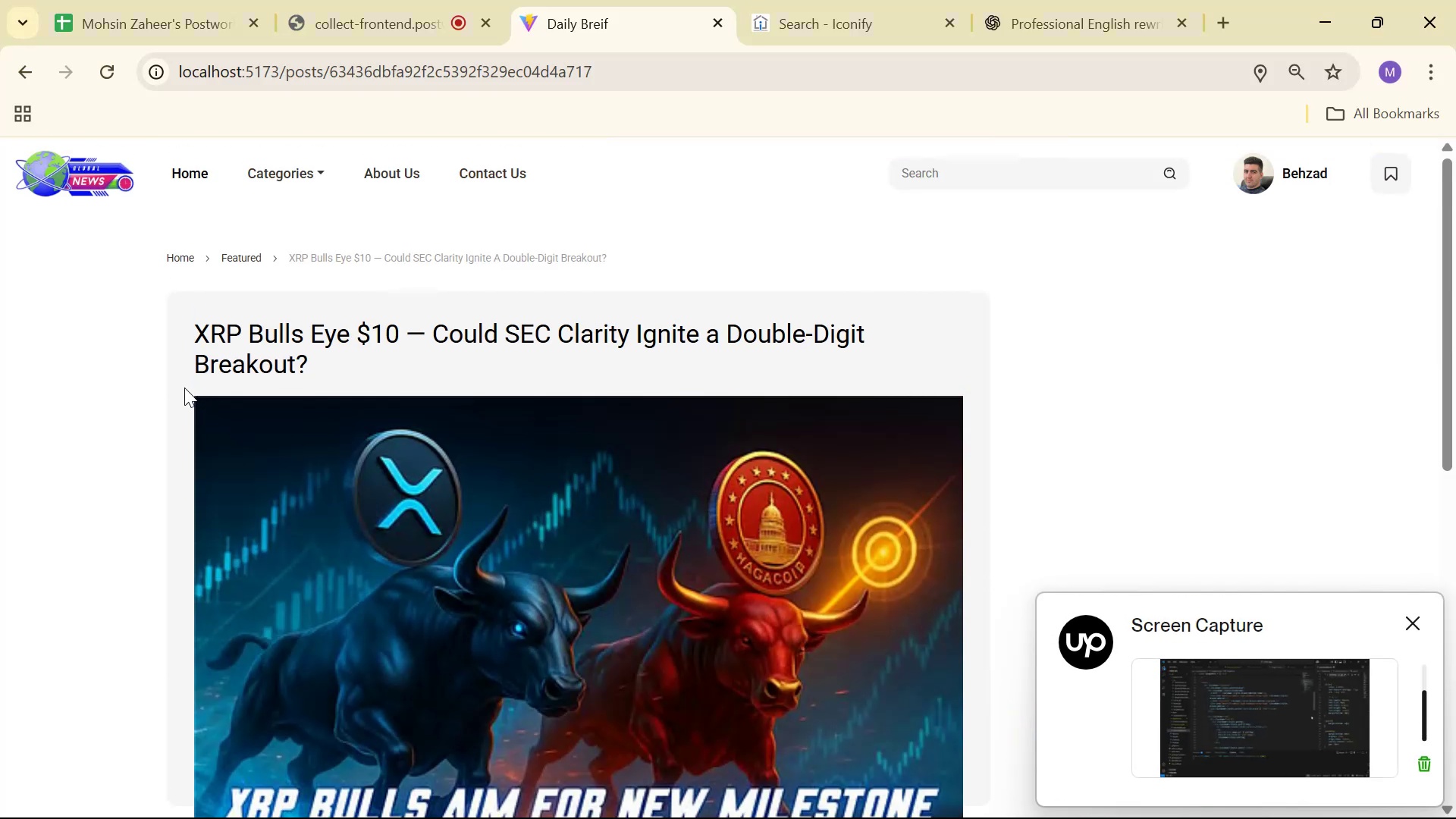 
left_click_drag(start_coordinate=[353, 349], to_coordinate=[169, 304])
 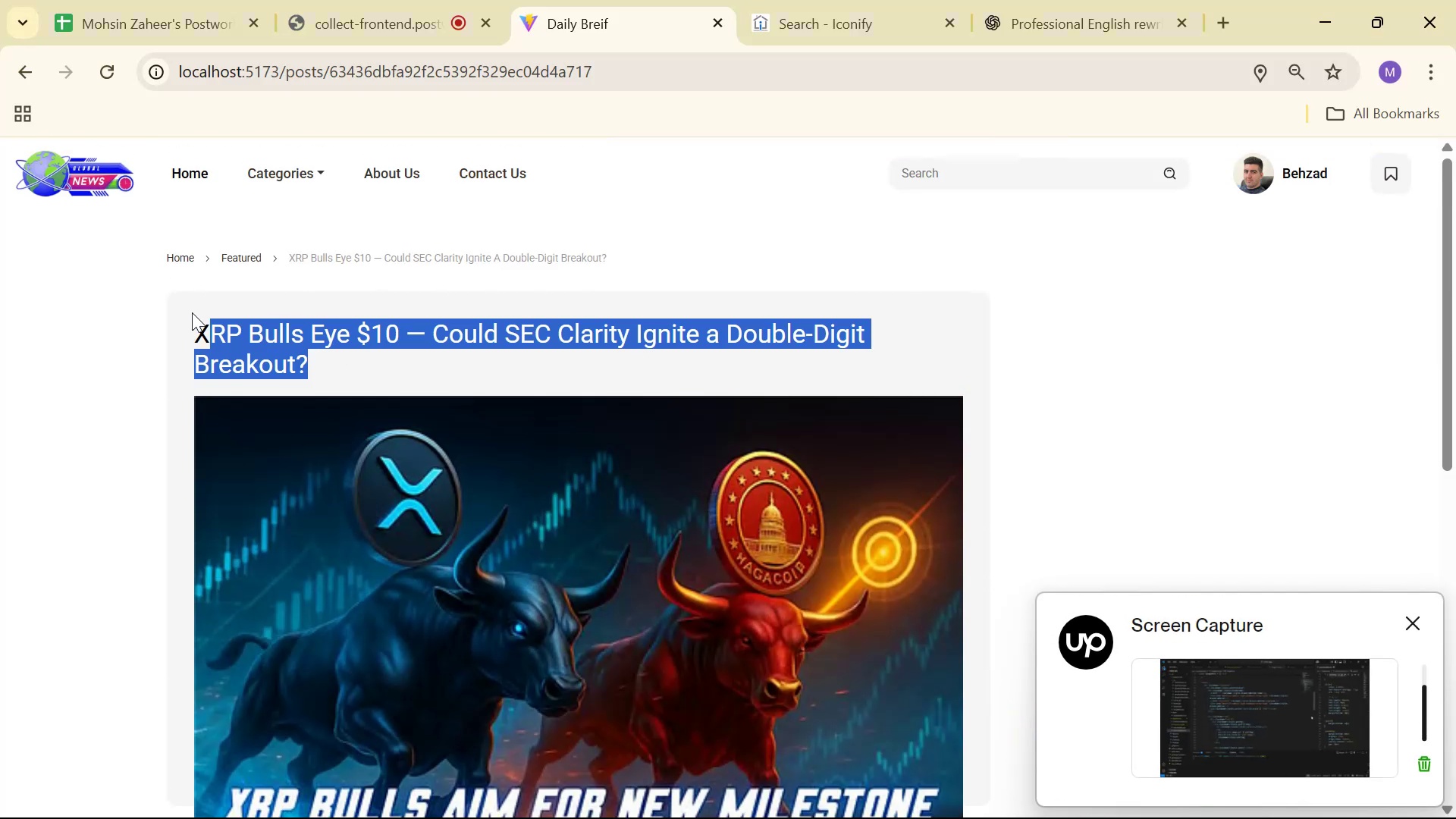 
double_click([169, 304])
 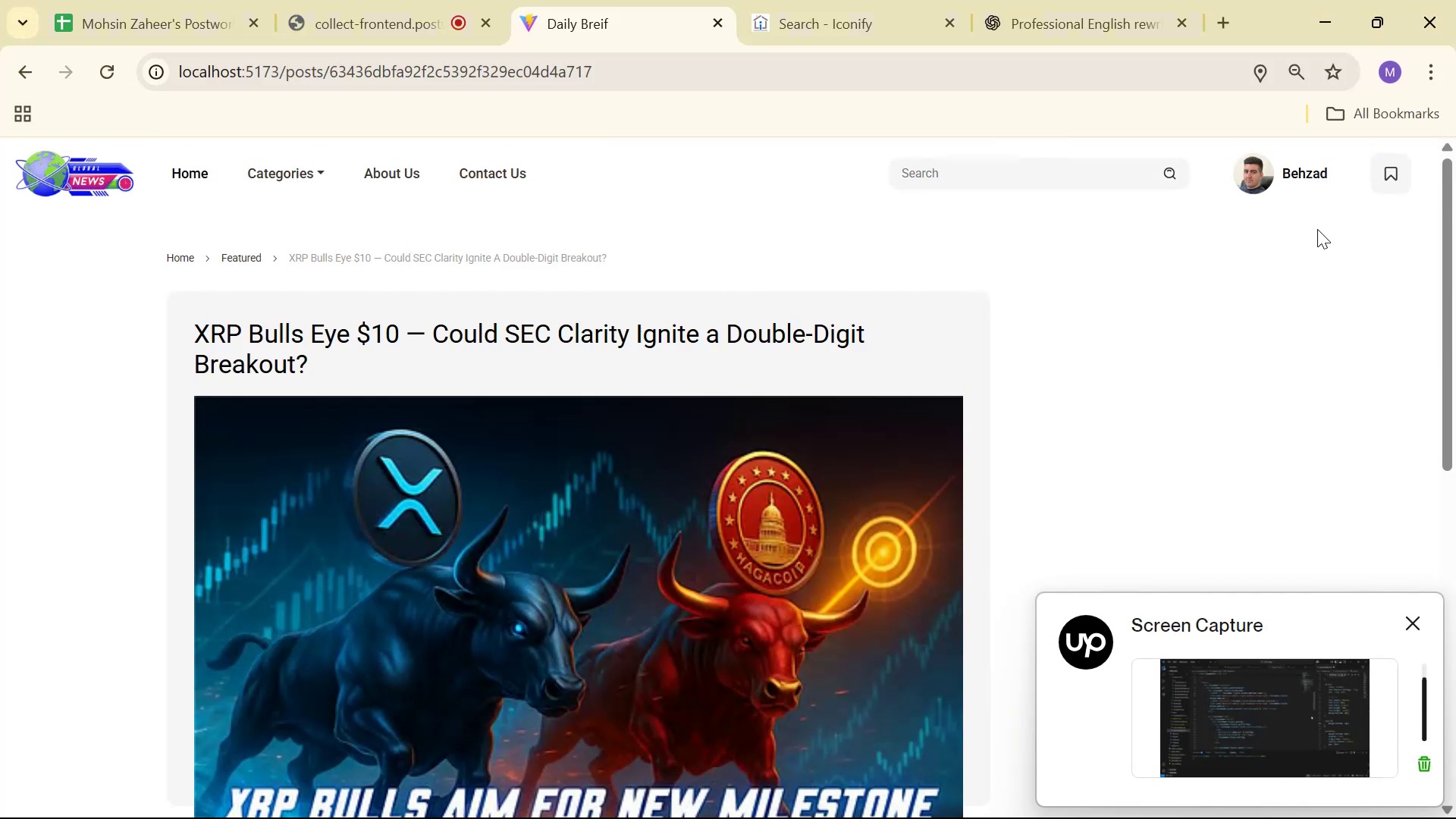 
left_click([1263, 328])
 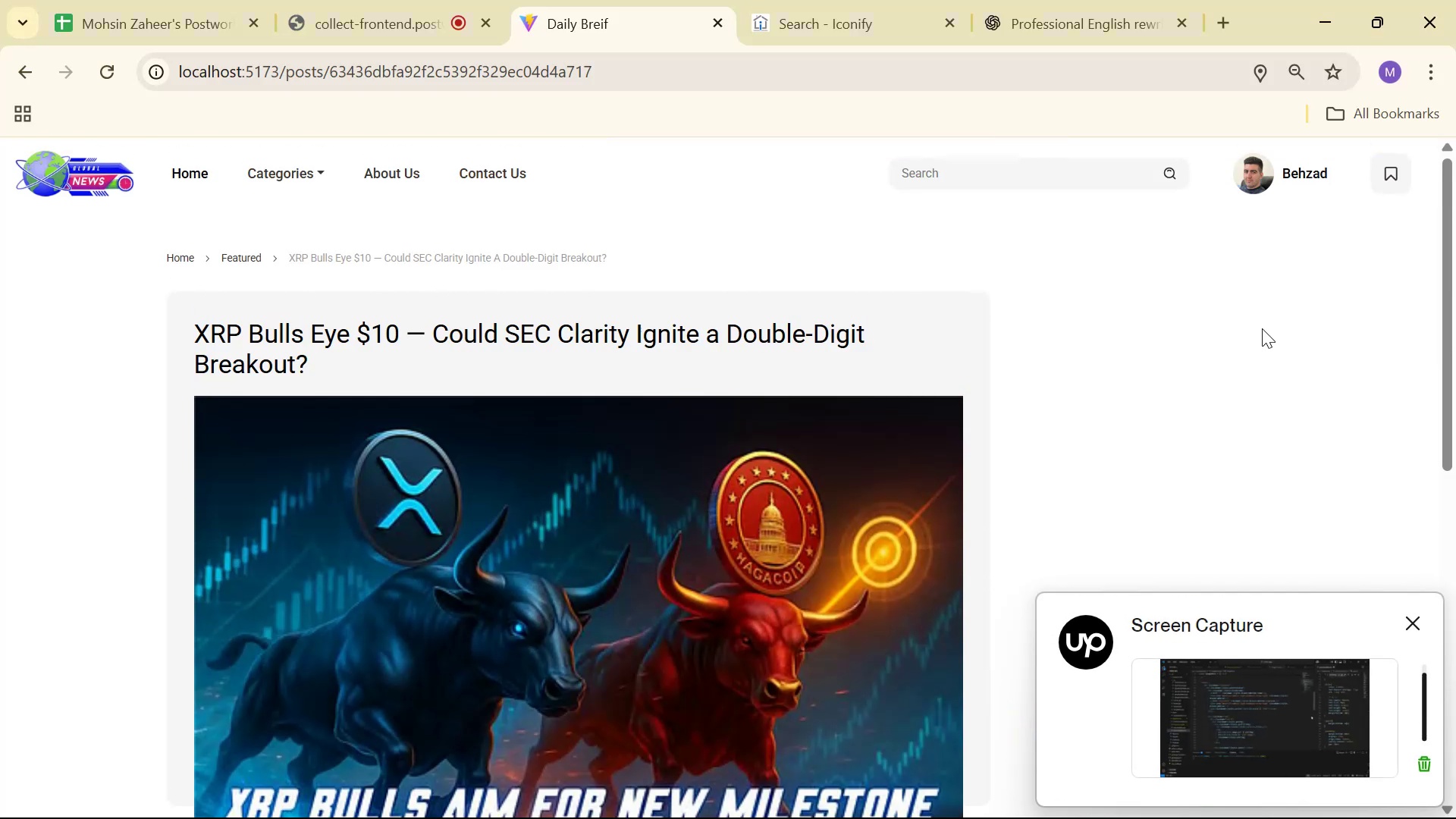 
scroll: coordinate [1266, 324], scroll_direction: down, amount: 5.0
 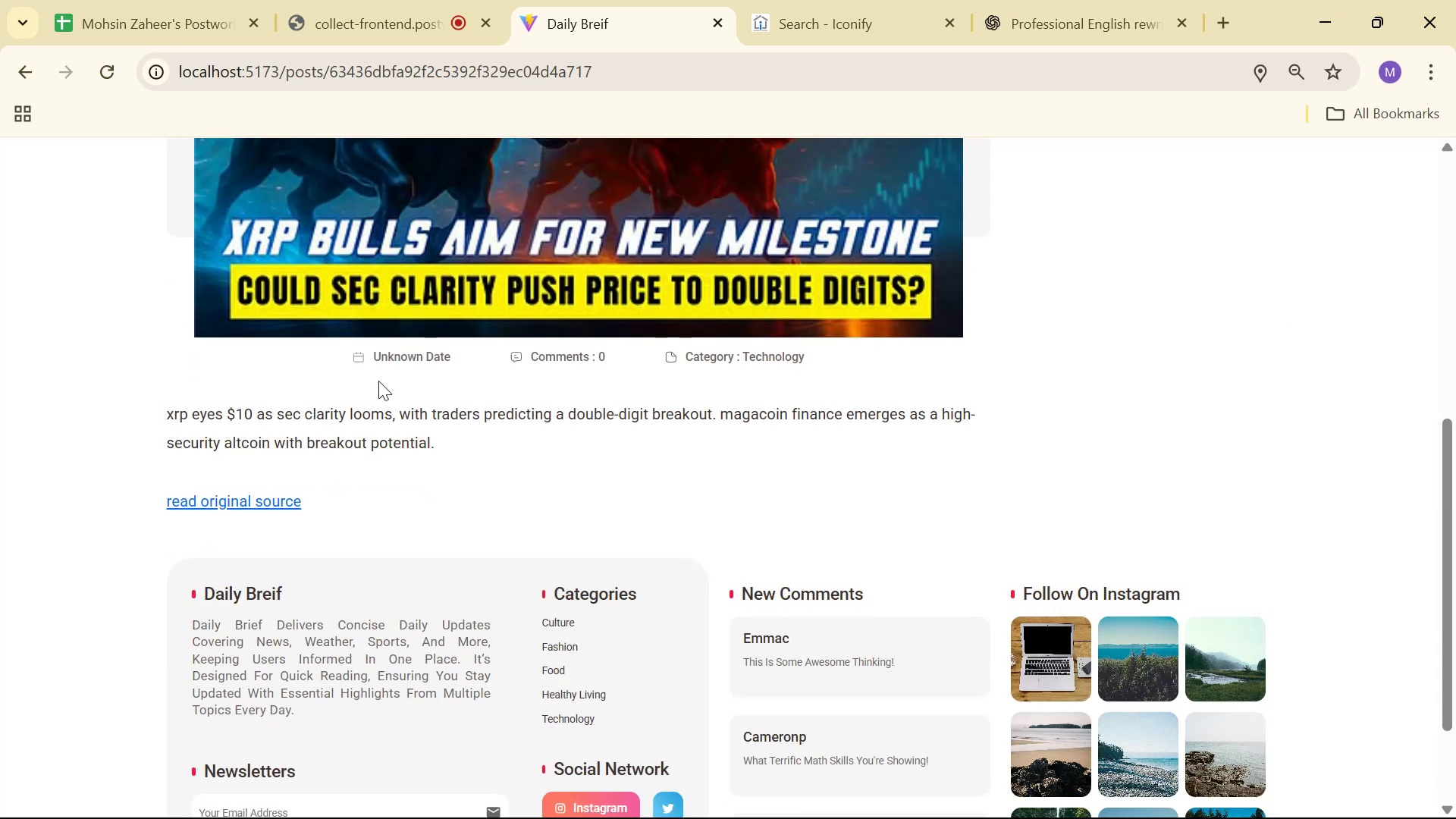 
left_click([525, 476])
 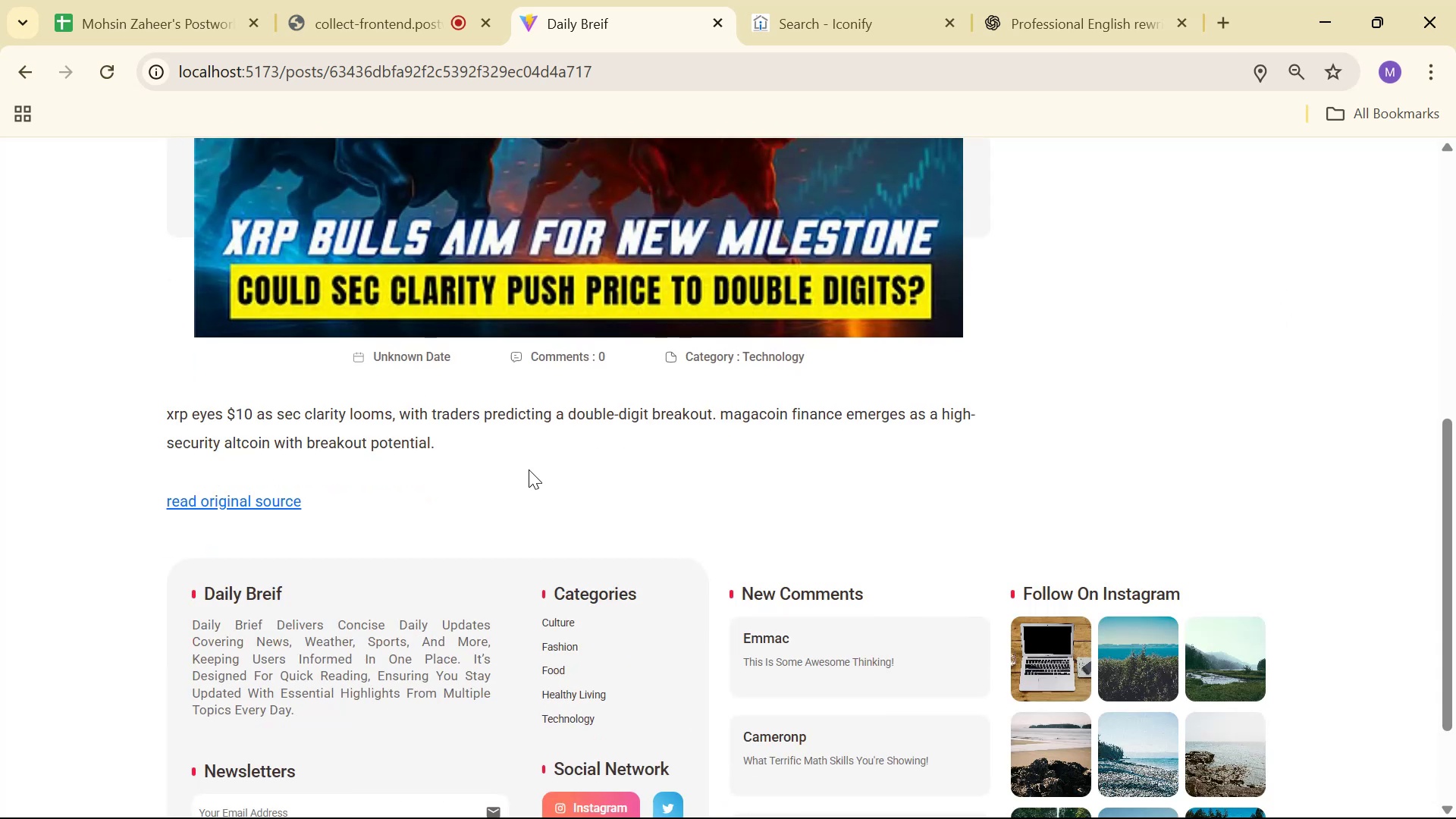 
scroll: coordinate [564, 325], scroll_direction: up, amount: 5.0
 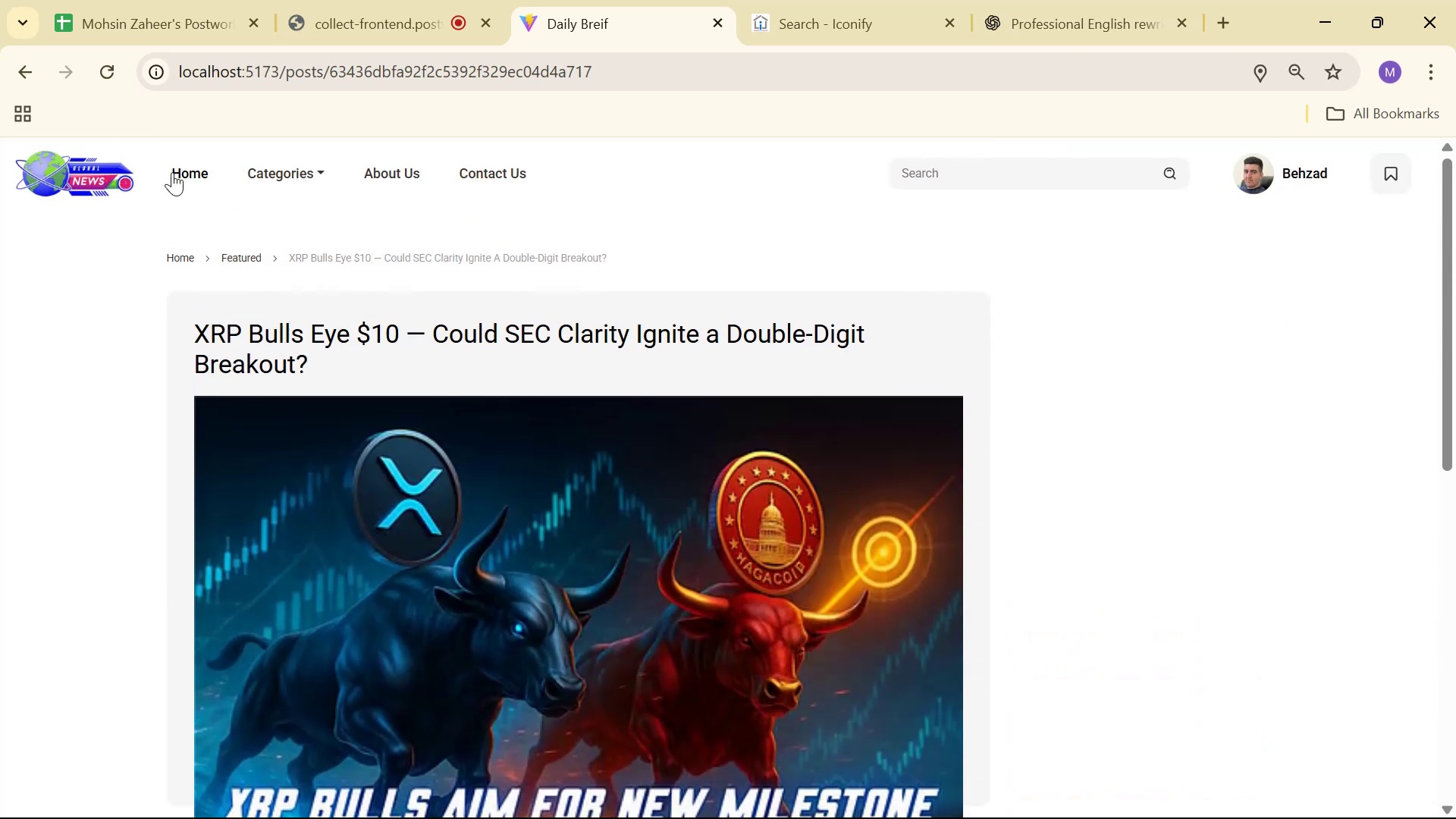 
left_click([186, 164])
 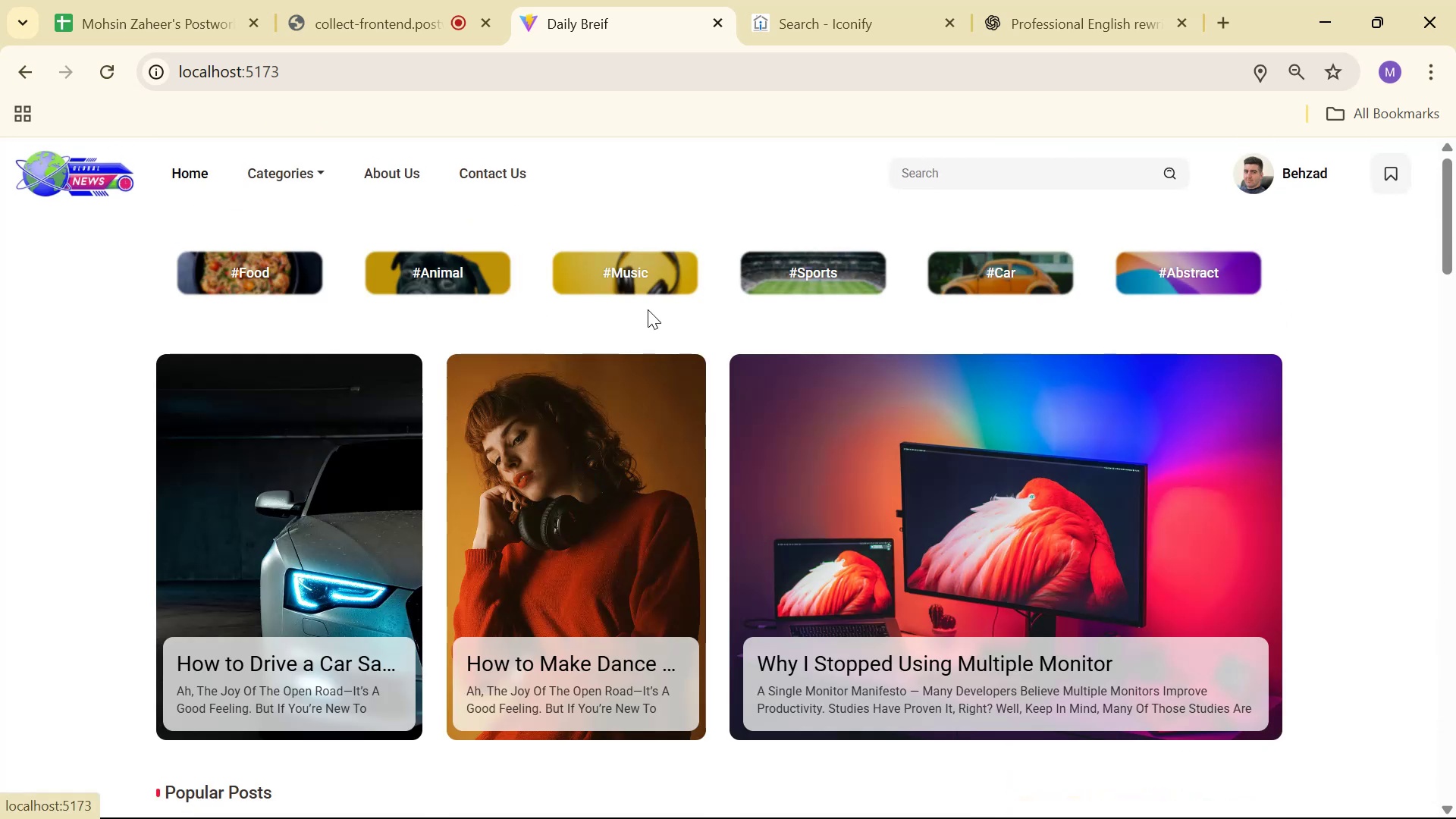 
scroll: coordinate [763, 358], scroll_direction: down, amount: 5.0
 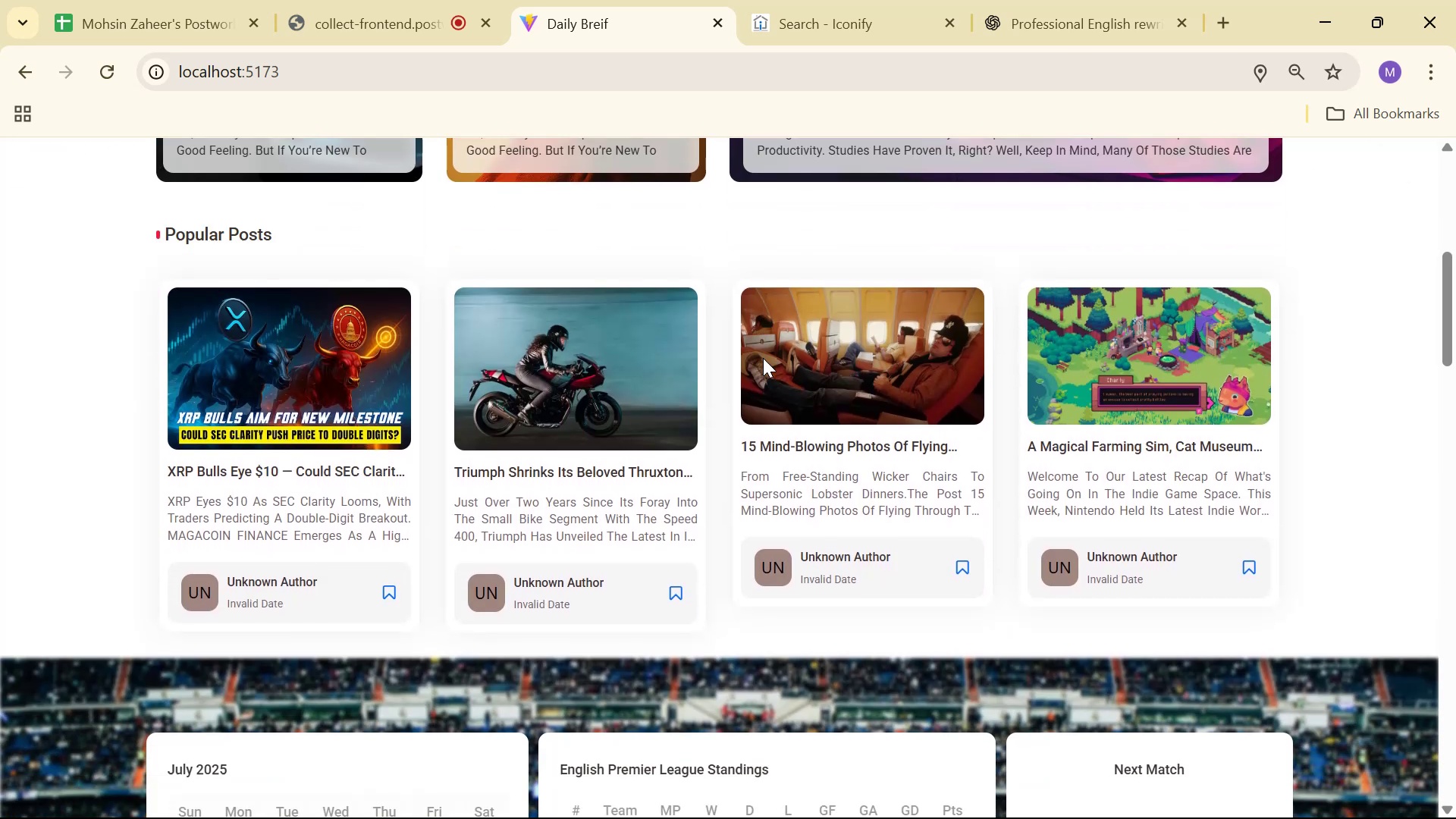 
key(Alt+Tab)
 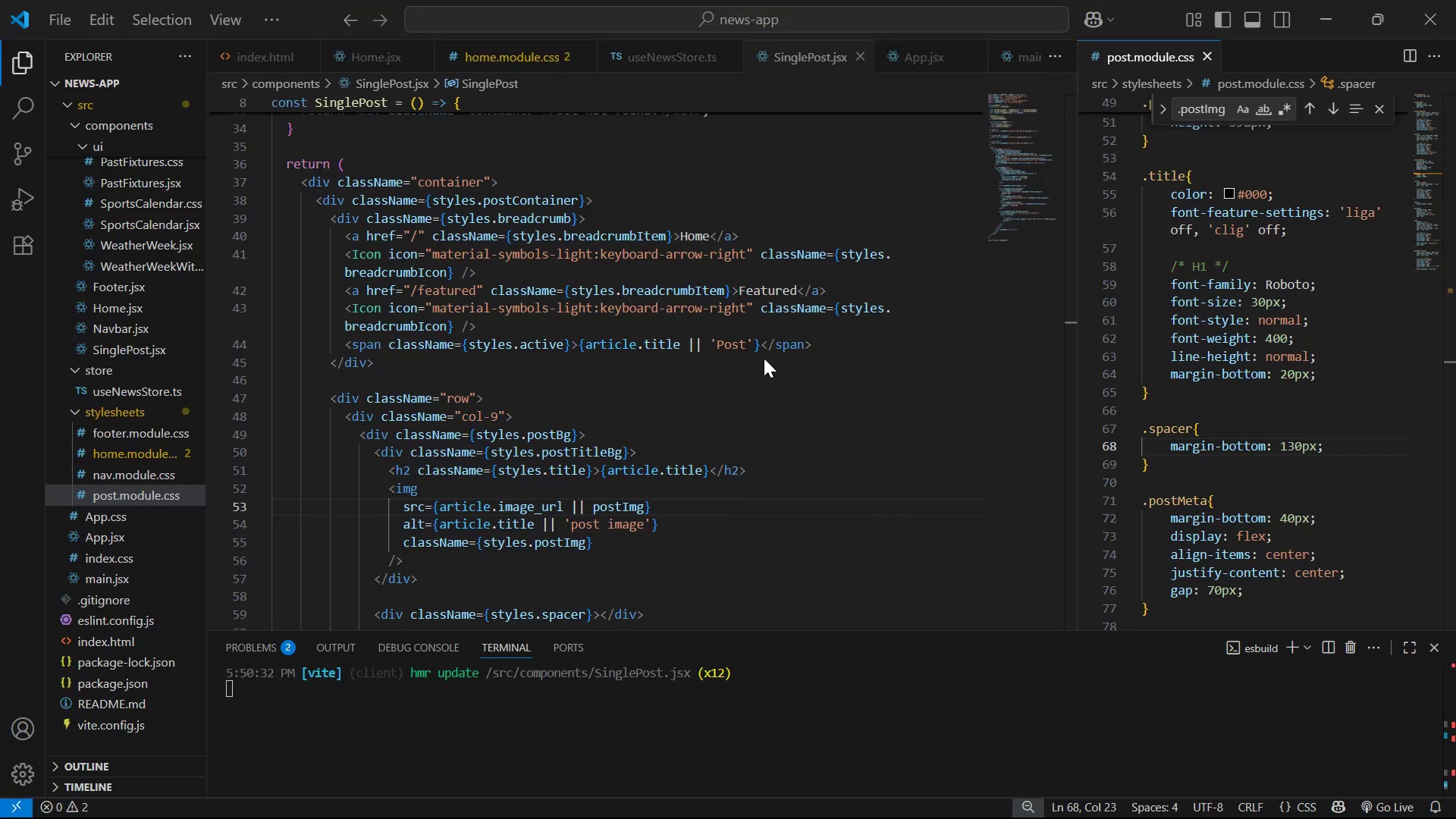 
scroll: coordinate [752, 358], scroll_direction: down, amount: 1.0
 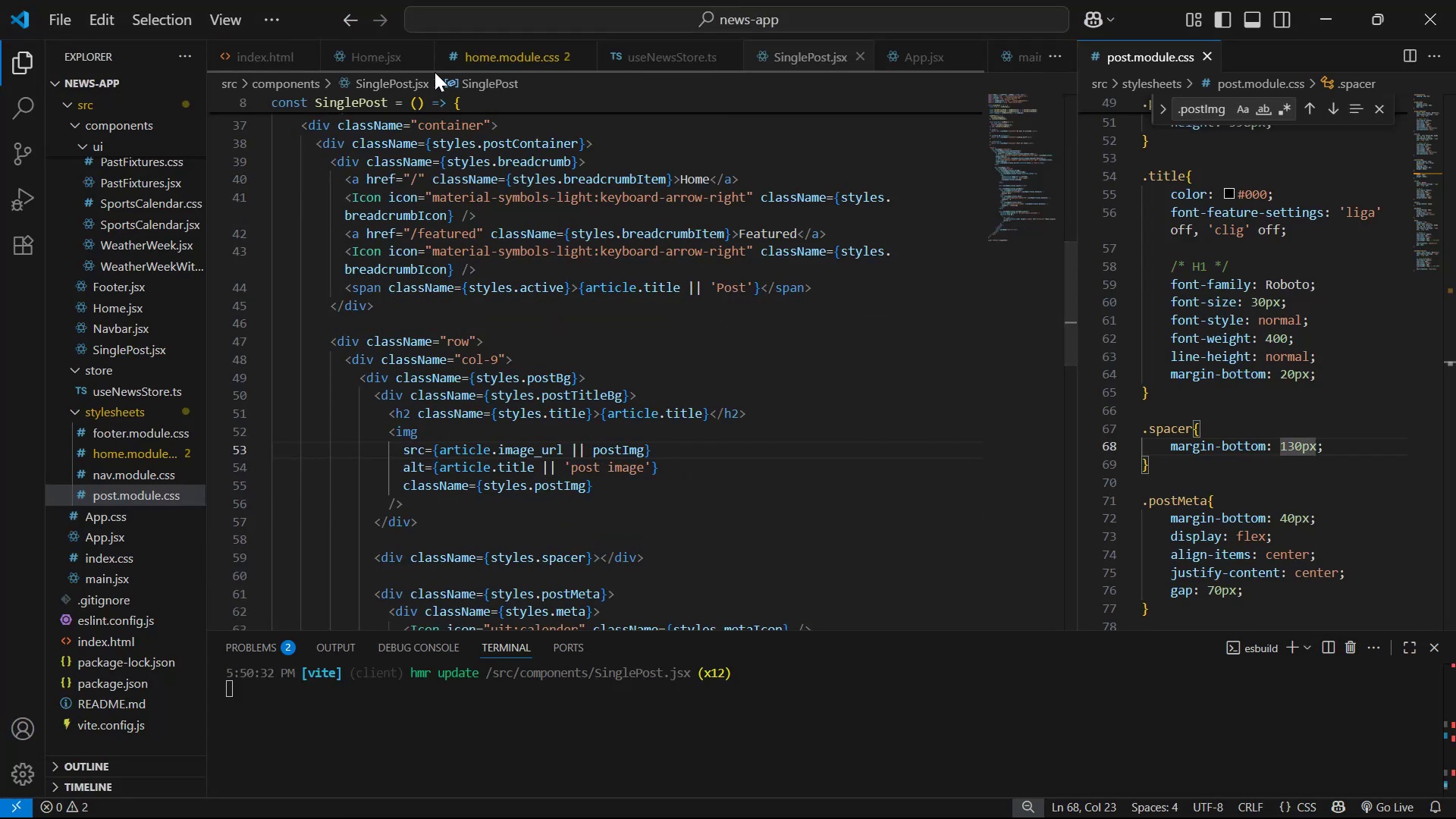 
left_click([480, 58])
 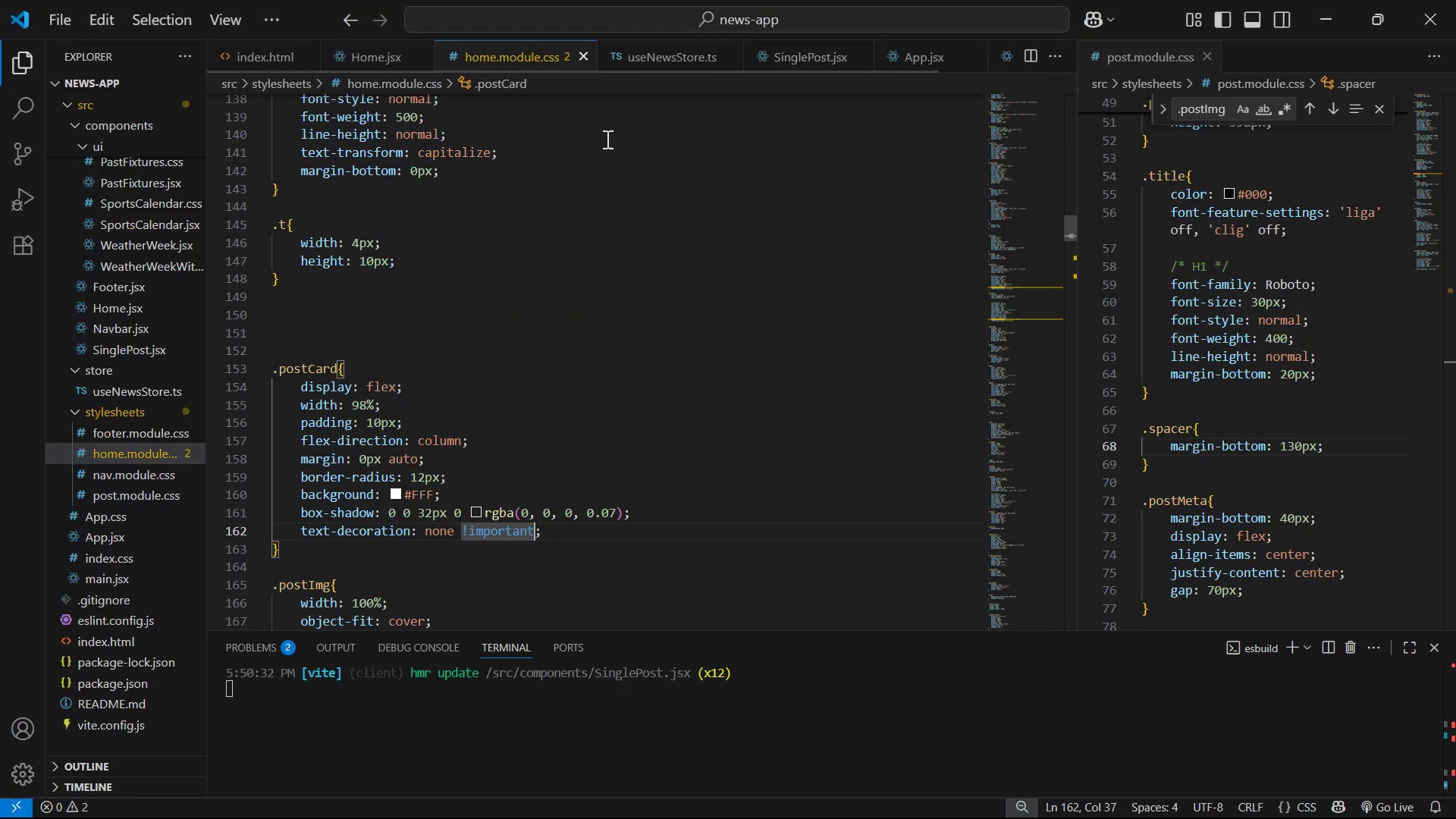 
scroll: coordinate [729, 278], scroll_direction: down, amount: 5.0
 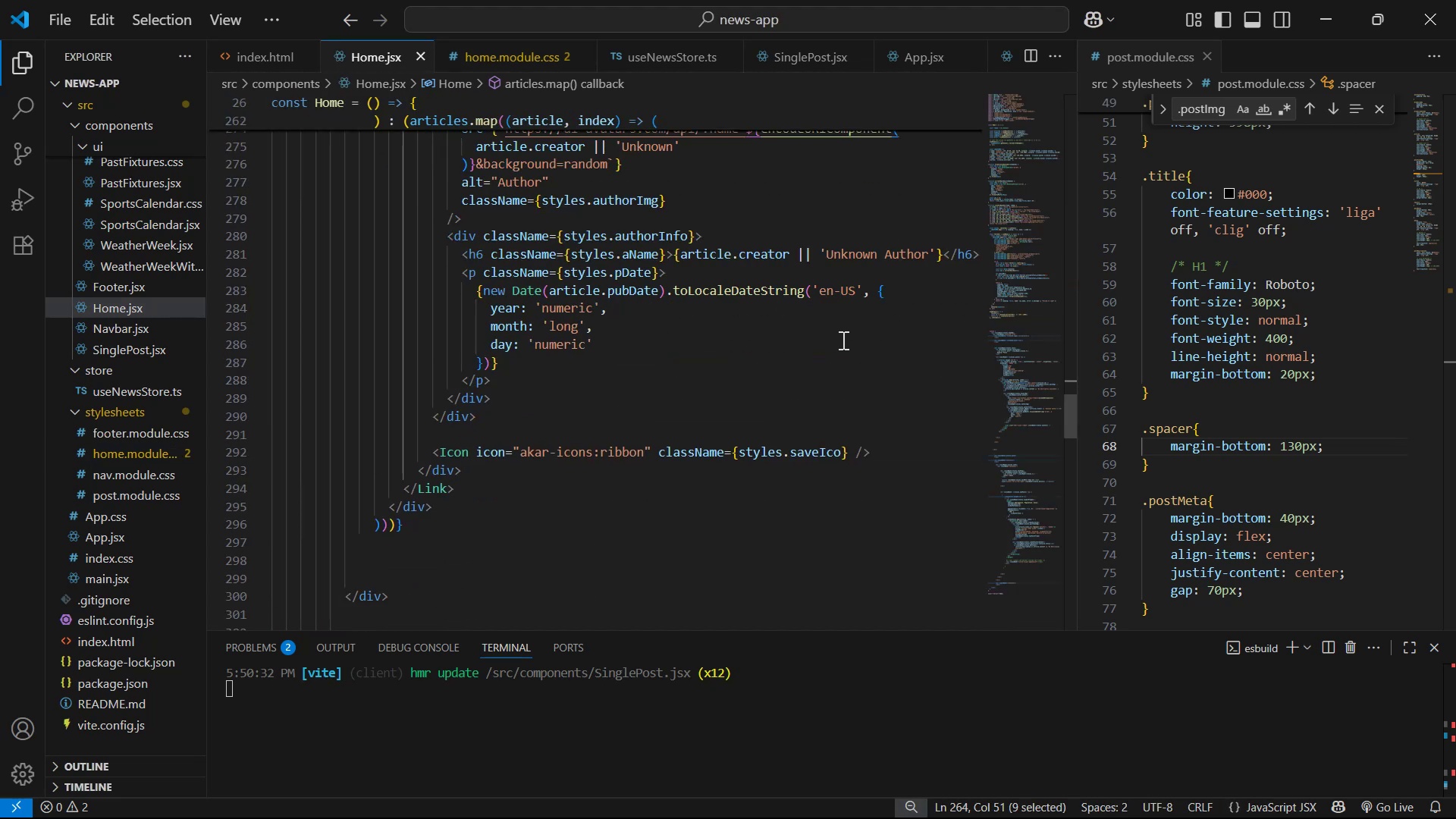 
scroll: coordinate [893, 393], scroll_direction: up, amount: 2.0
 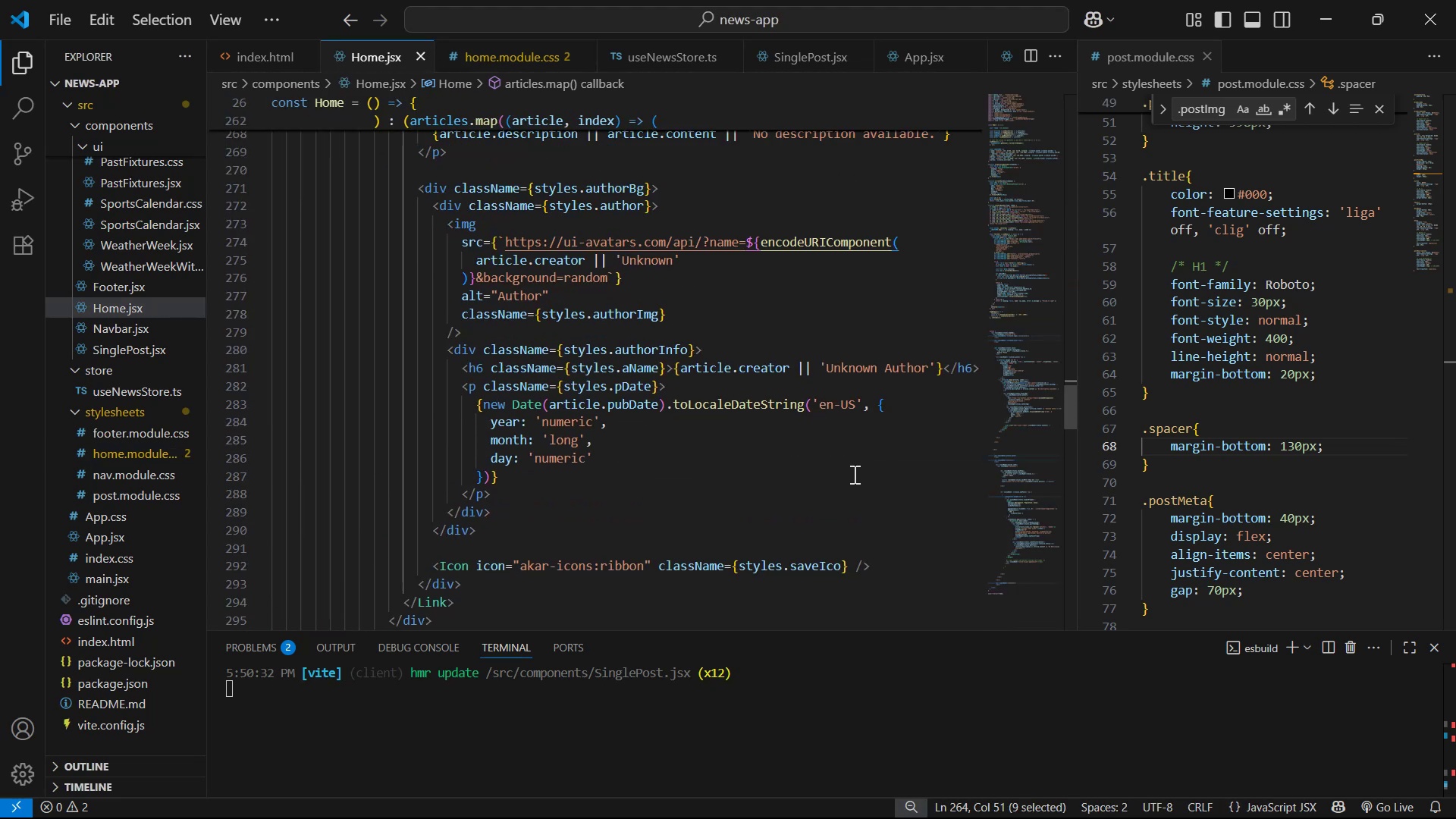 
wait(10.73)
 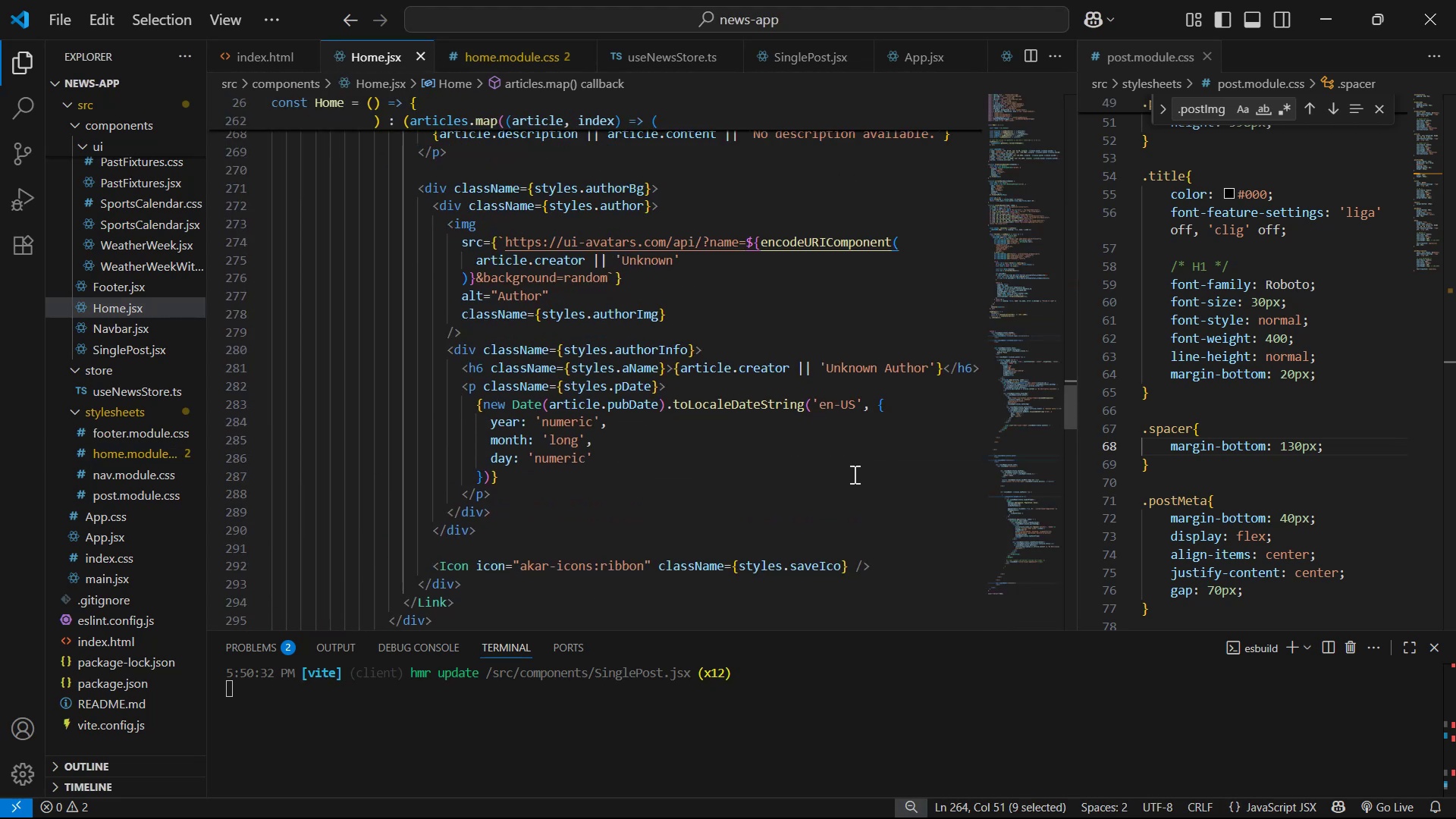 
left_click([679, 58])
 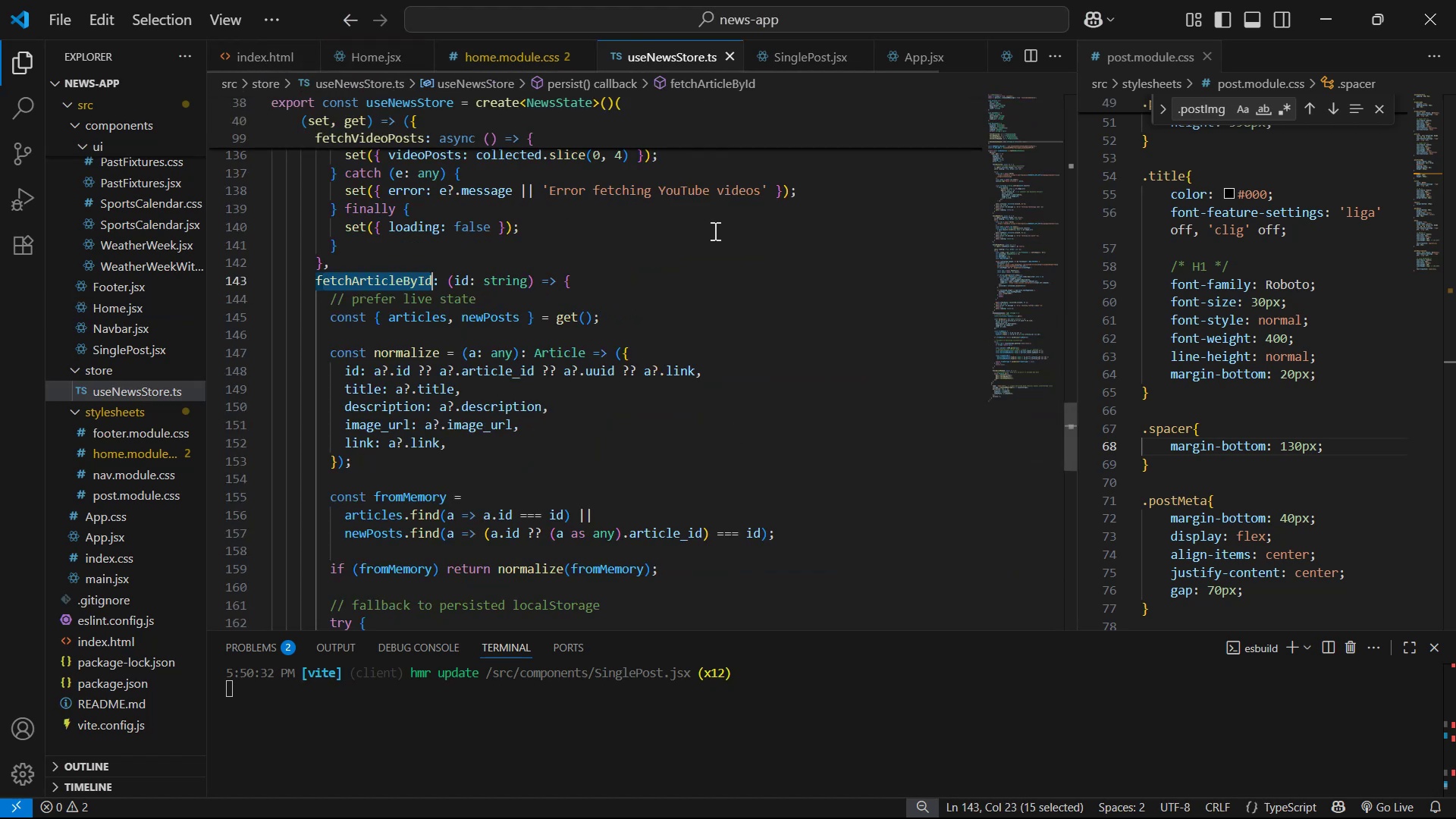 
scroll: coordinate [783, 320], scroll_direction: up, amount: 3.0
 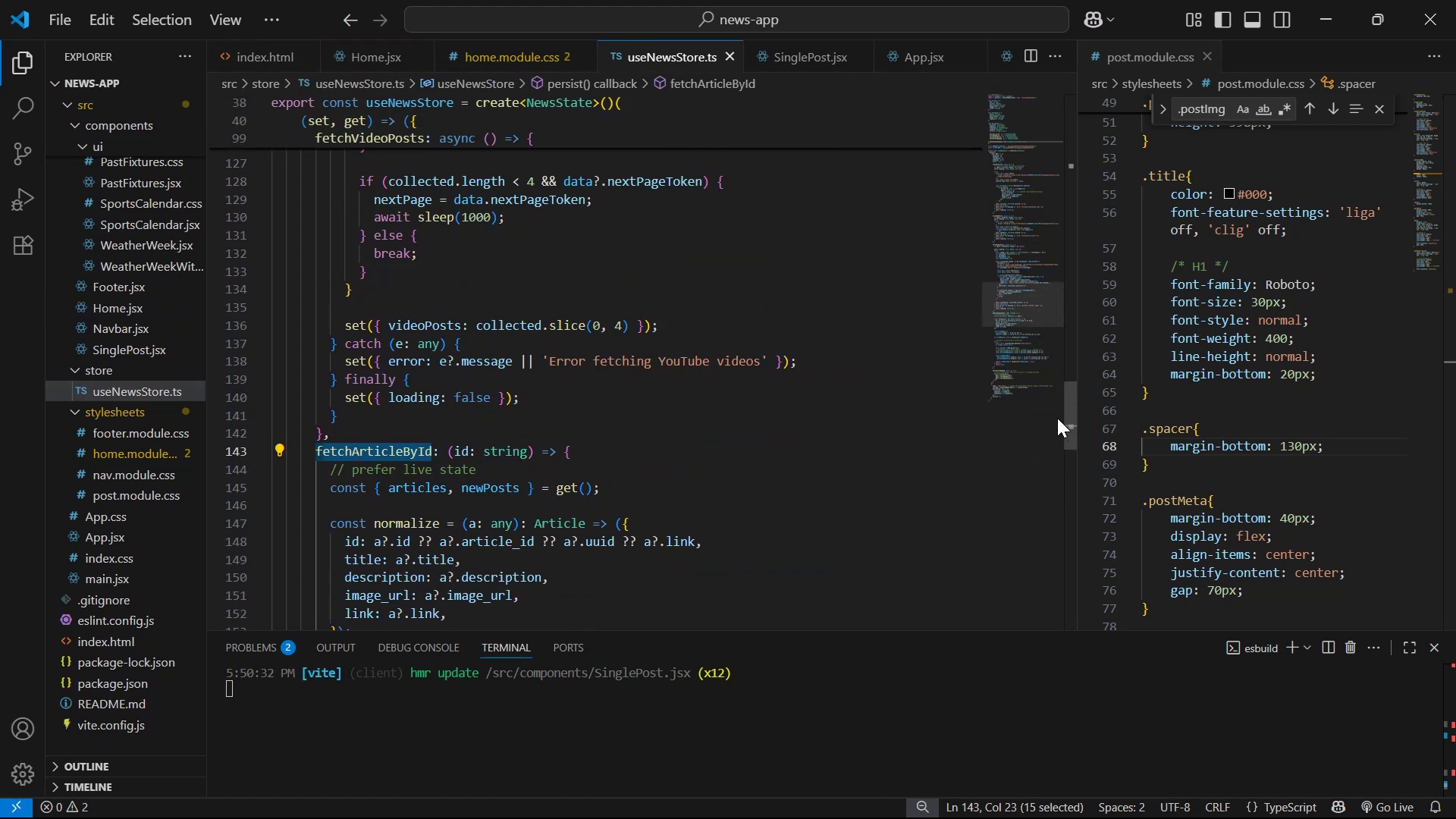 
left_click_drag(start_coordinate=[1072, 415], to_coordinate=[1069, 53])
 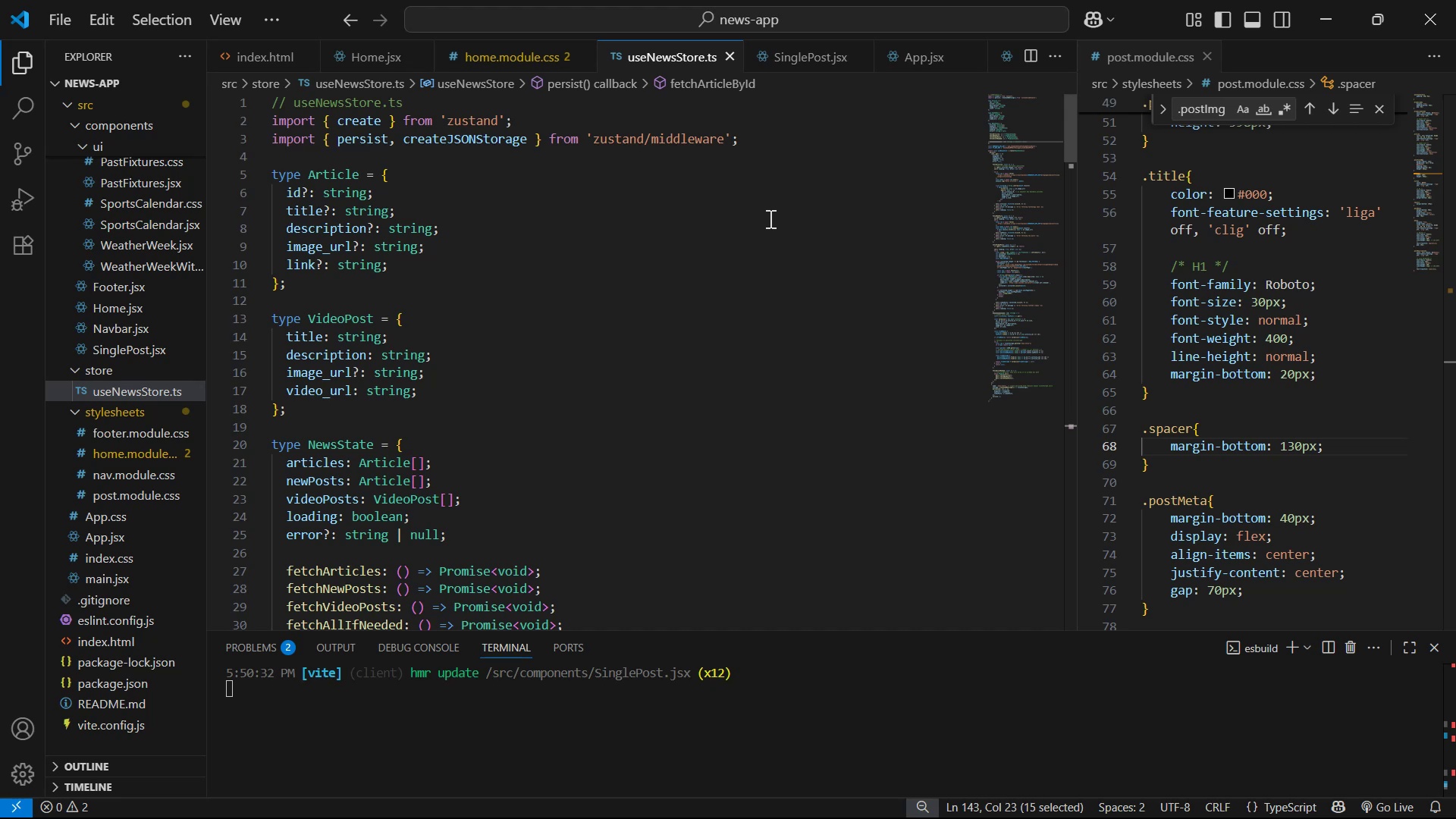 
wait(5.66)
 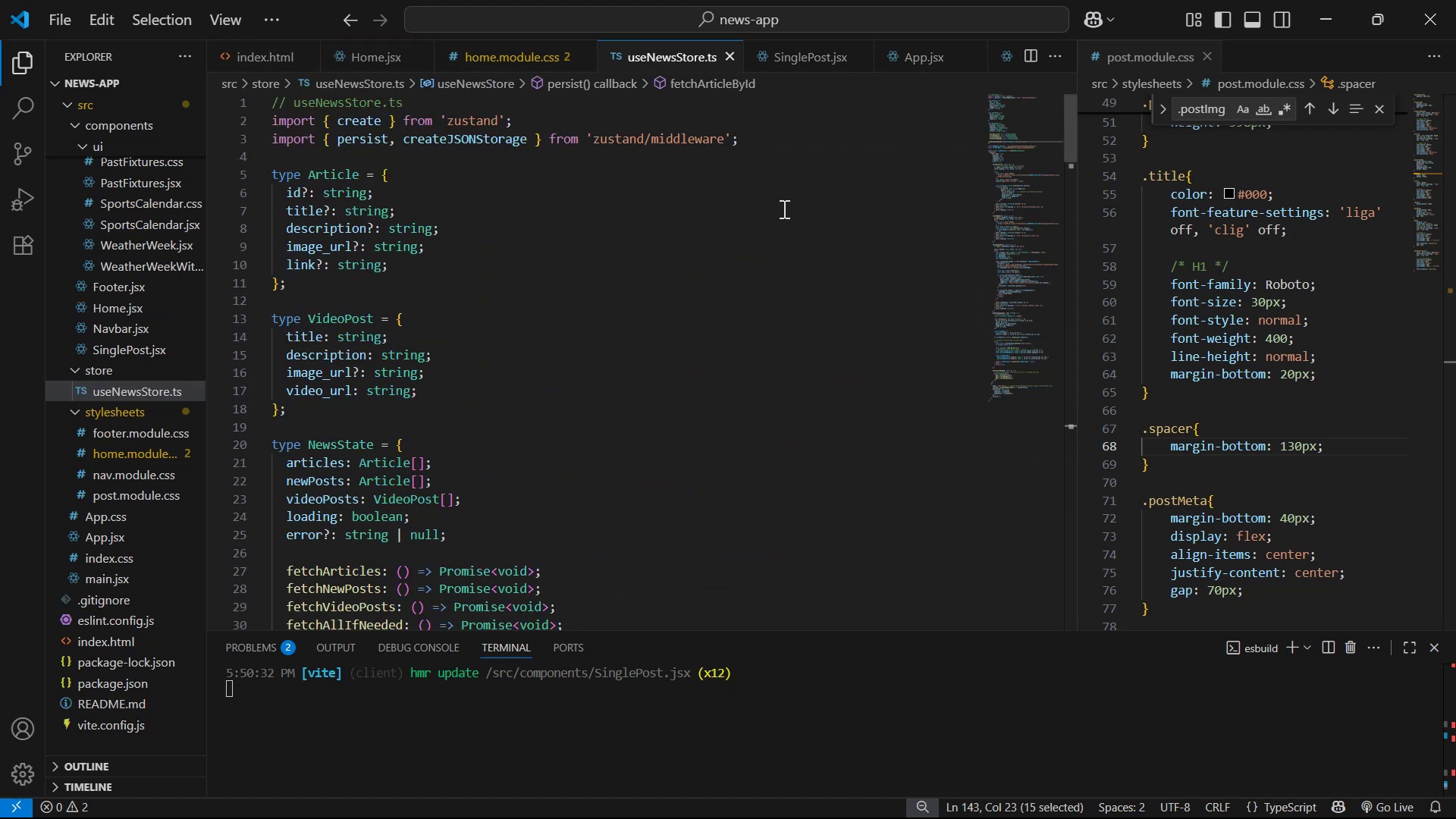 
scroll: coordinate [775, 229], scroll_direction: down, amount: 4.0
 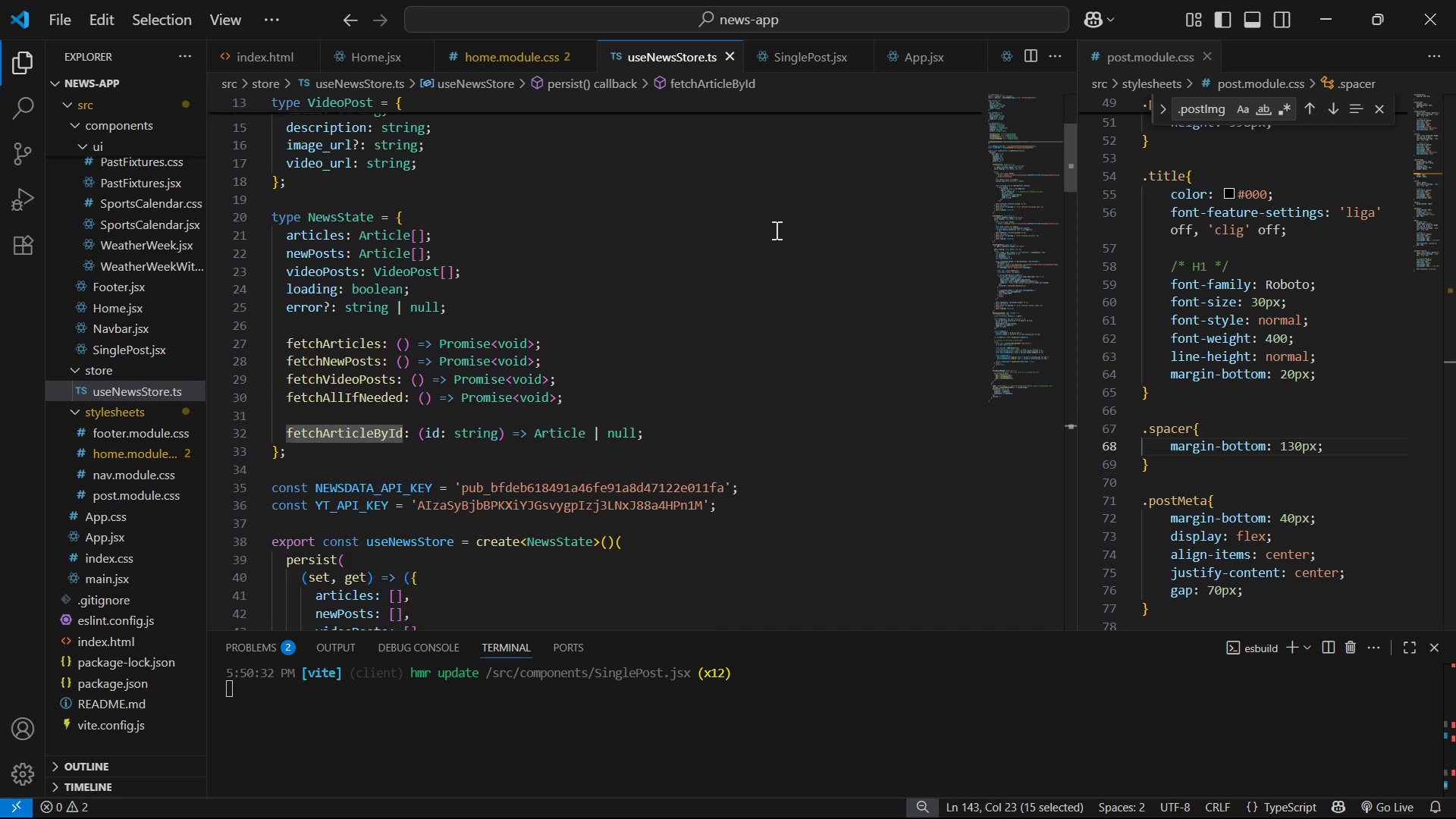 
scroll: coordinate [775, 228], scroll_direction: up, amount: 4.0
 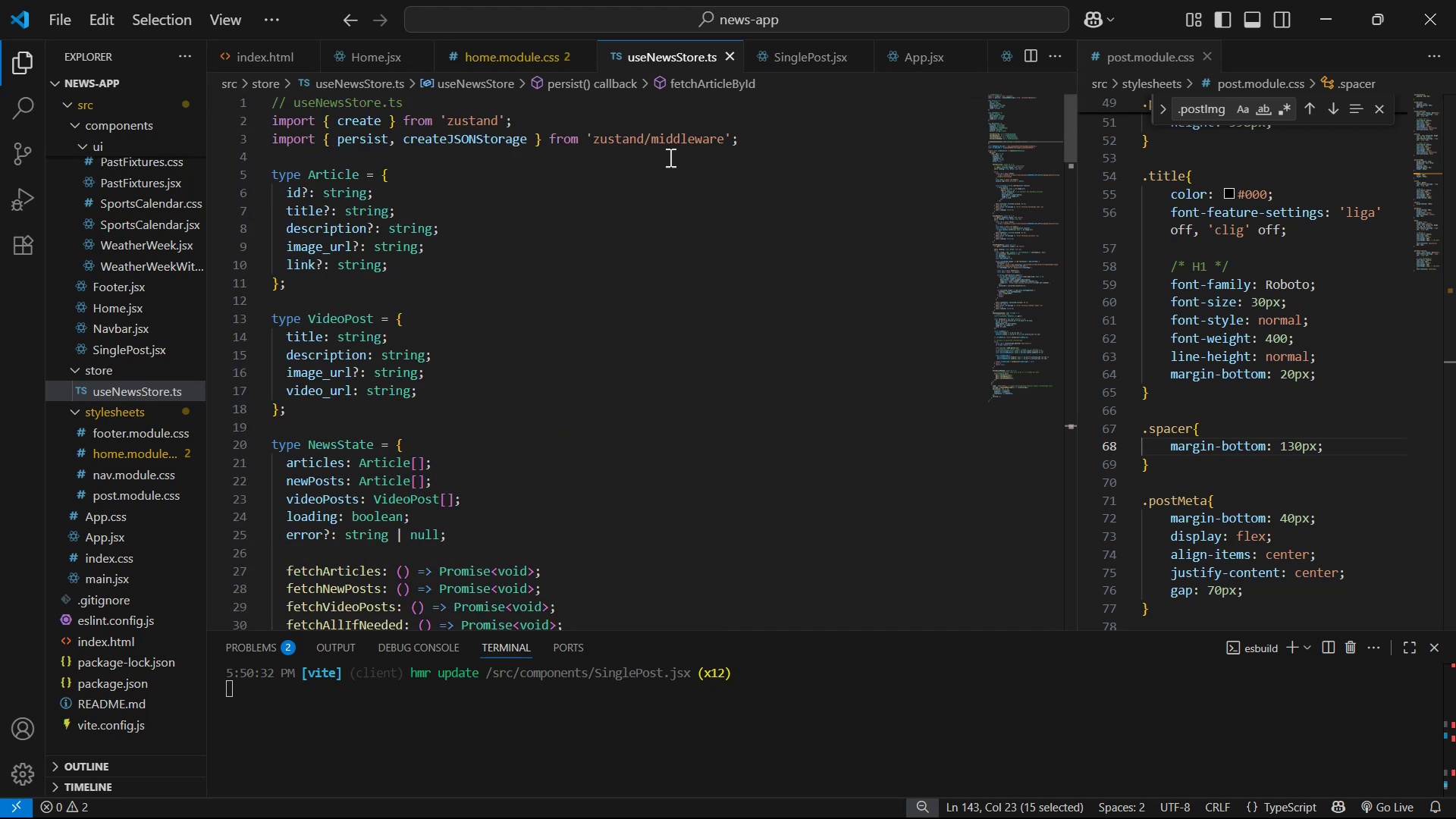 
wait(6.44)
 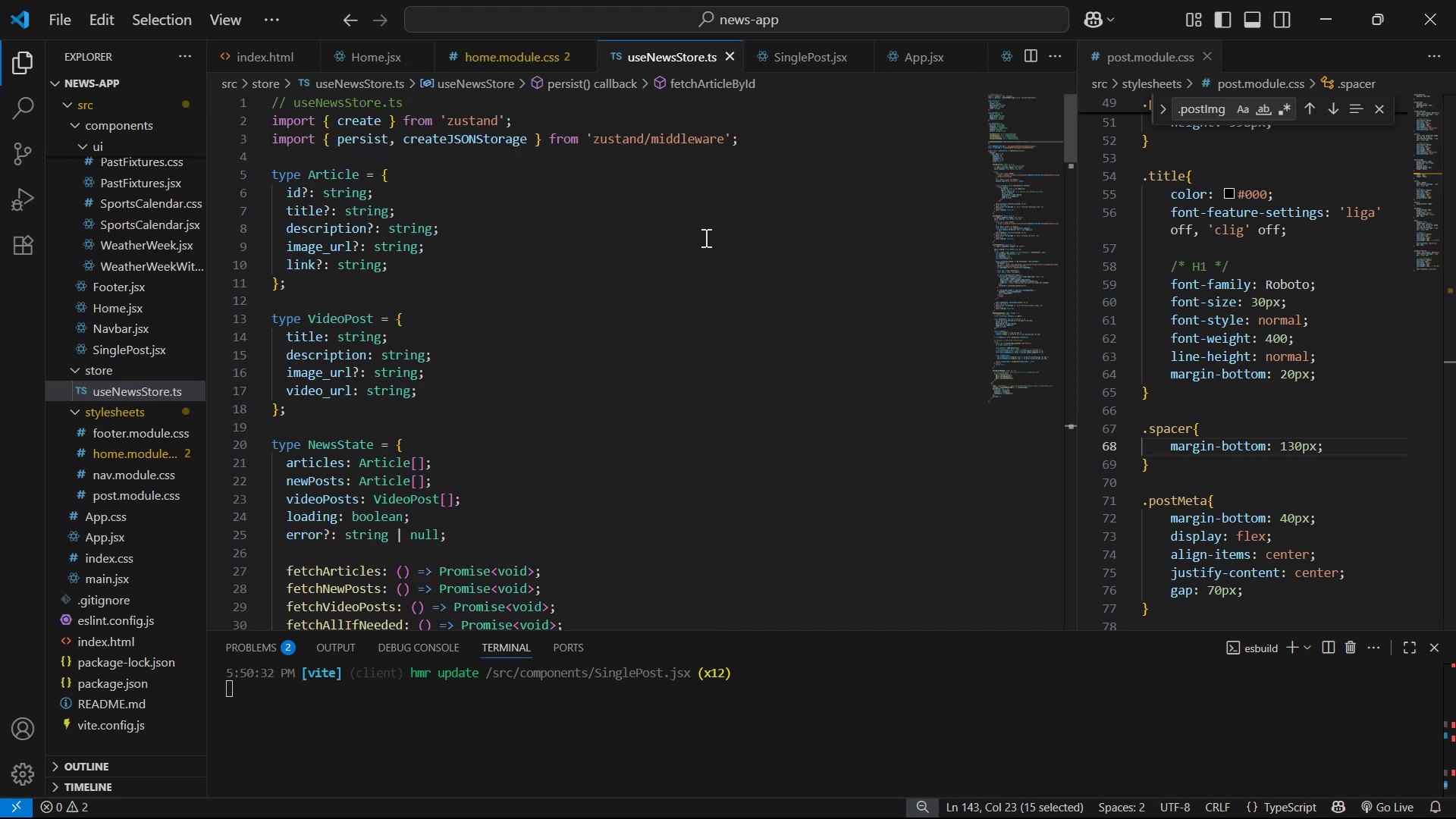 
scroll: coordinate [763, 306], scroll_direction: down, amount: 17.0
 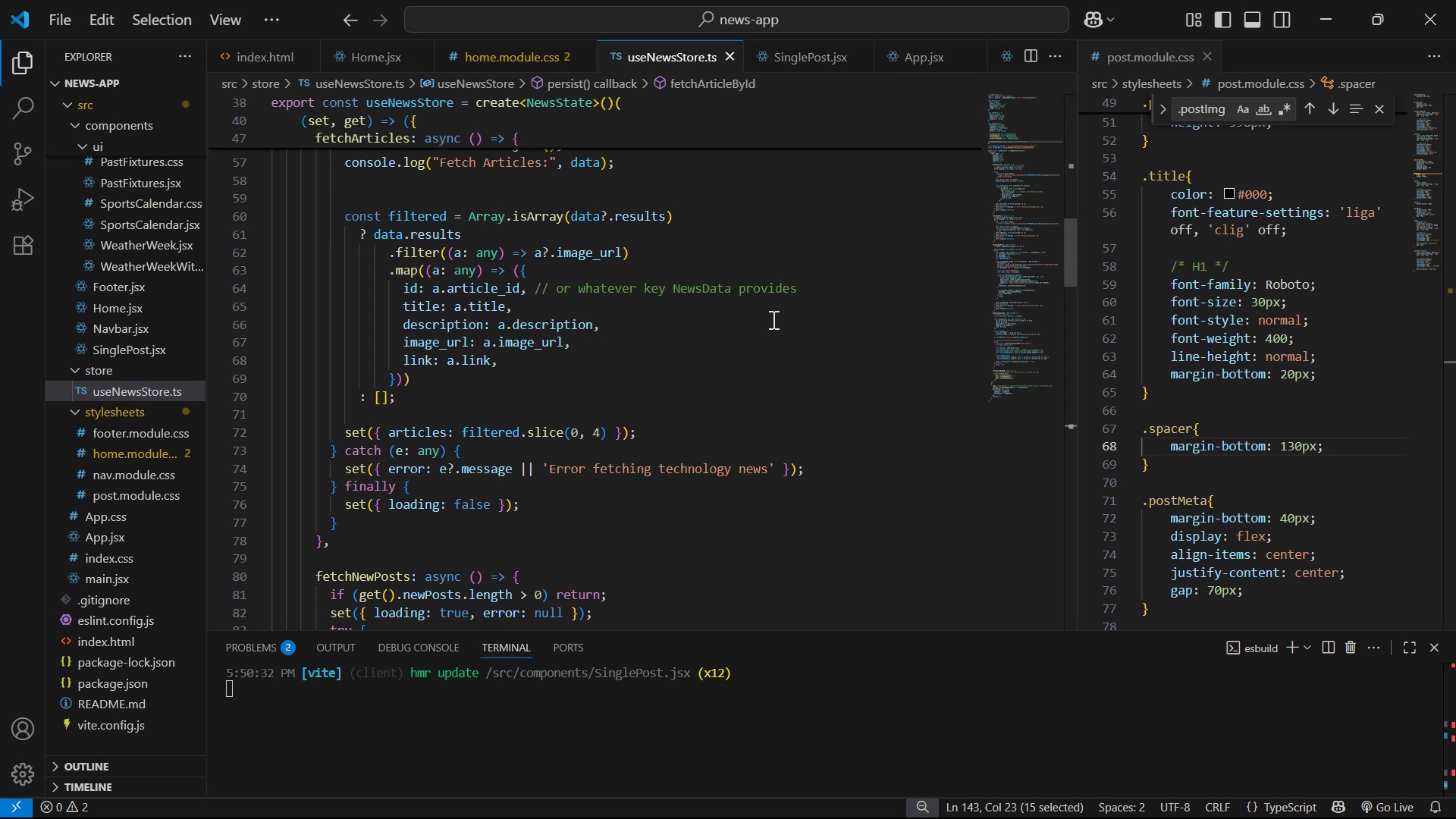 
scroll: coordinate [759, 331], scroll_direction: up, amount: 20.0
 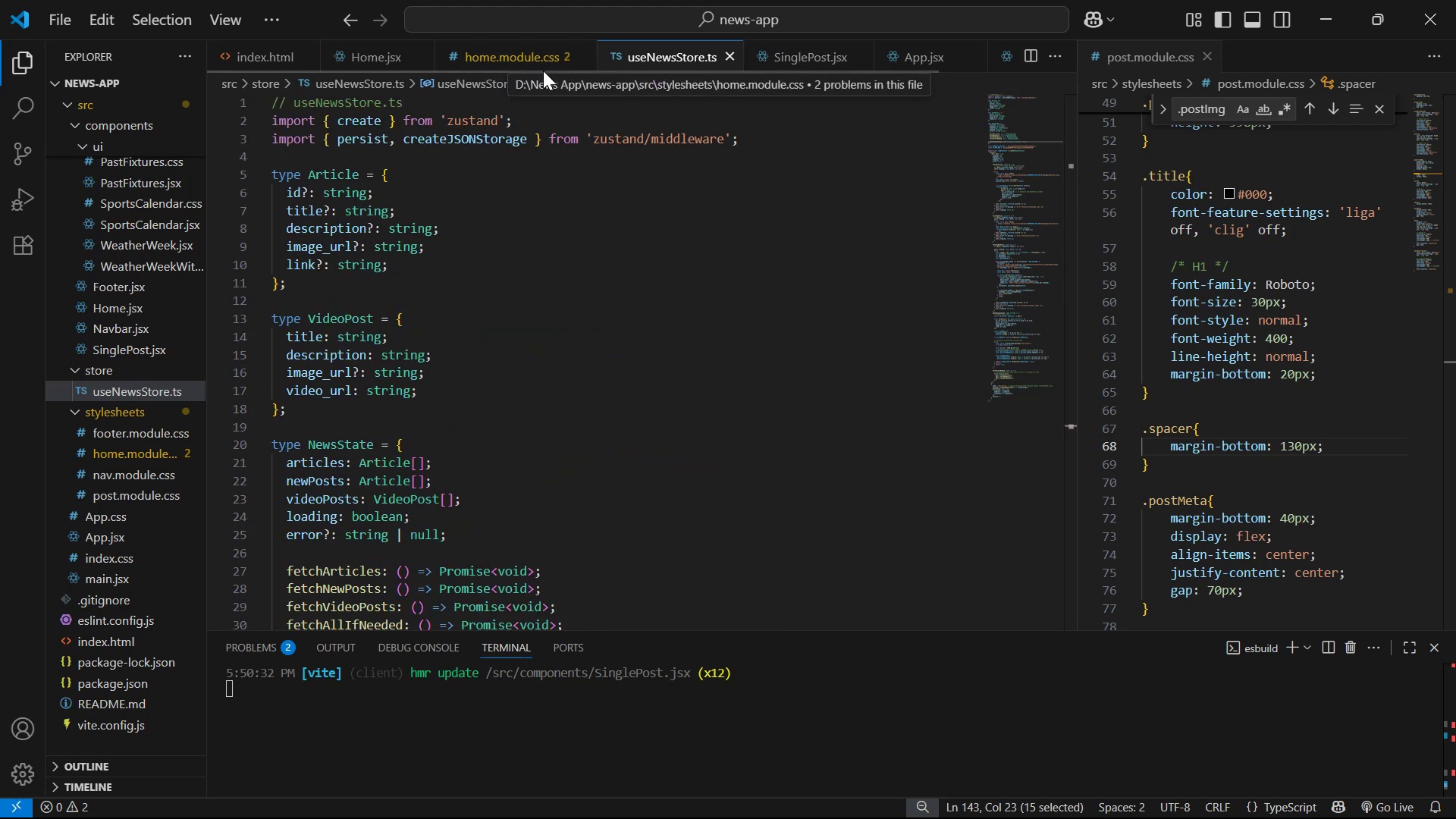 
wait(7.15)
 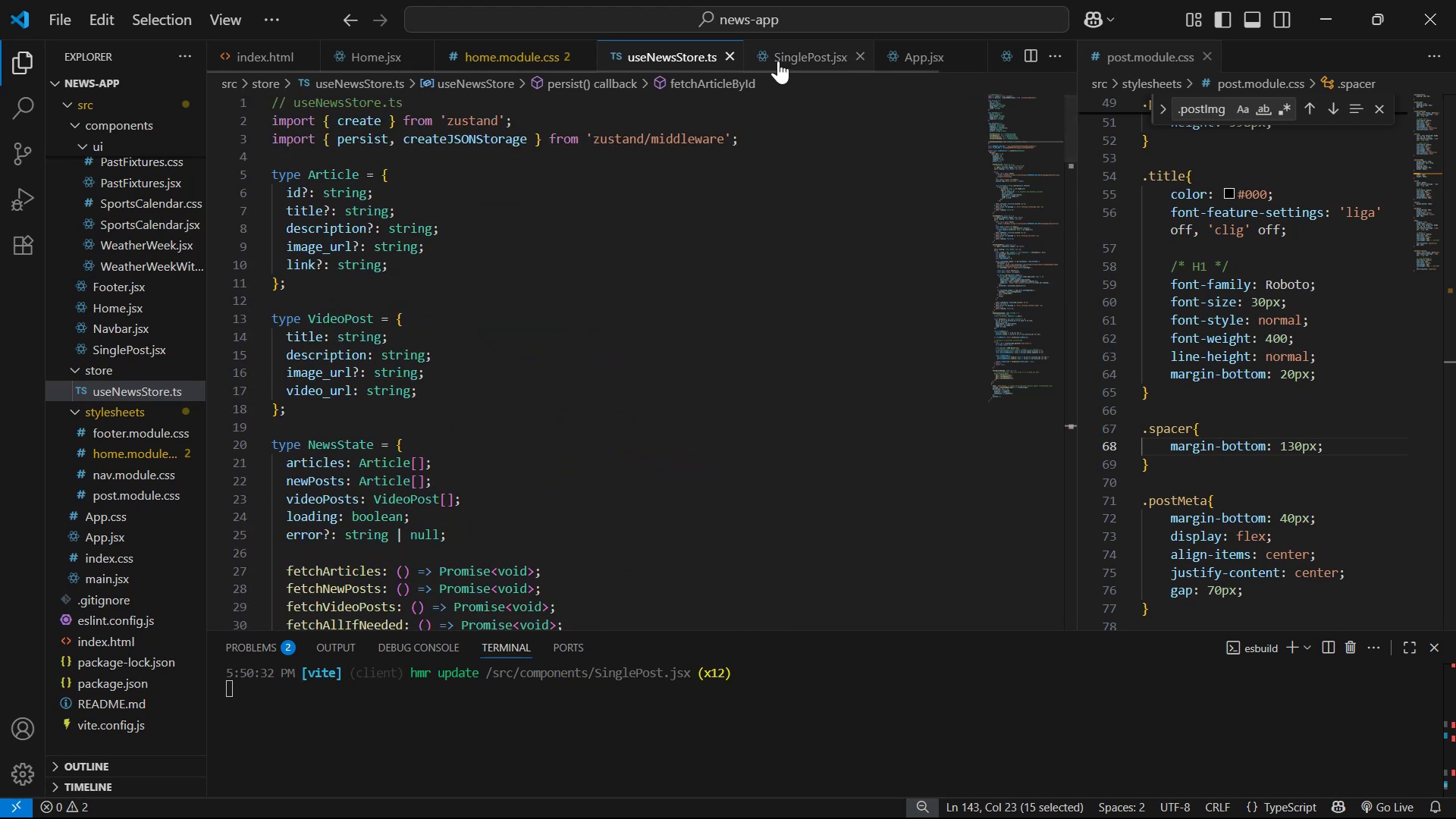 
scroll: coordinate [673, 246], scroll_direction: down, amount: 15.0
 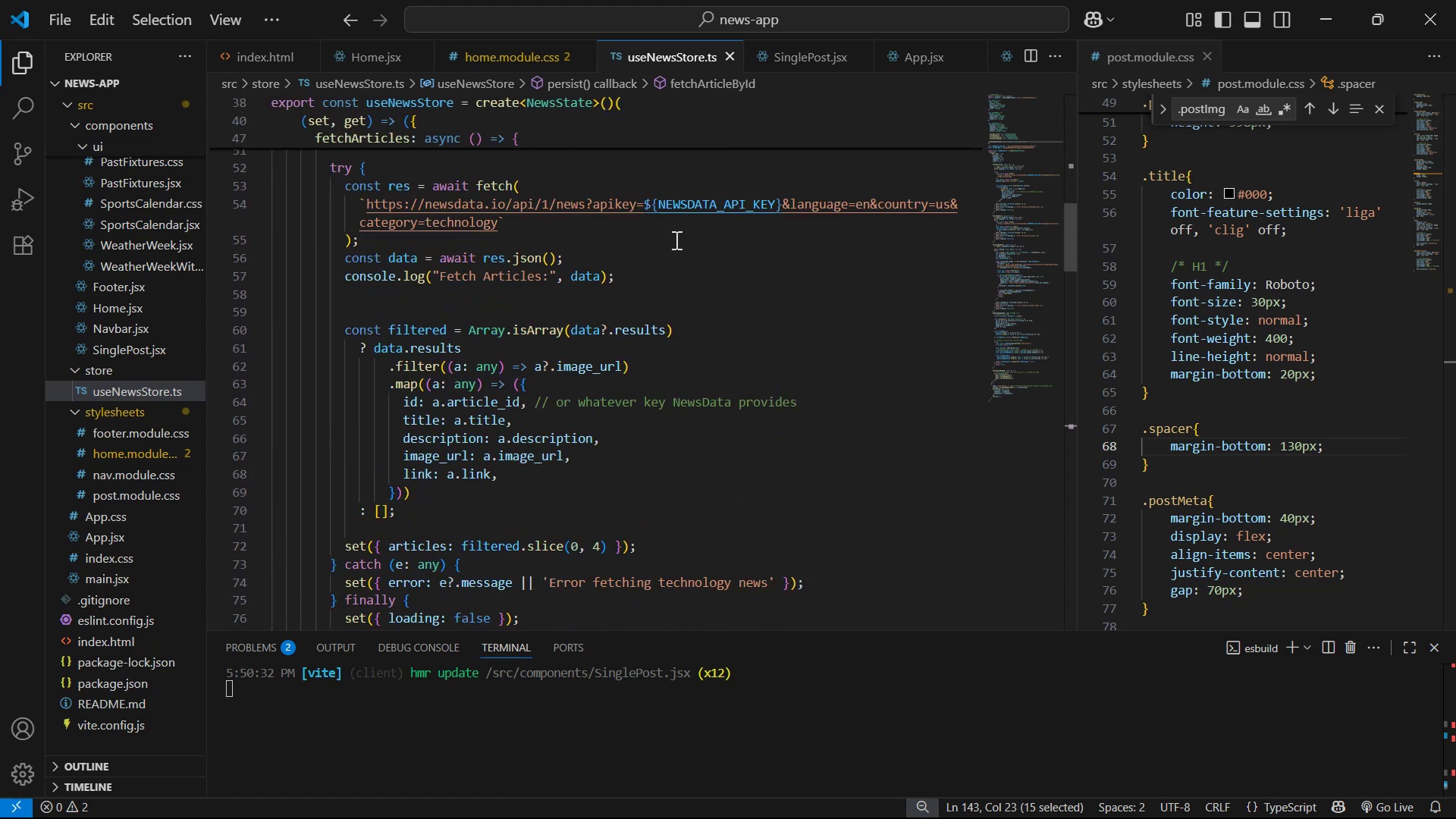 
wait(6.97)
 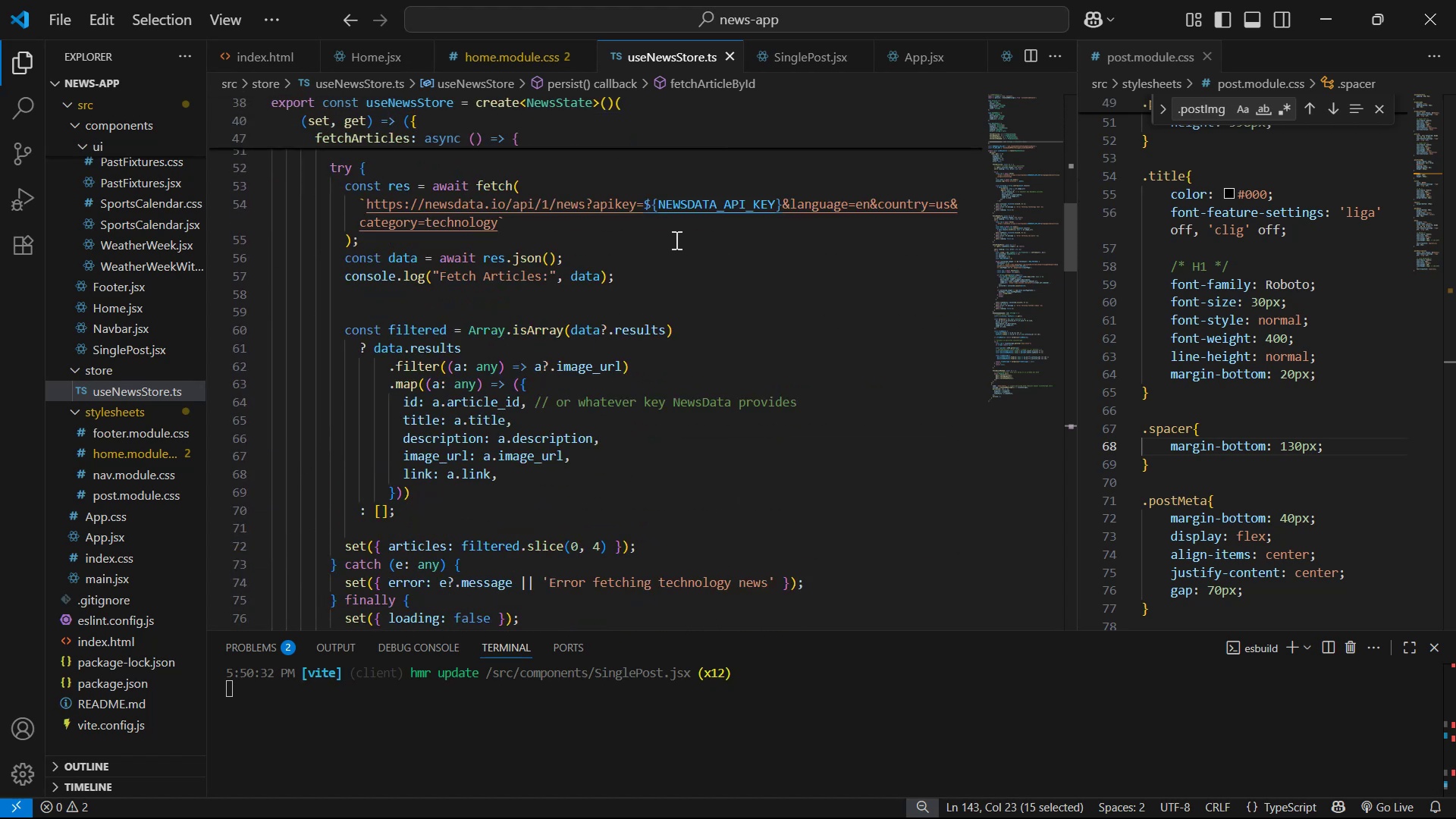 
scroll: coordinate [673, 239], scroll_direction: up, amount: 11.0
 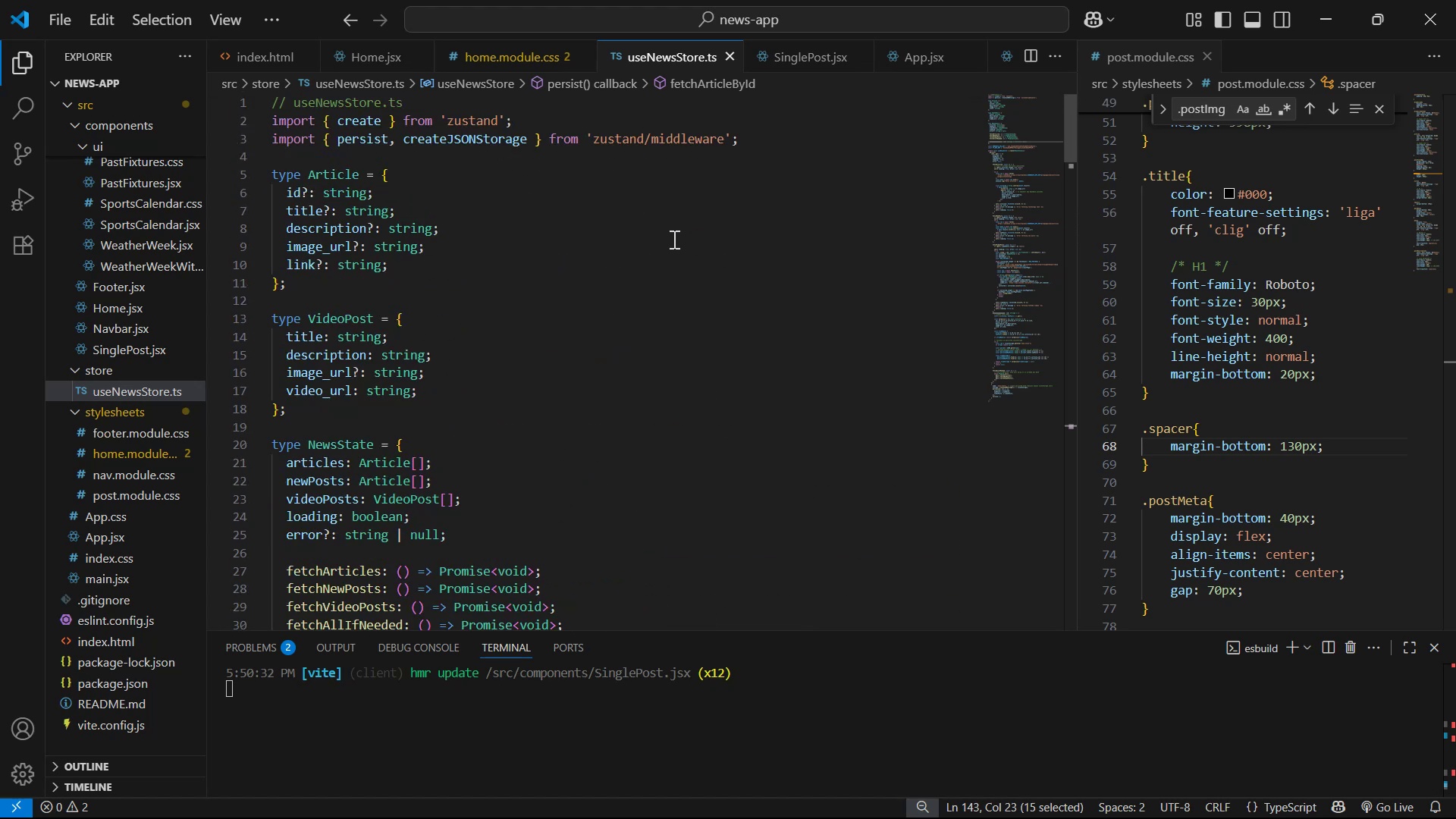 
key(Alt+AltLeft)
 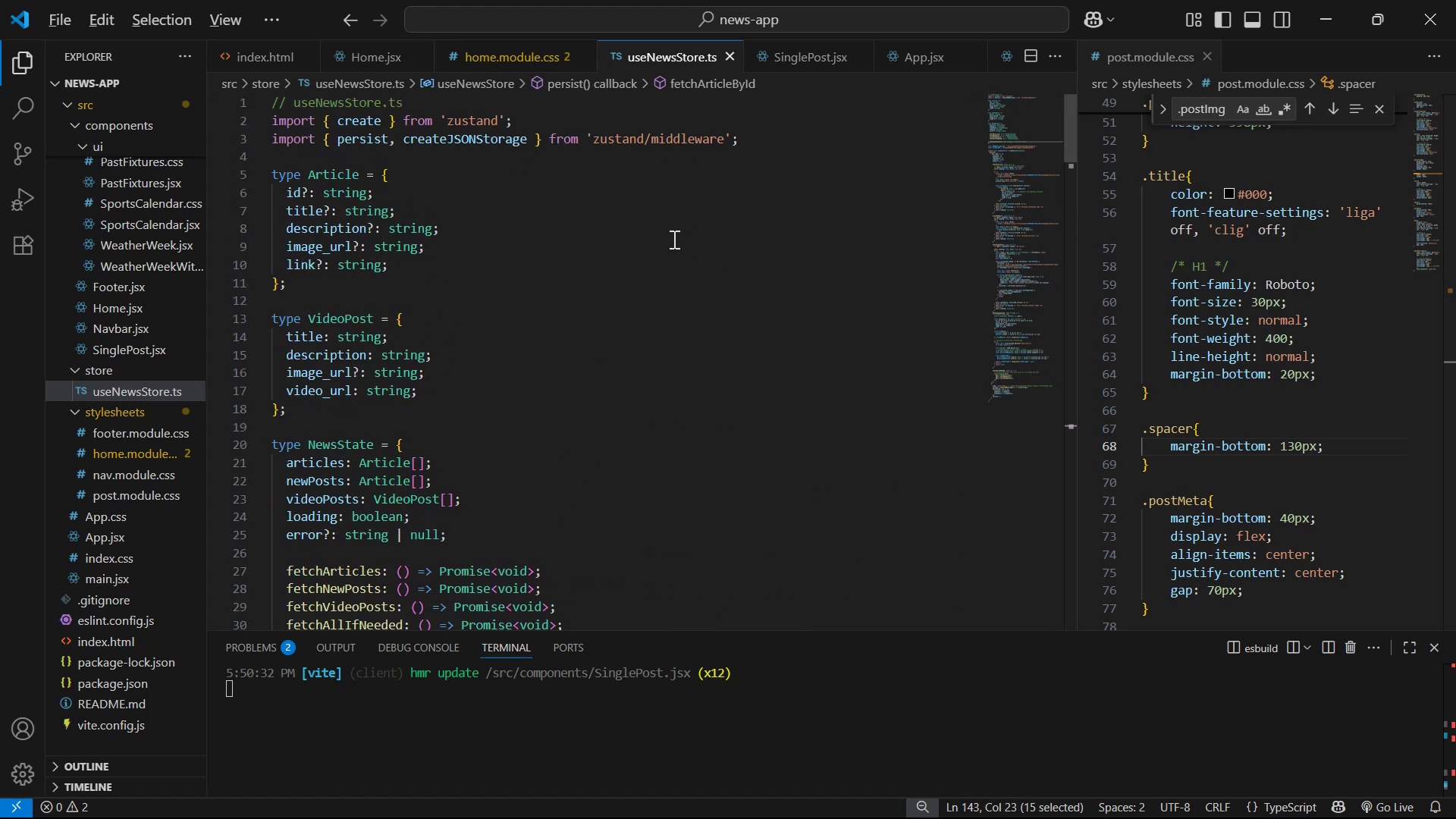 
key(Alt+Tab)
 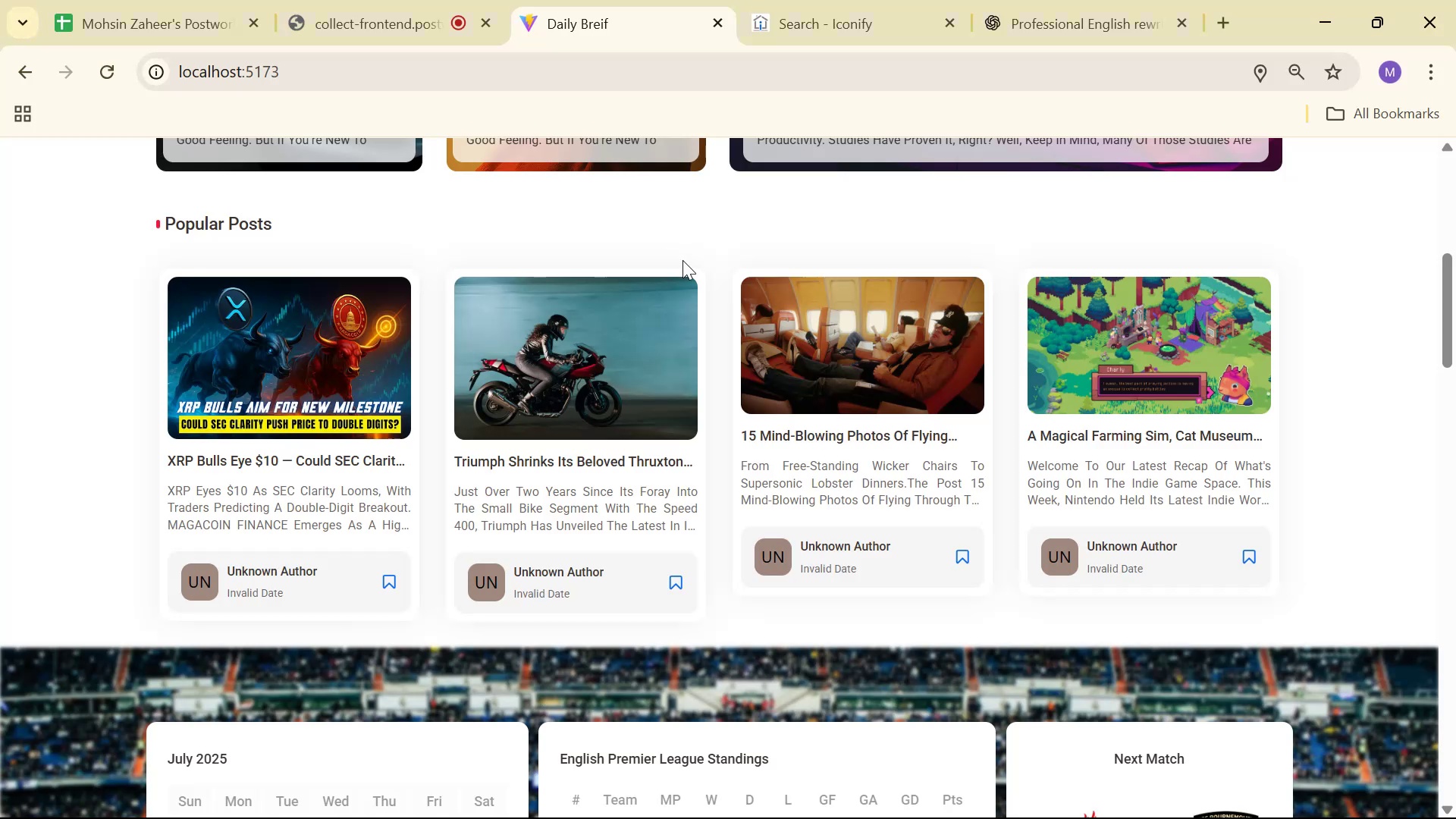 
scroll: coordinate [791, 346], scroll_direction: down, amount: 11.0
 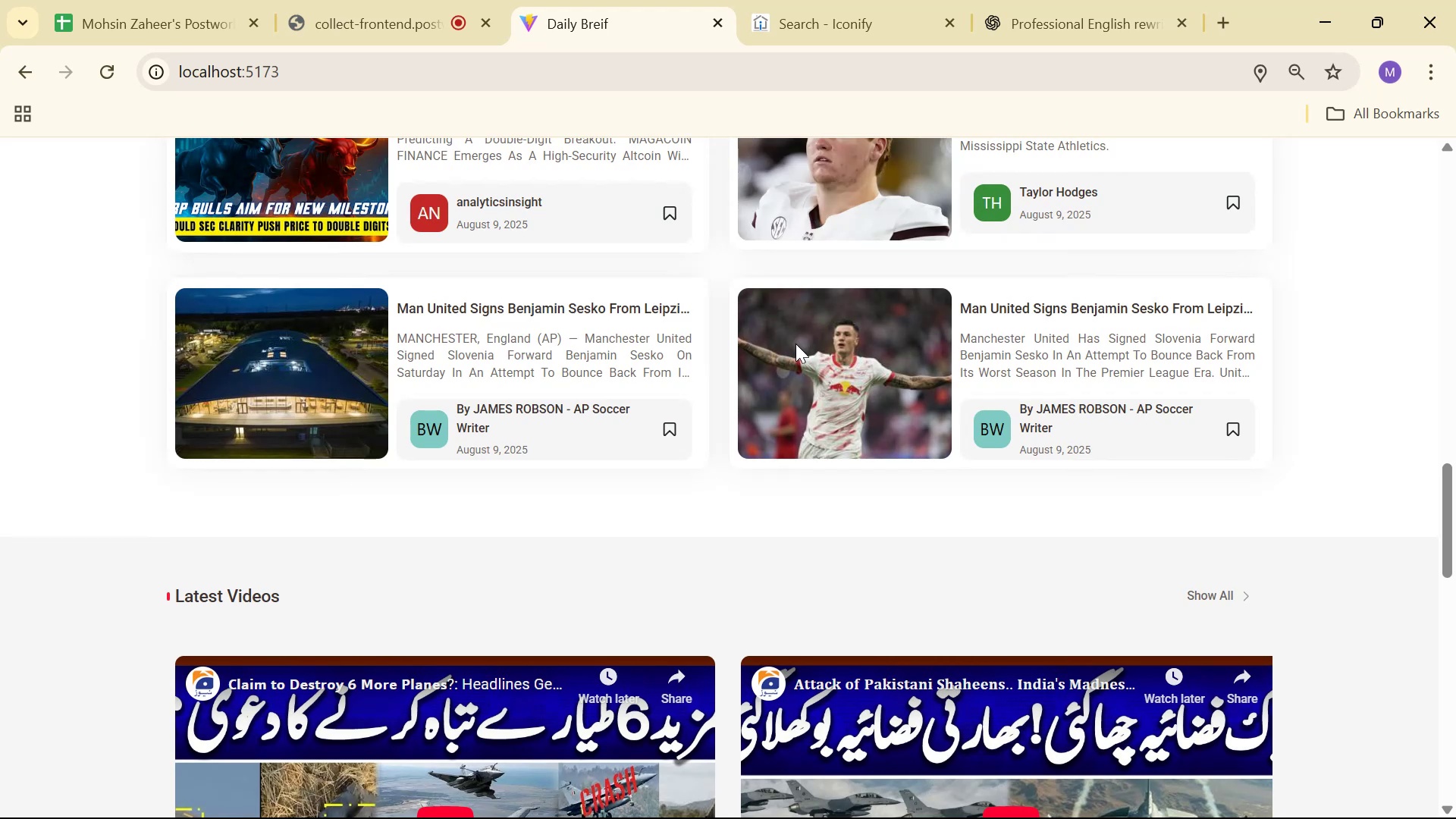 
scroll: coordinate [795, 344], scroll_direction: up, amount: 3.0
 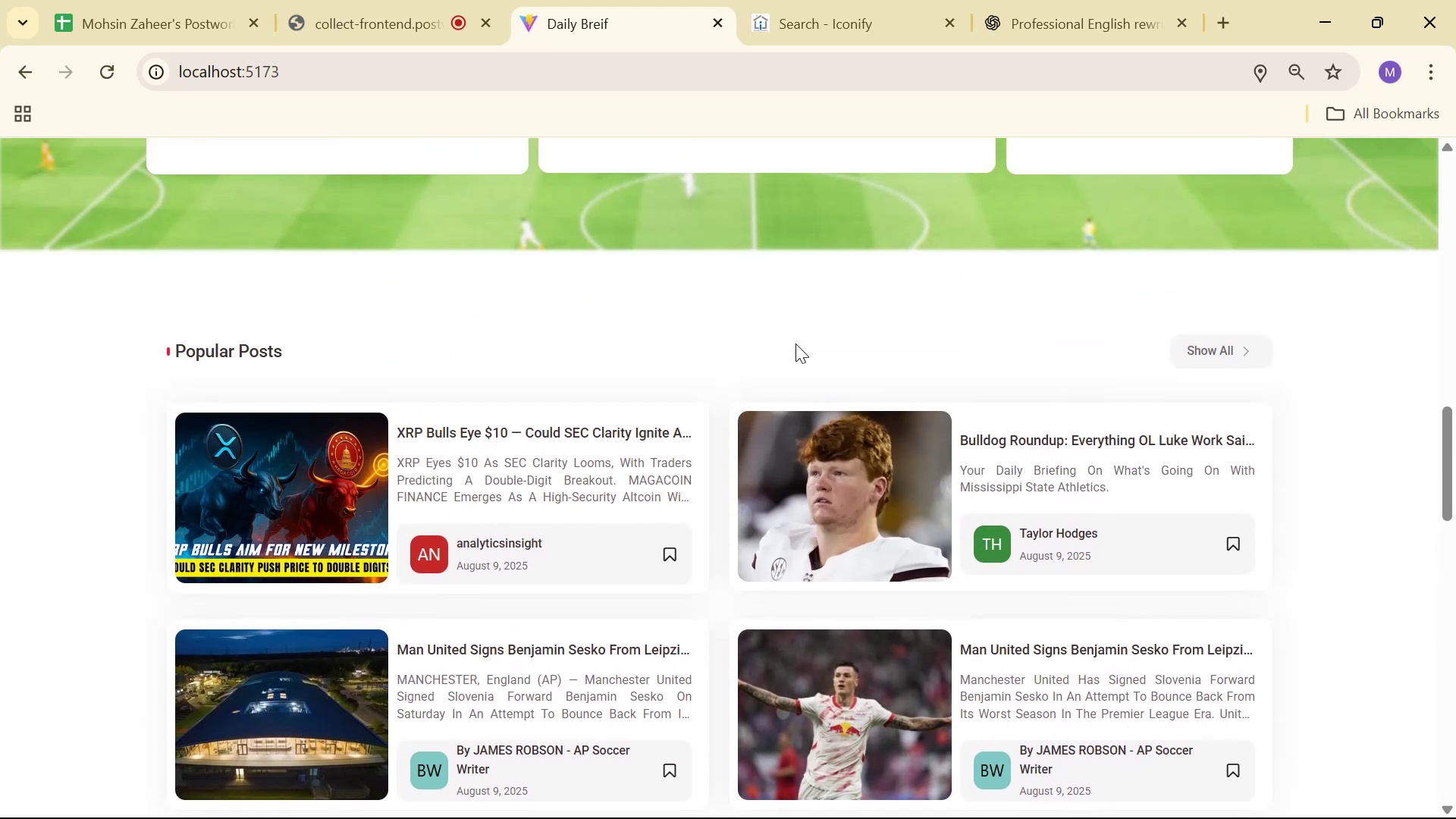 
key(Alt+AltLeft)
 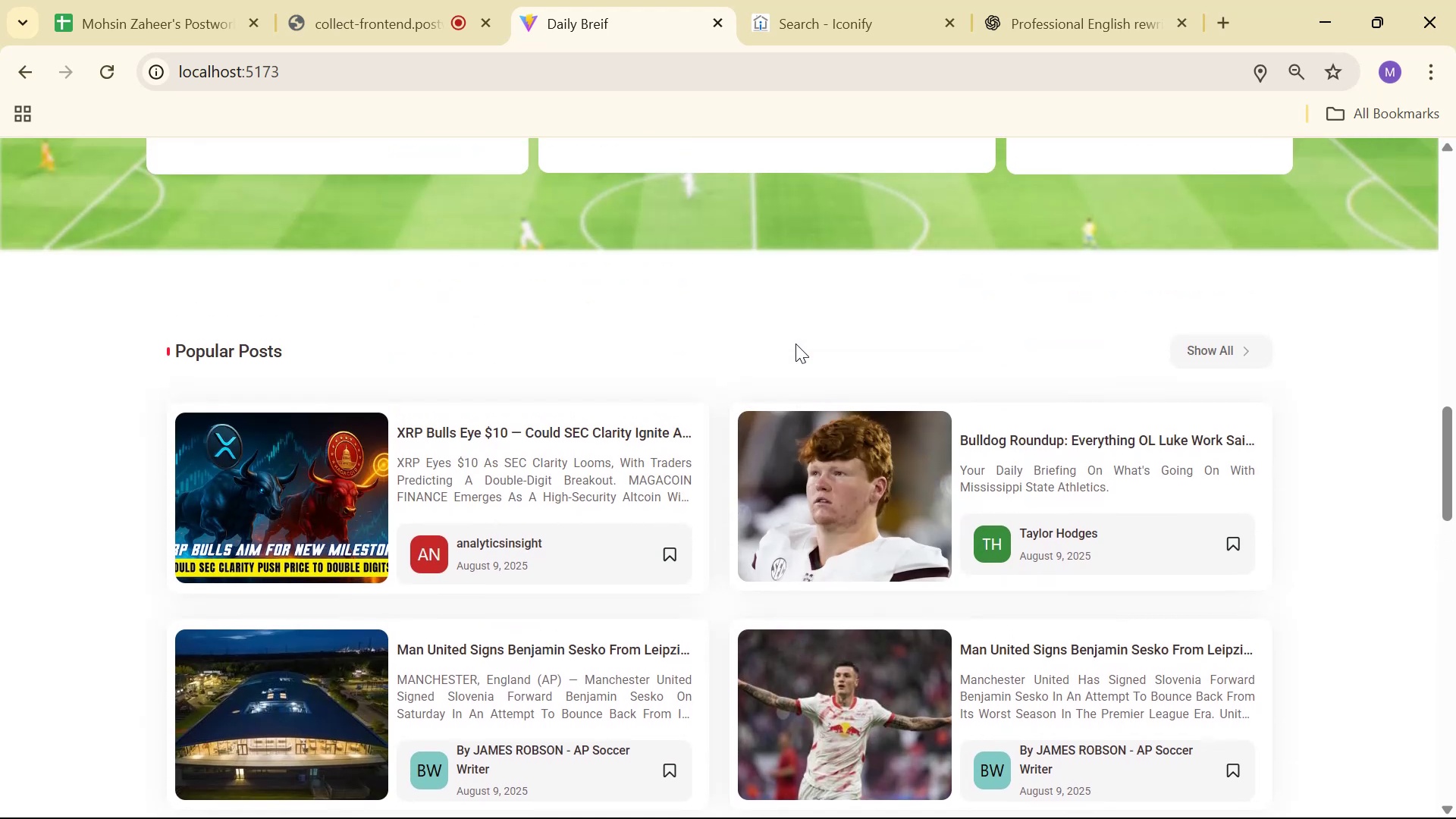 
key(Alt+Tab)
 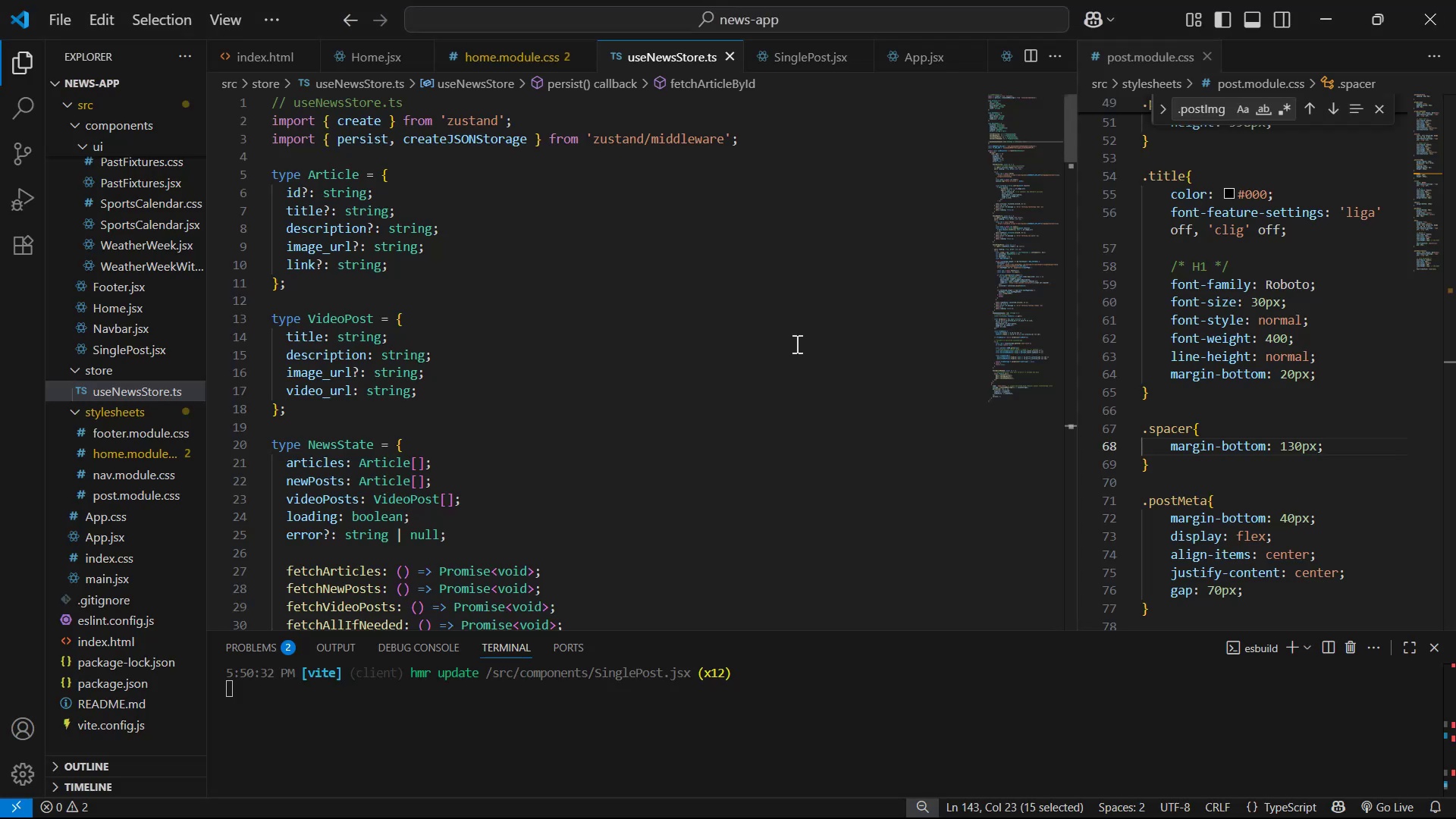 
scroll: coordinate [795, 344], scroll_direction: up, amount: 3.0
 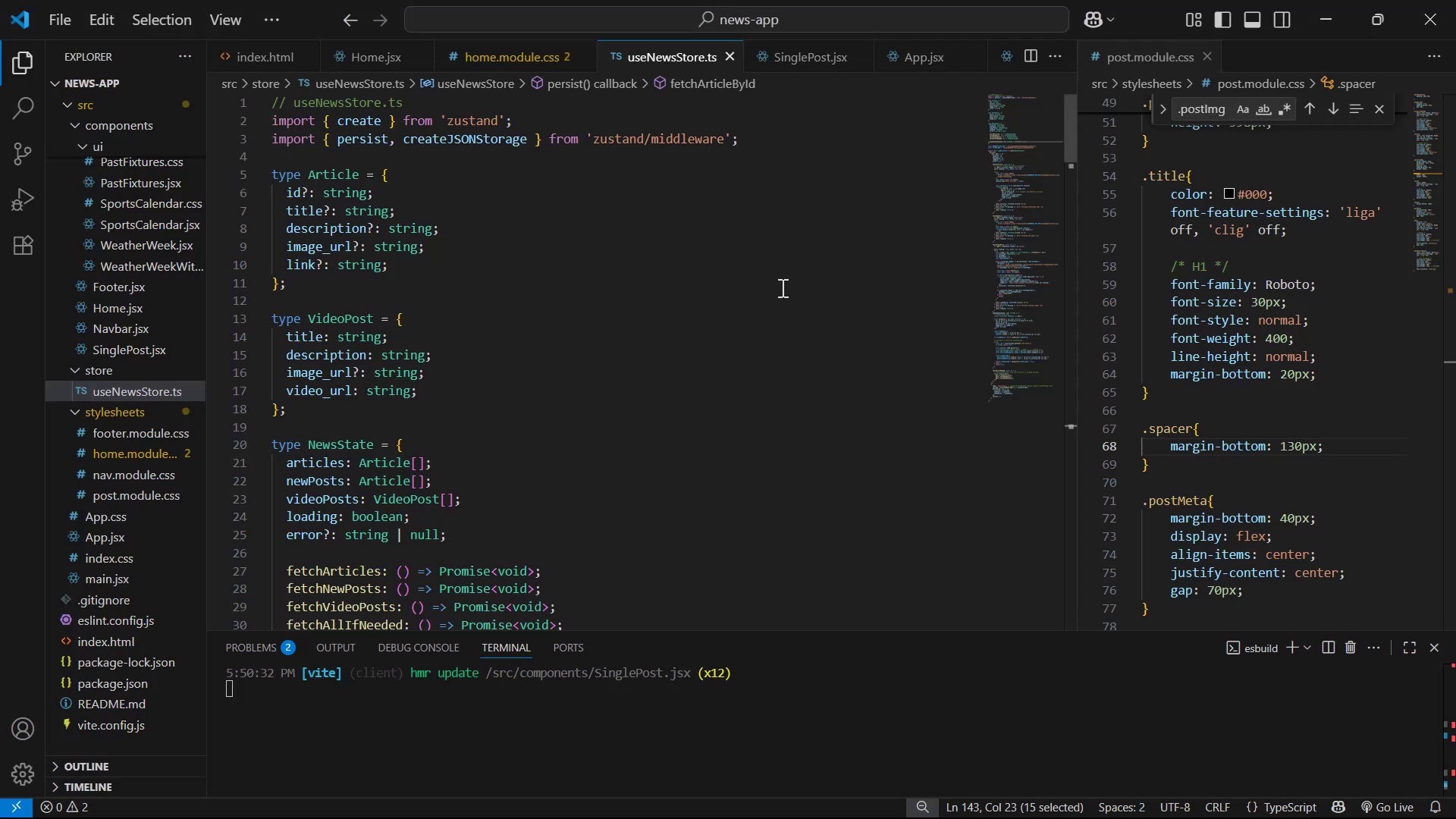 
left_click([786, 244])
 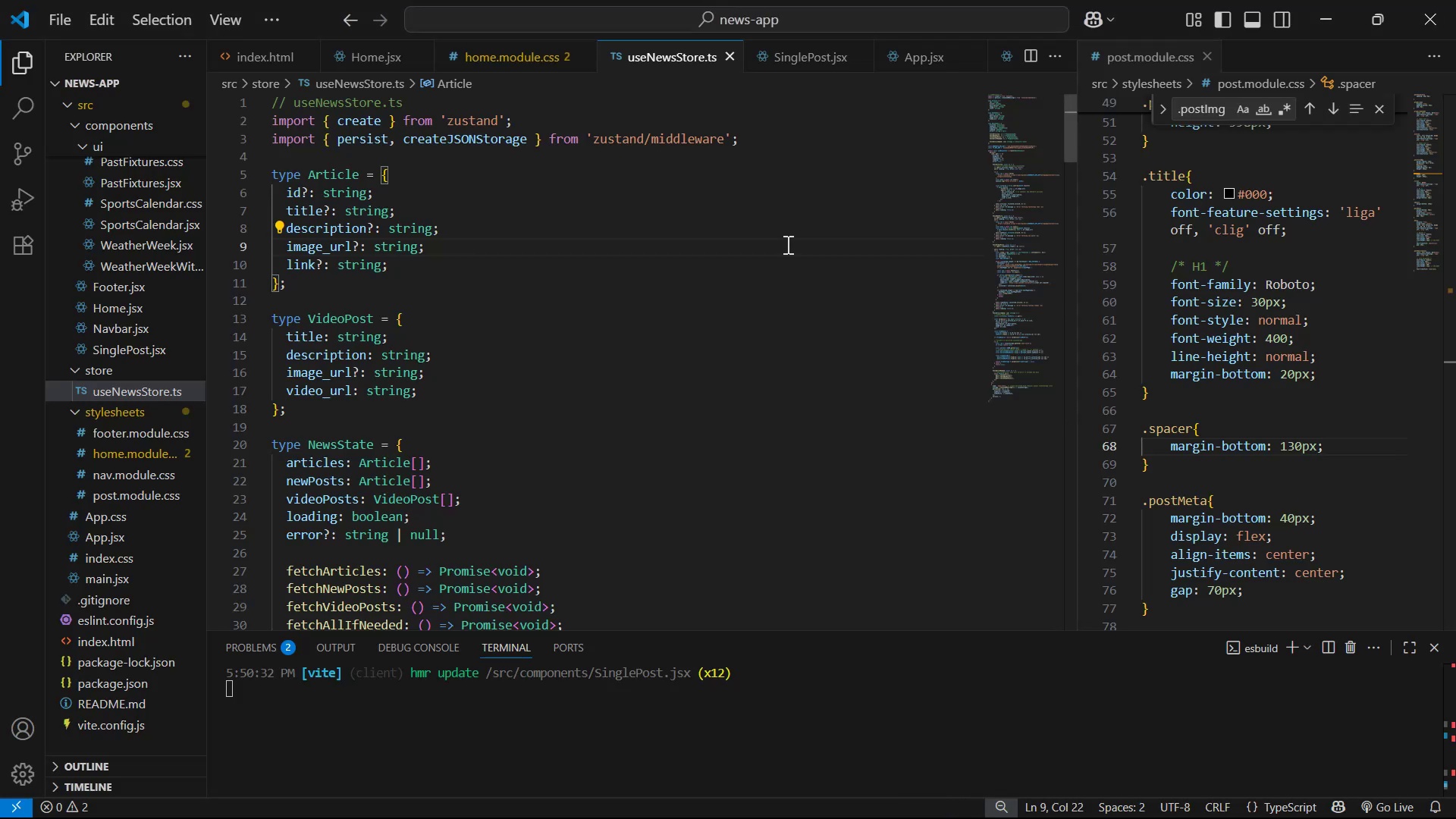 
key(Control+A)
 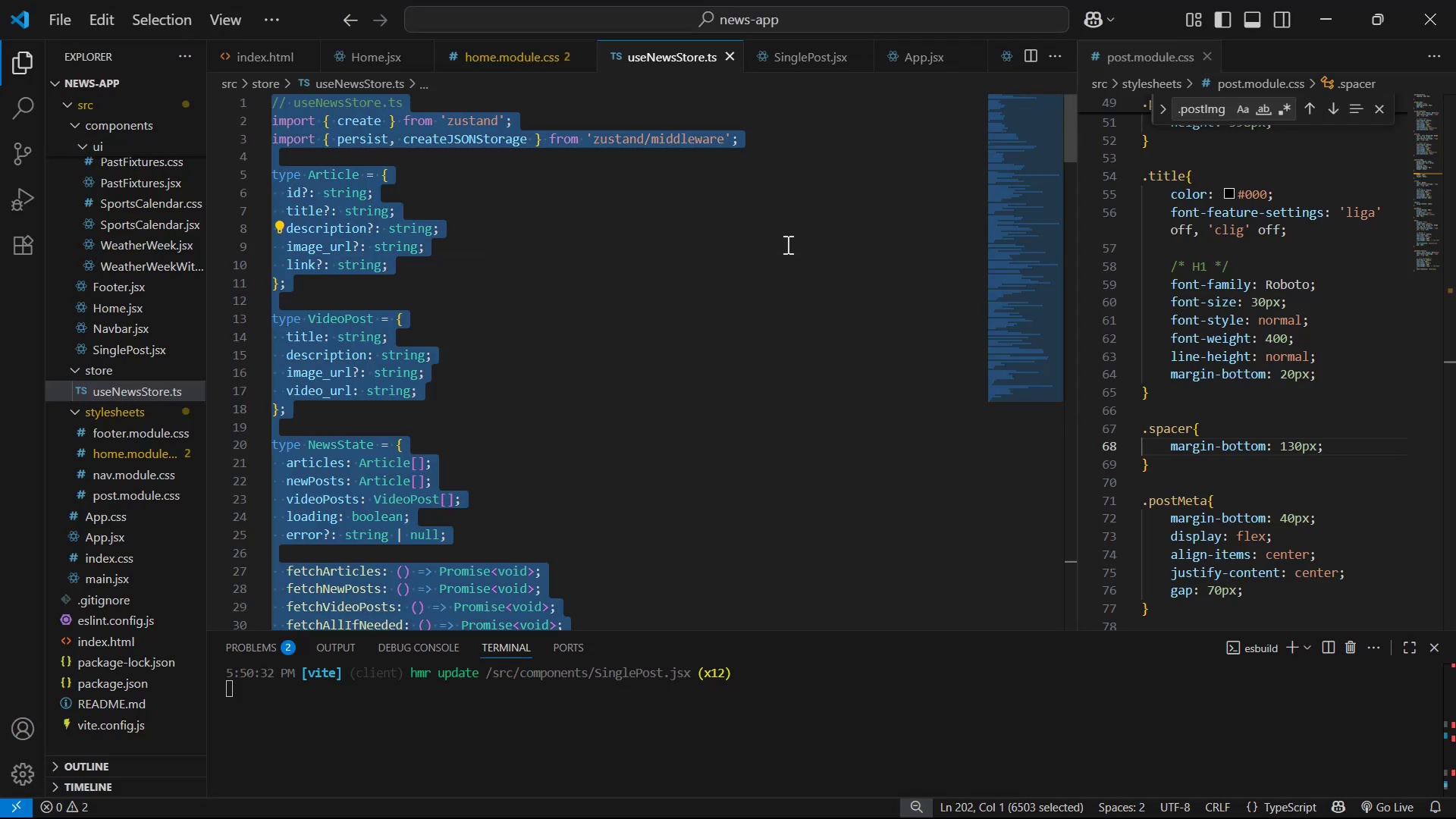 
key(Control+C)
 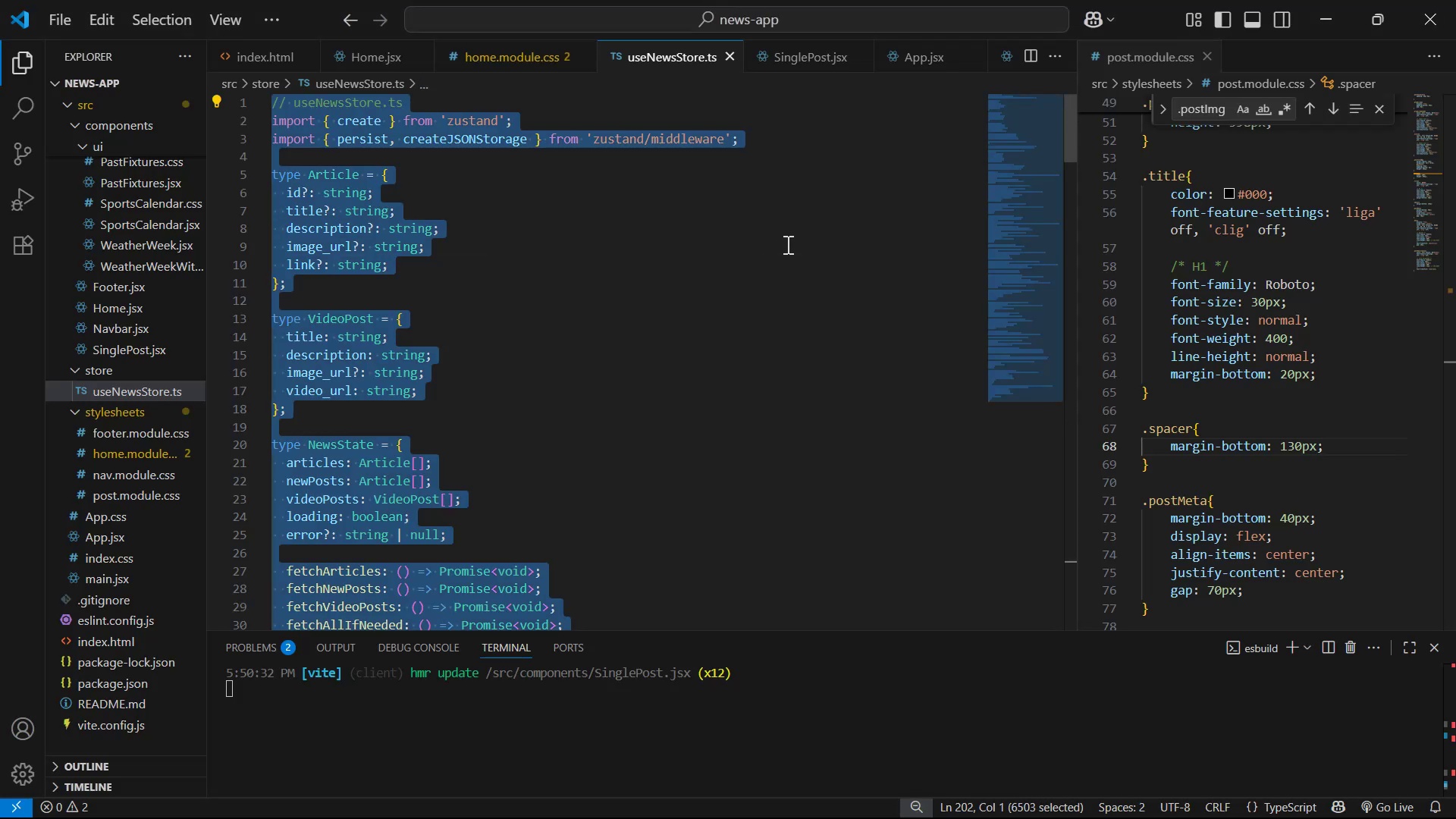 
key(Control+C)
 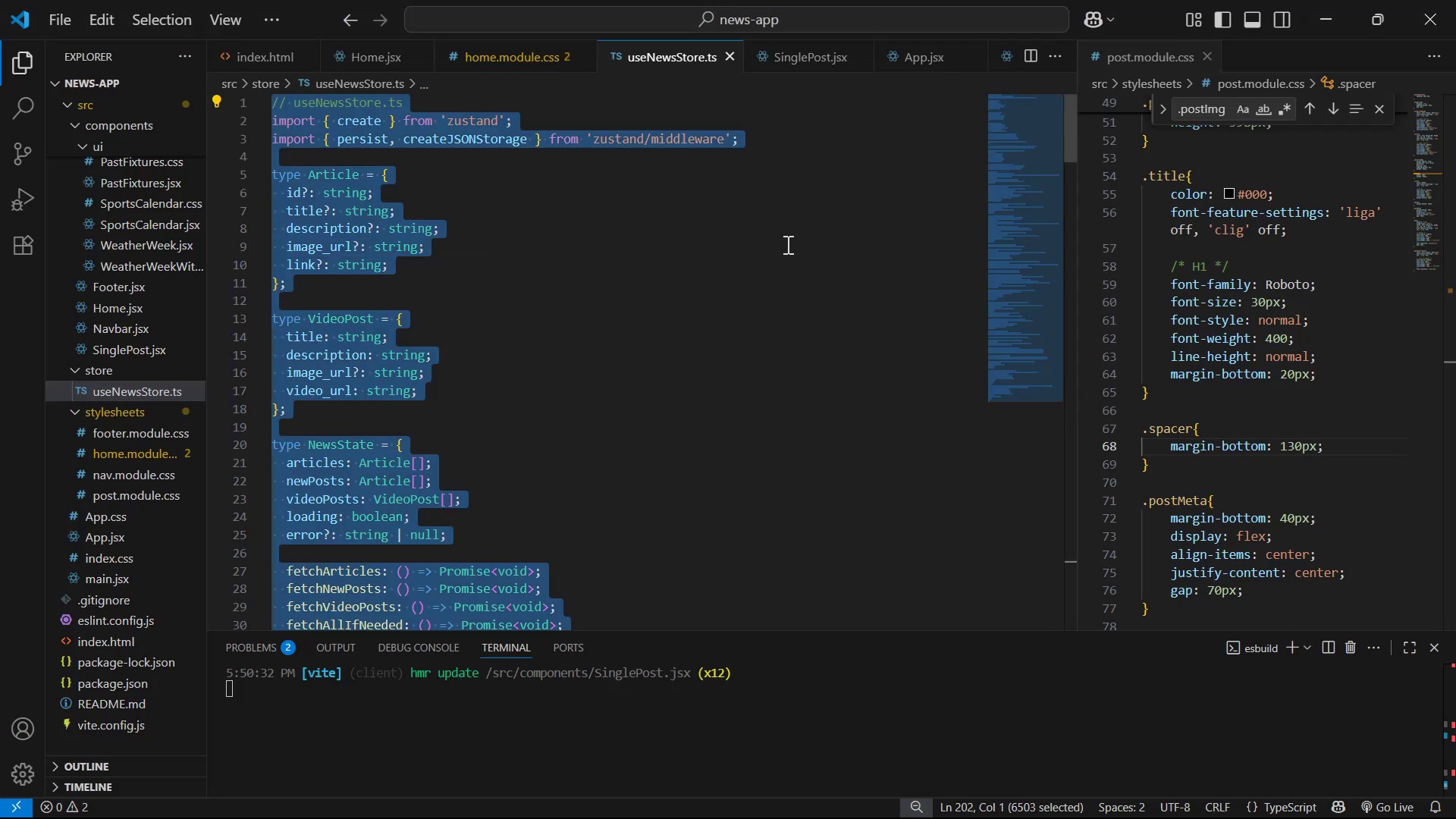 
key(Control+C)
 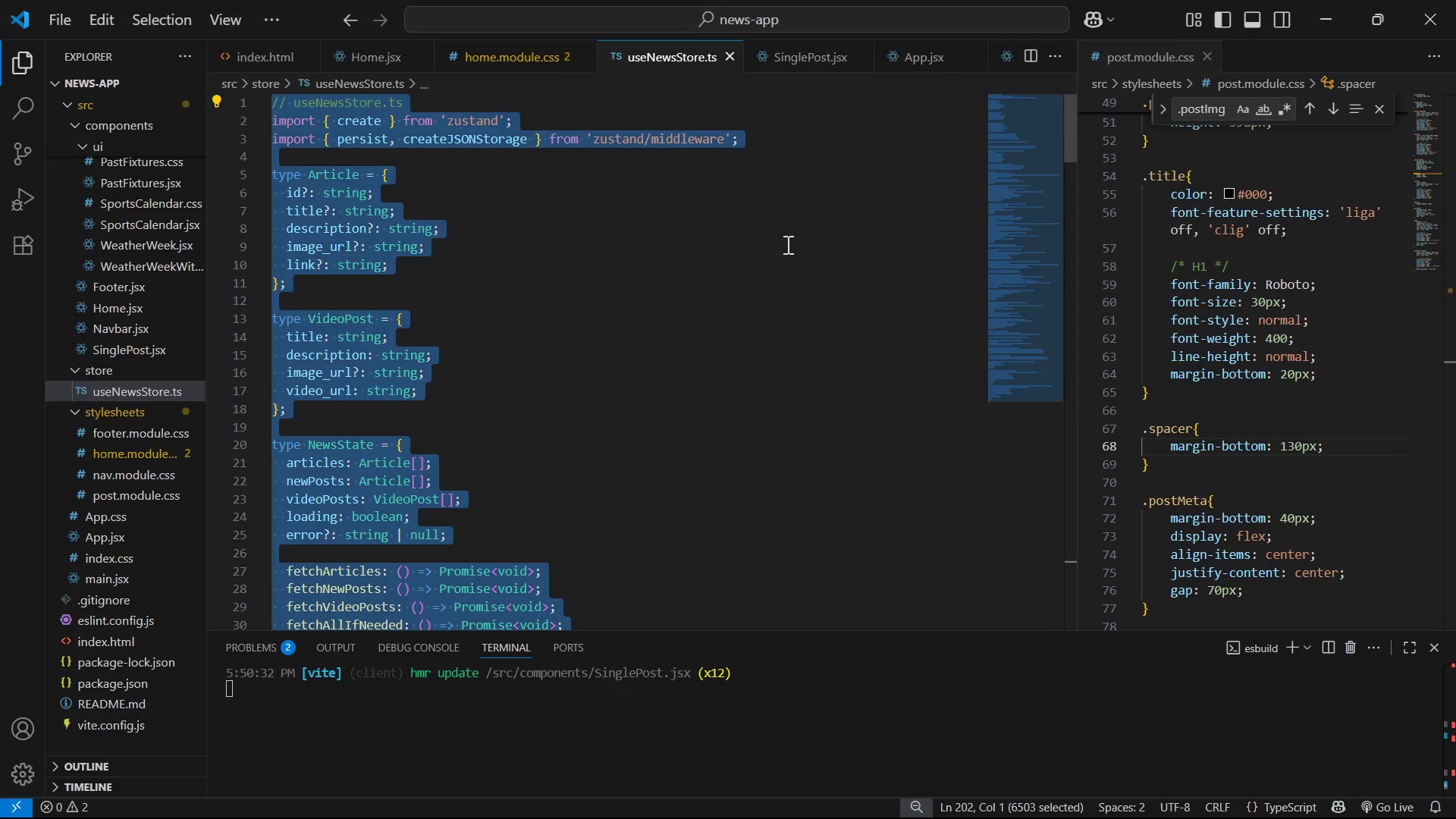 
key(Control+C)
 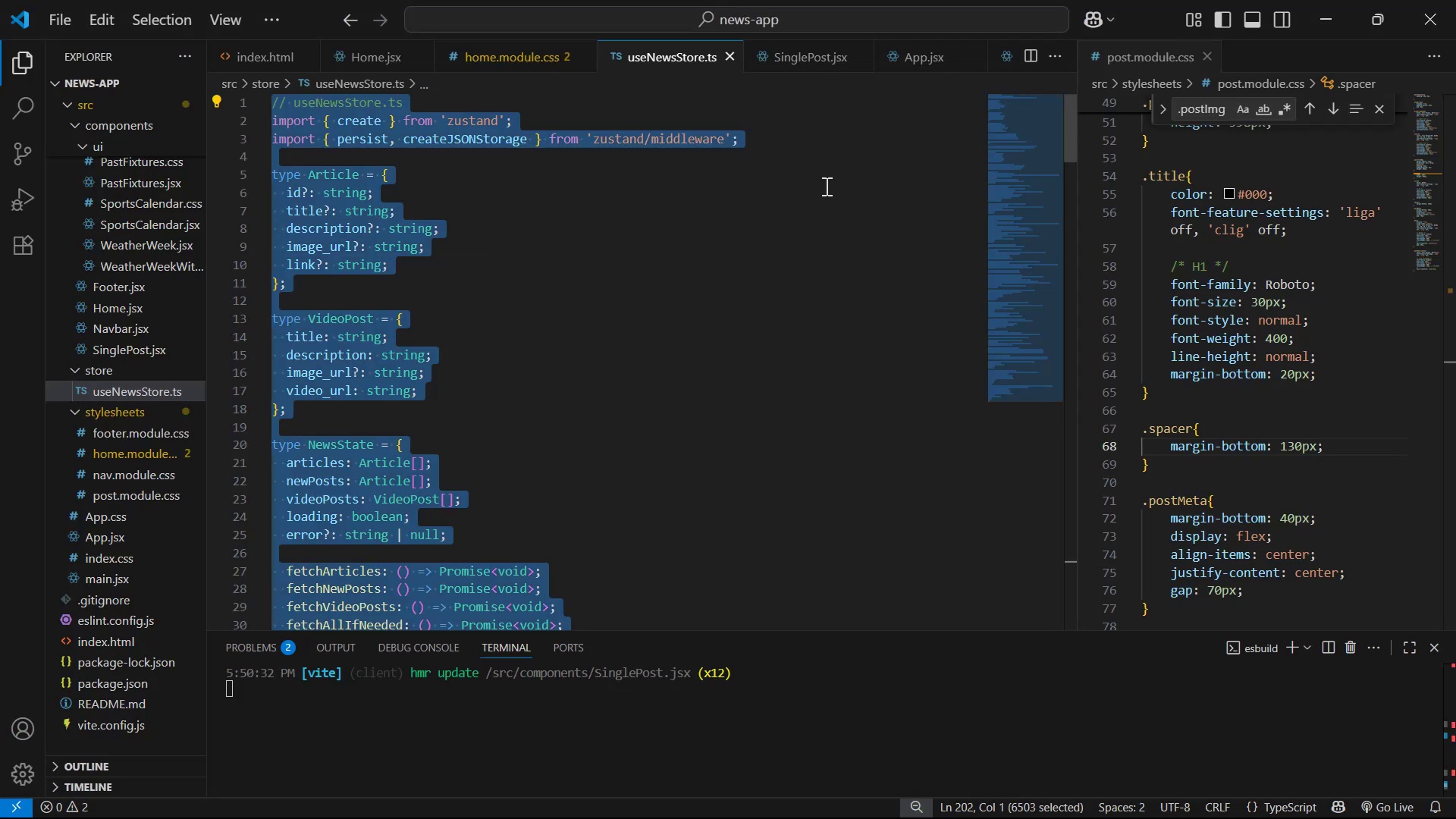 
scroll: coordinate [820, 303], scroll_direction: down, amount: 24.0
 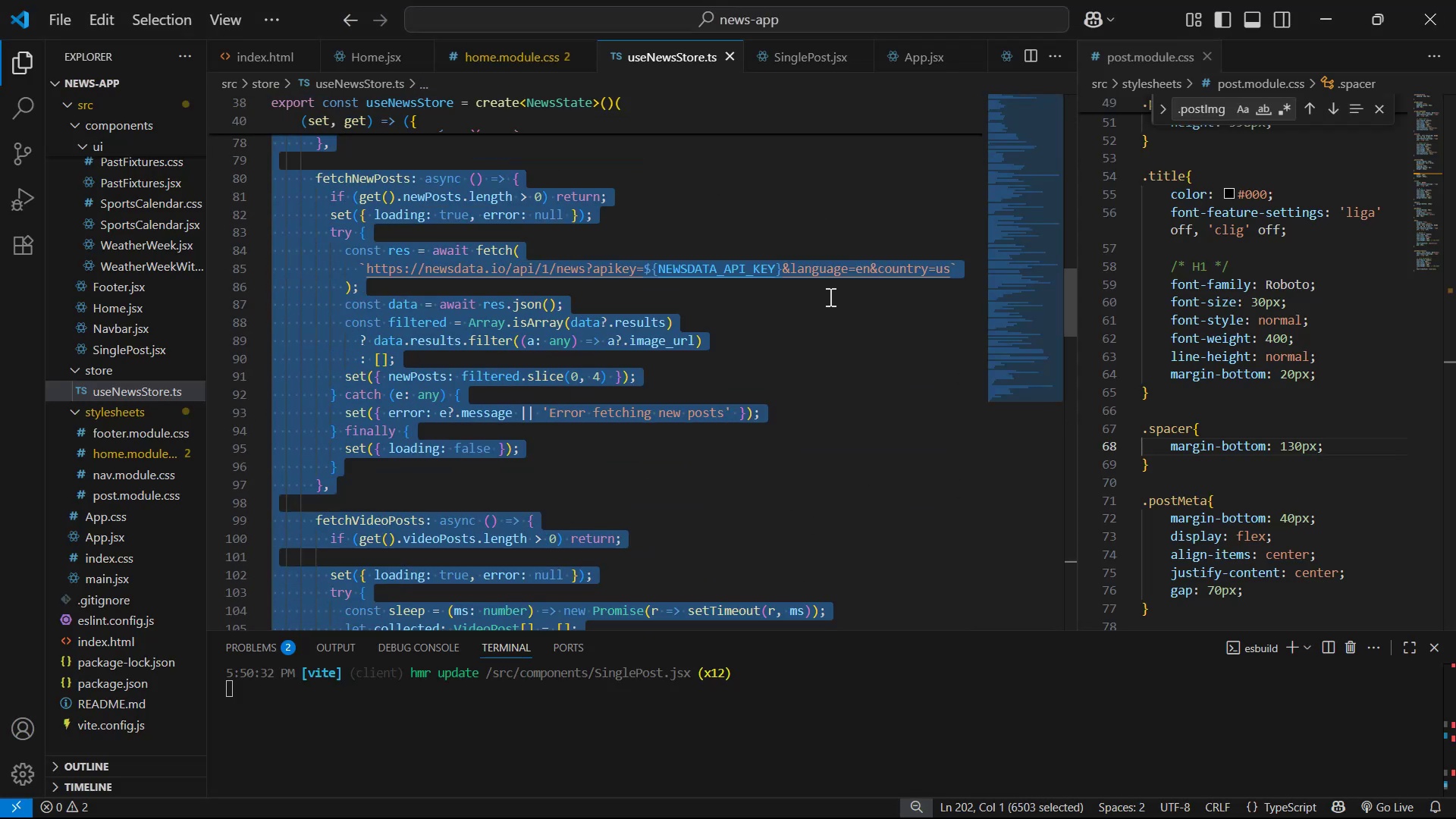 
key(Control+C)
 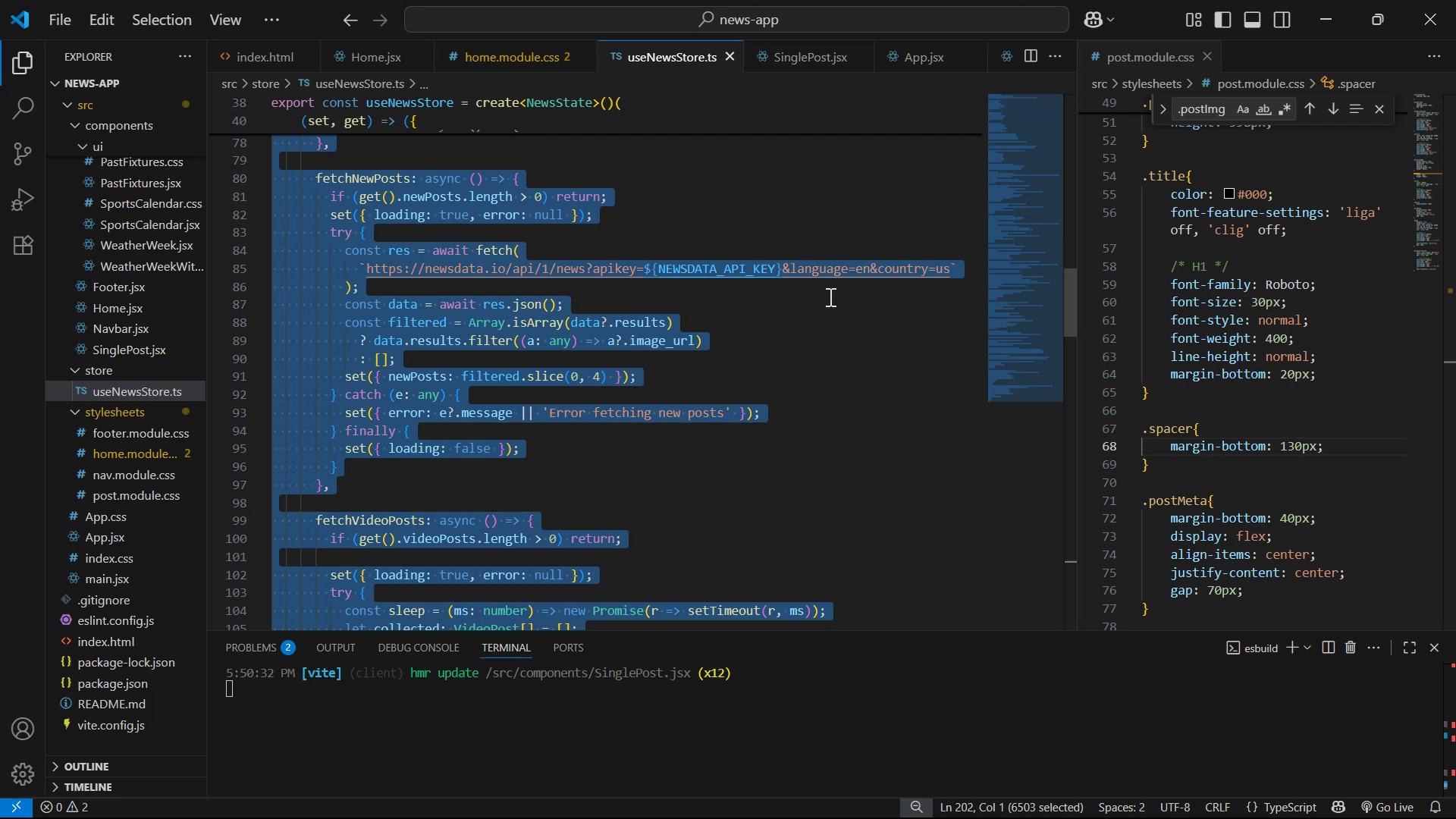 
key(Control+C)
 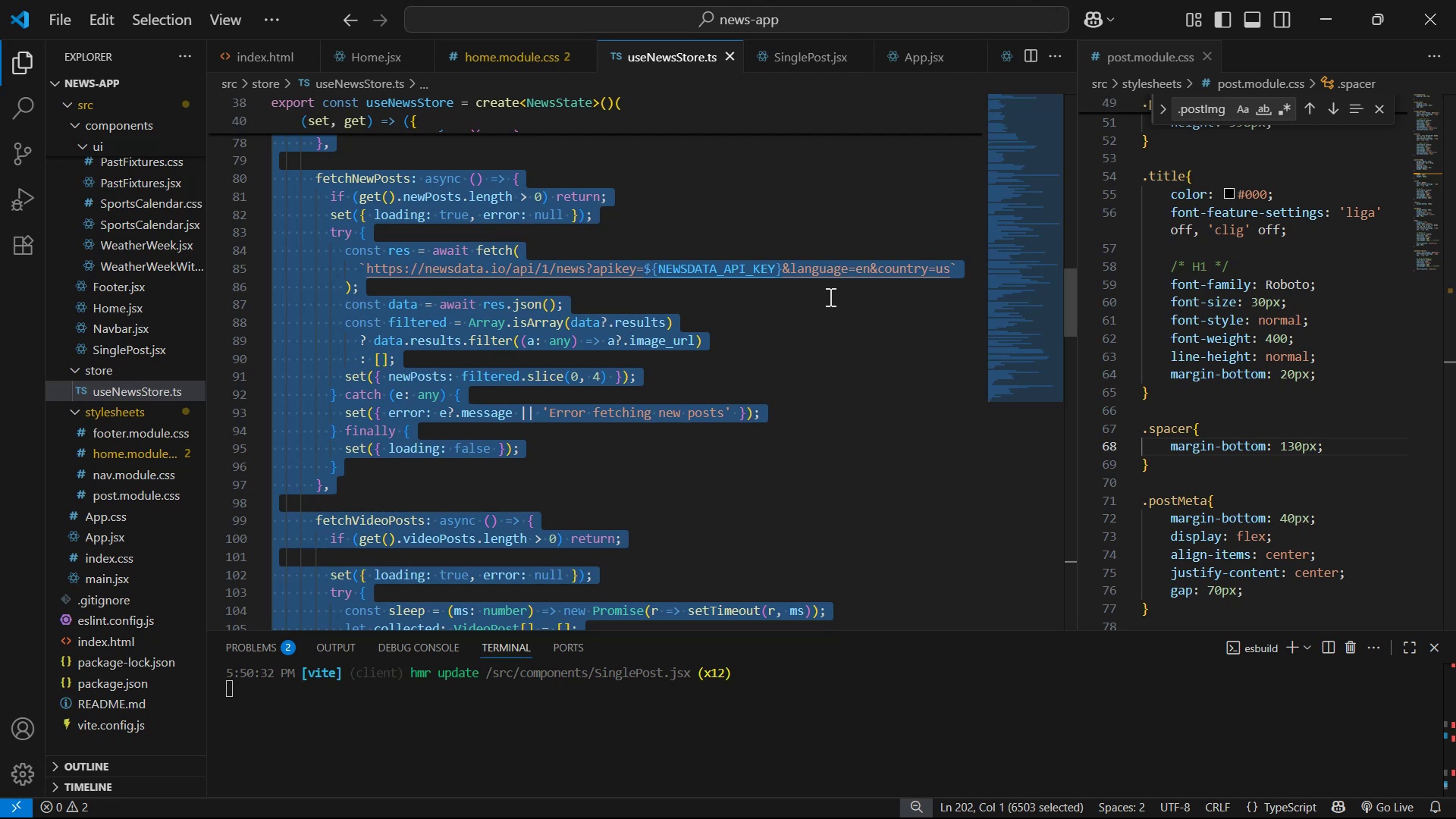 
key(Control+C)
 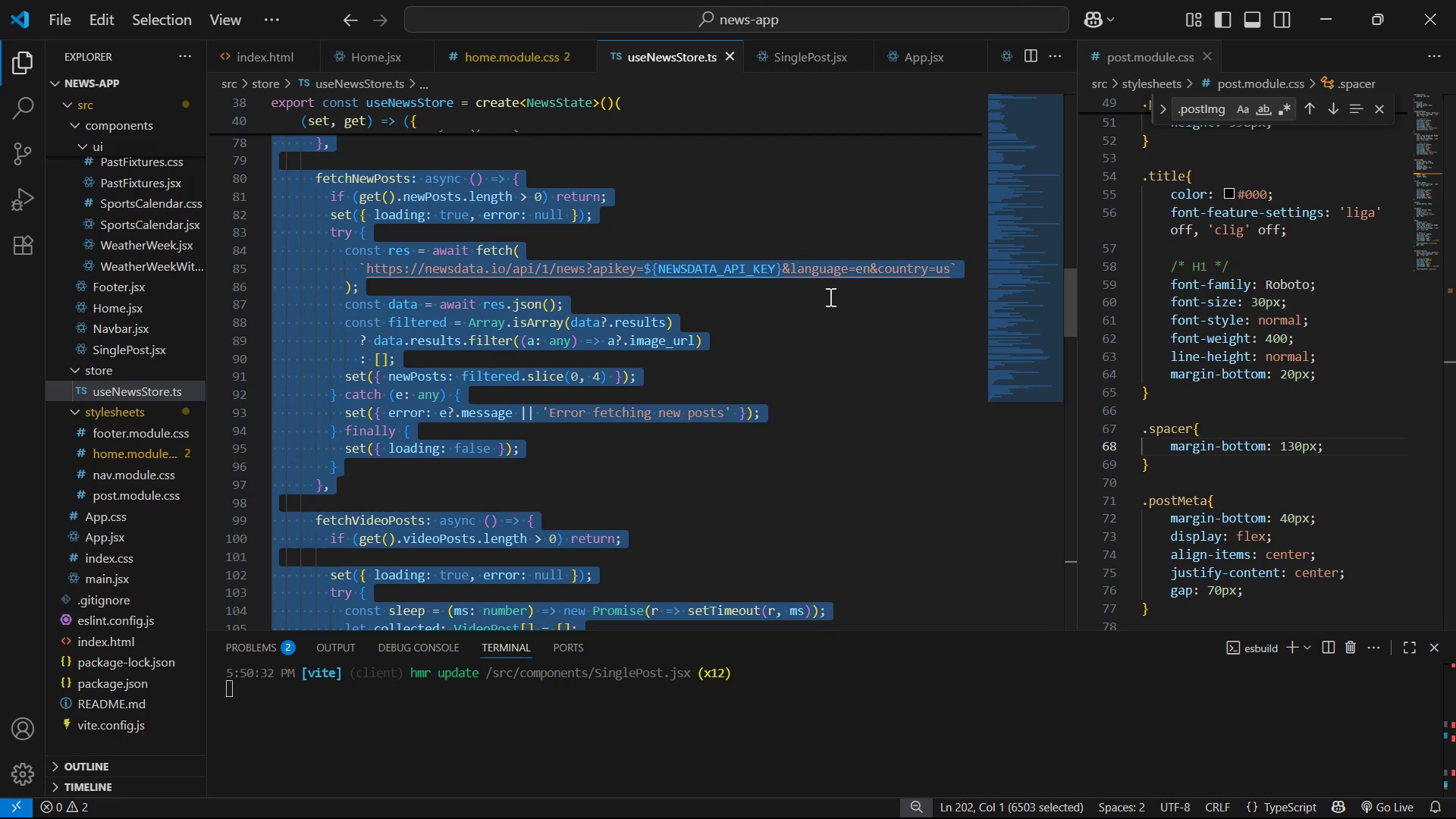 
key(Control+C)
 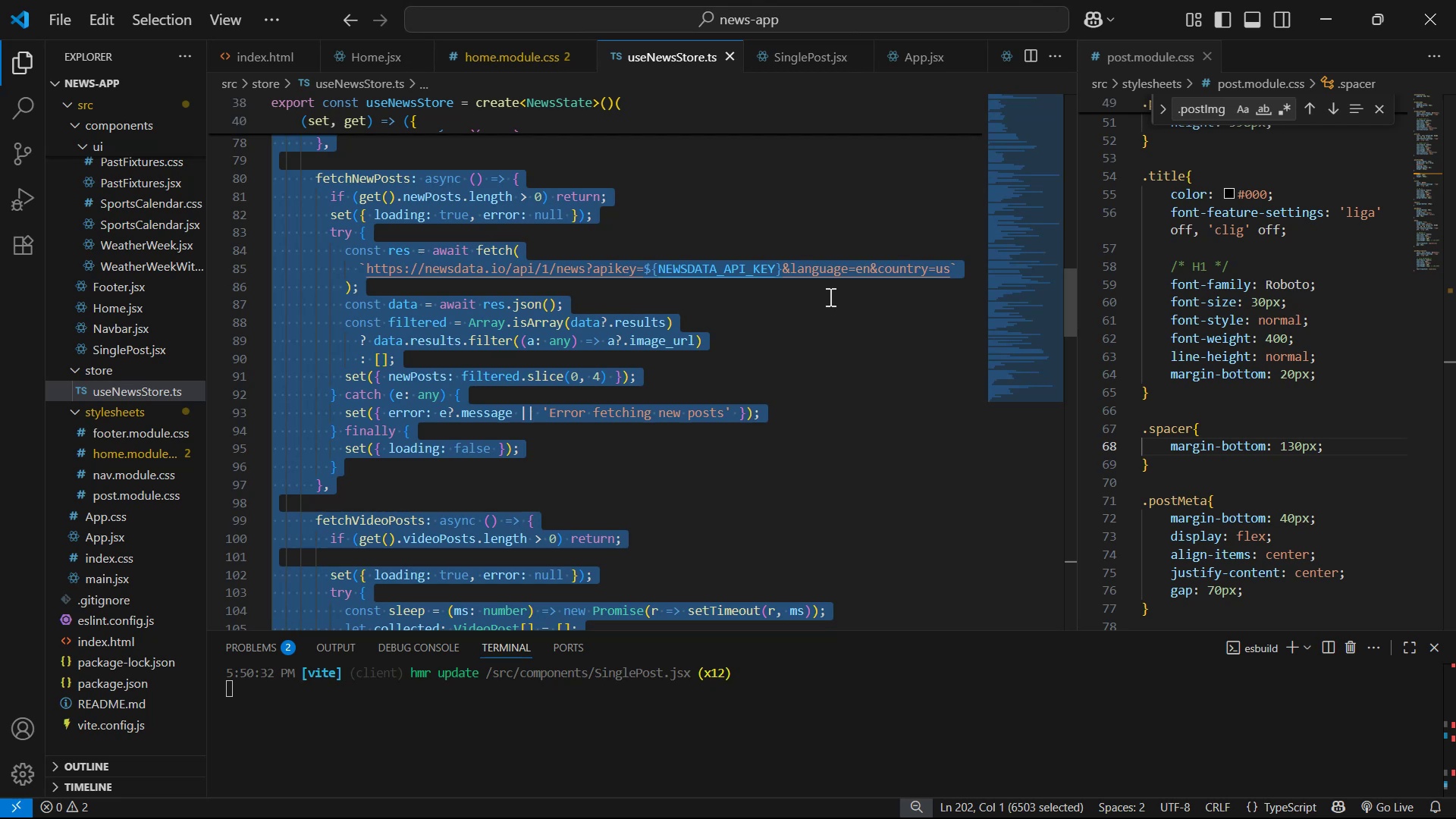 
key(Control+C)
 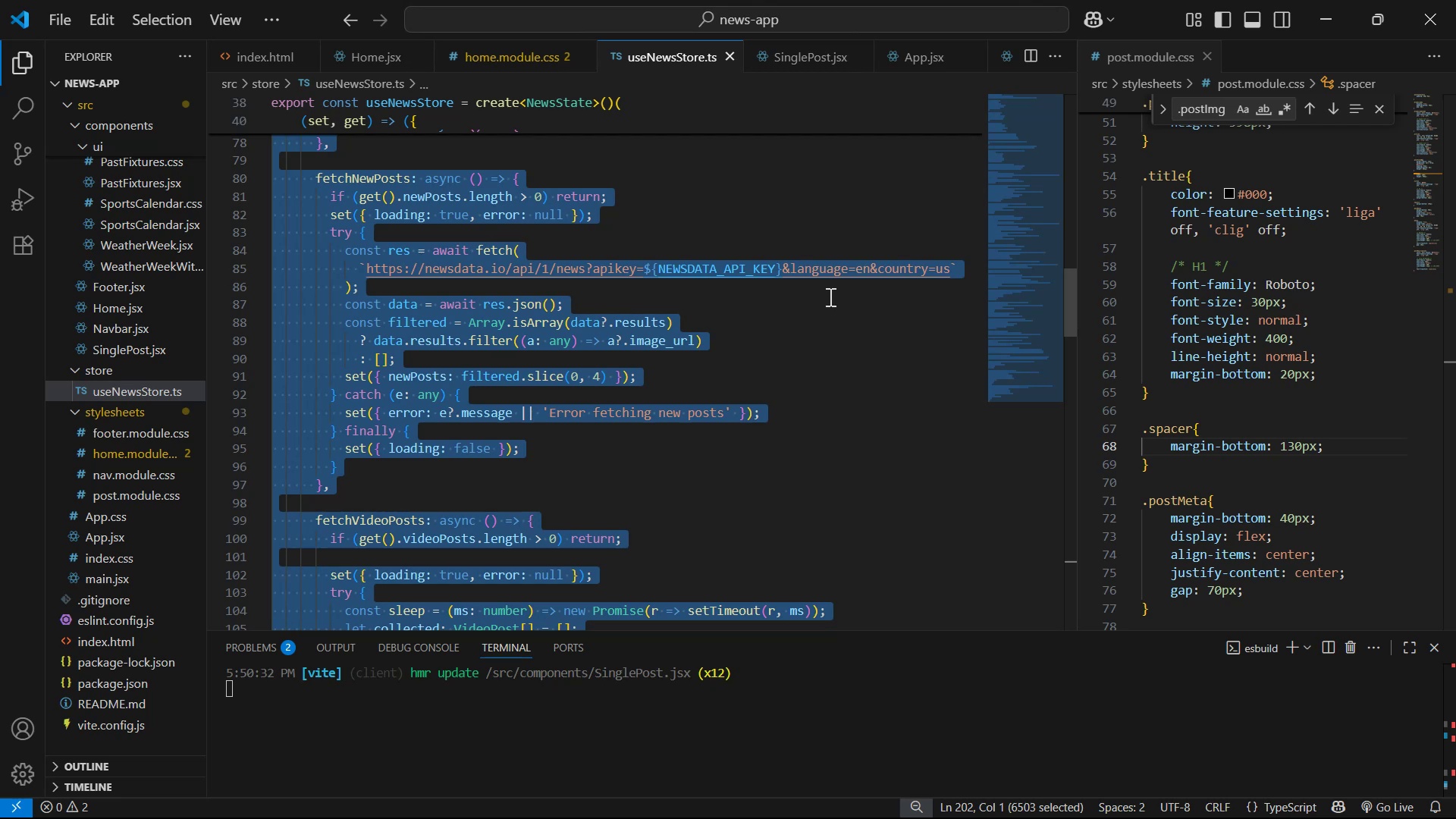 
key(Control+C)
 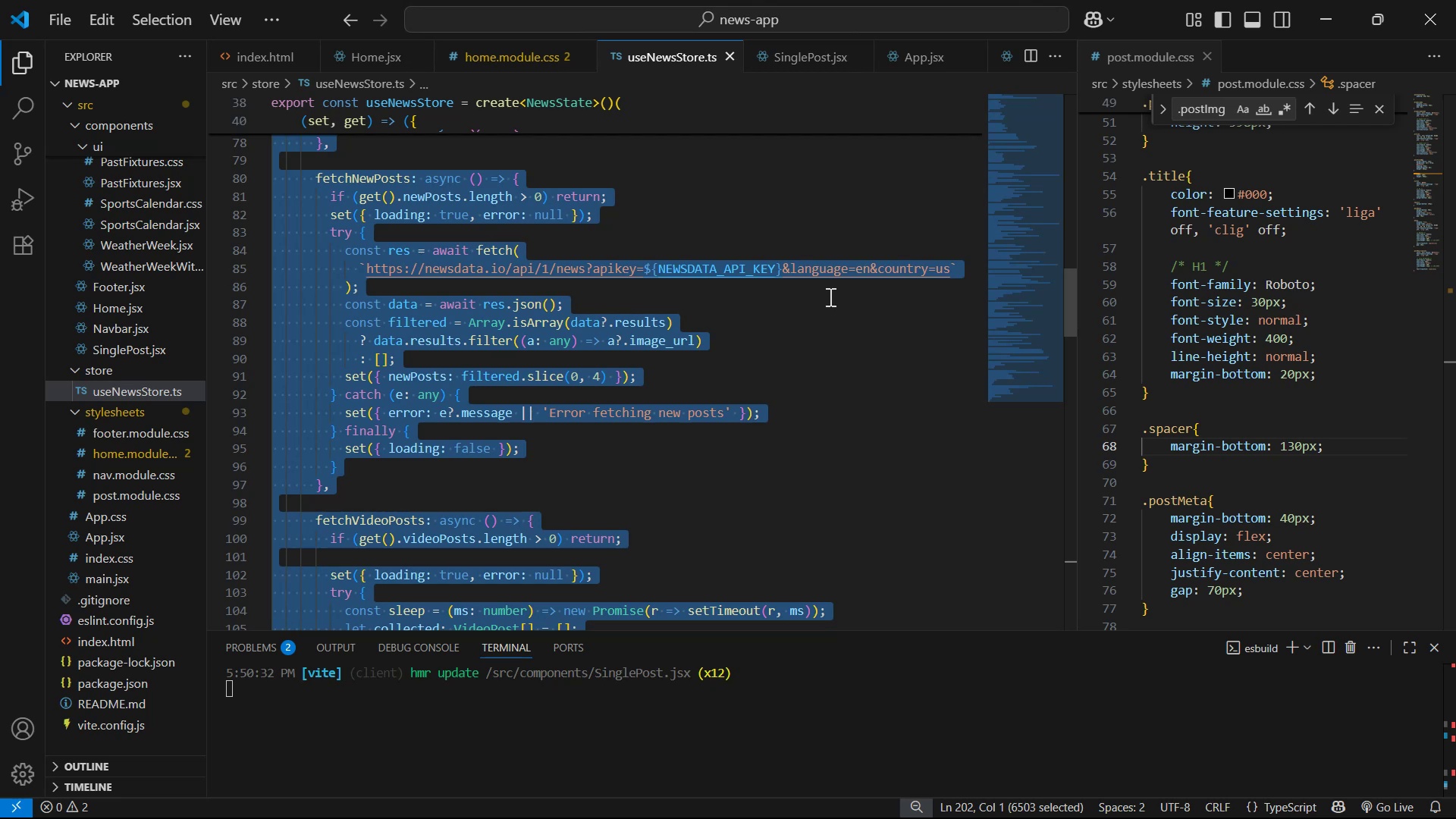 
key(Control+C)
 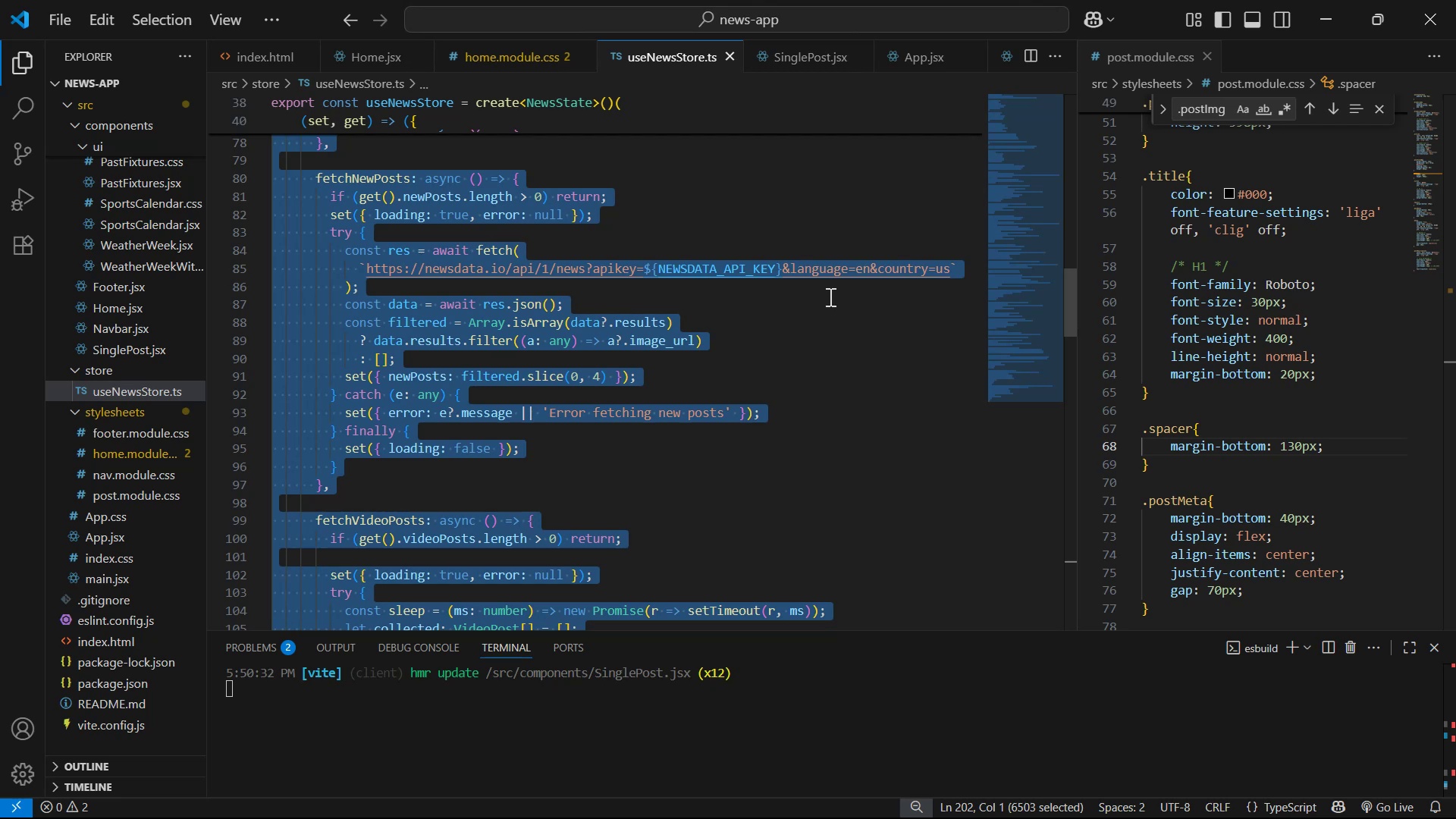 
key(Alt+Tab)
 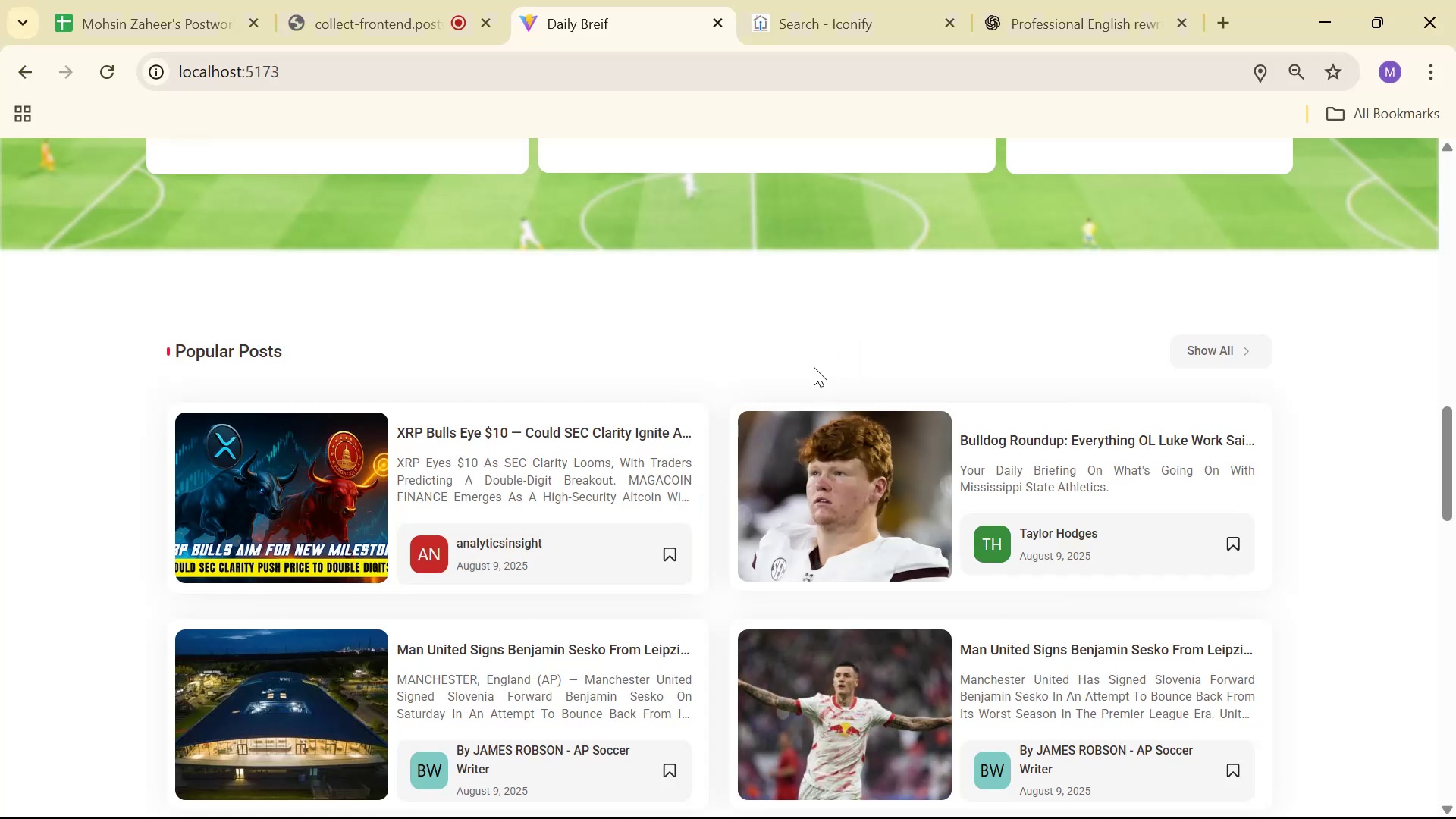 
scroll: coordinate [830, 331], scroll_direction: up, amount: 16.0
 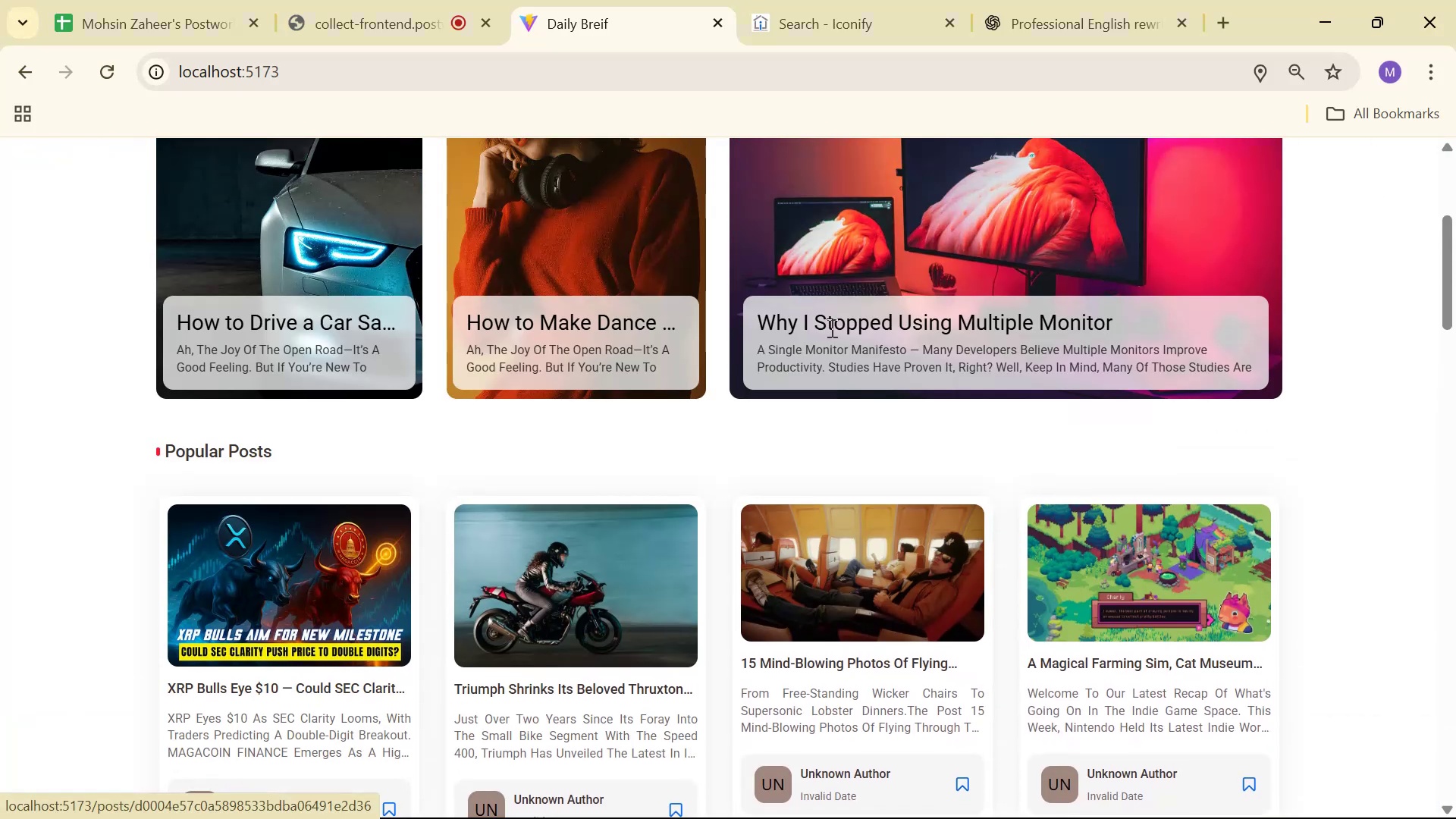 
scroll: coordinate [832, 327], scroll_direction: down, amount: 1.0
 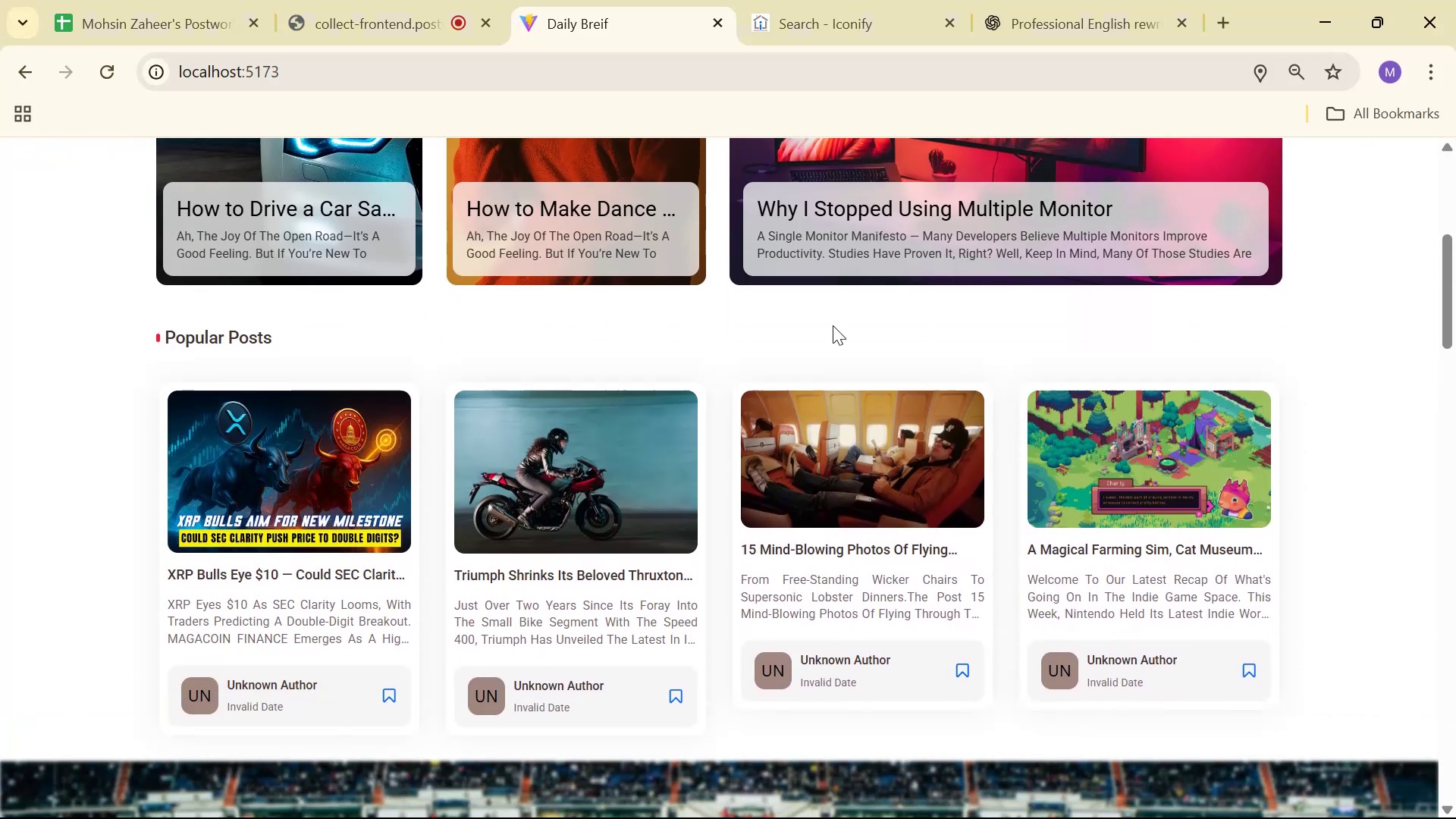 
key(Alt+AltLeft)
 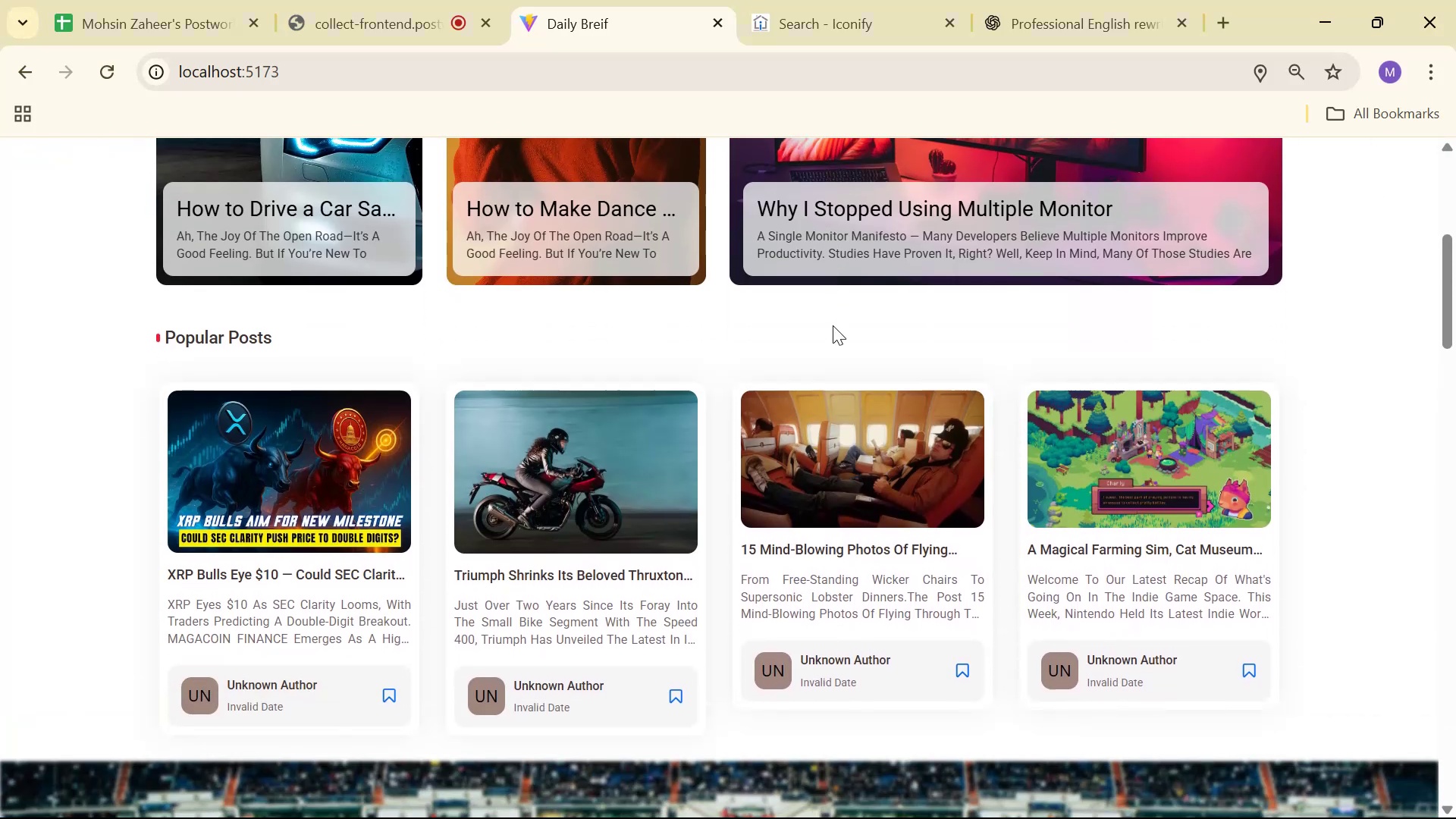 
key(Alt+Tab)
 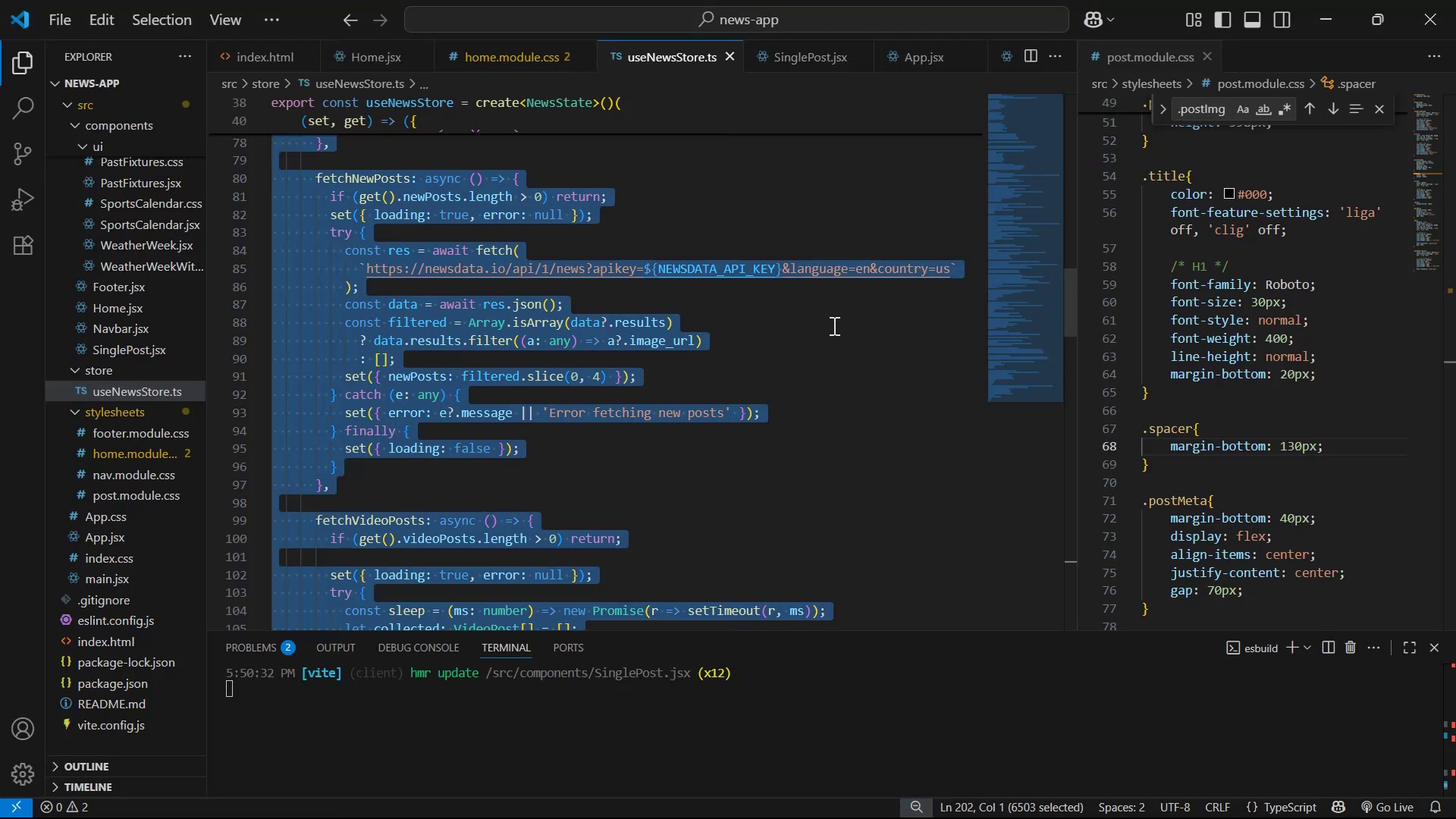 
key(Control+C)
 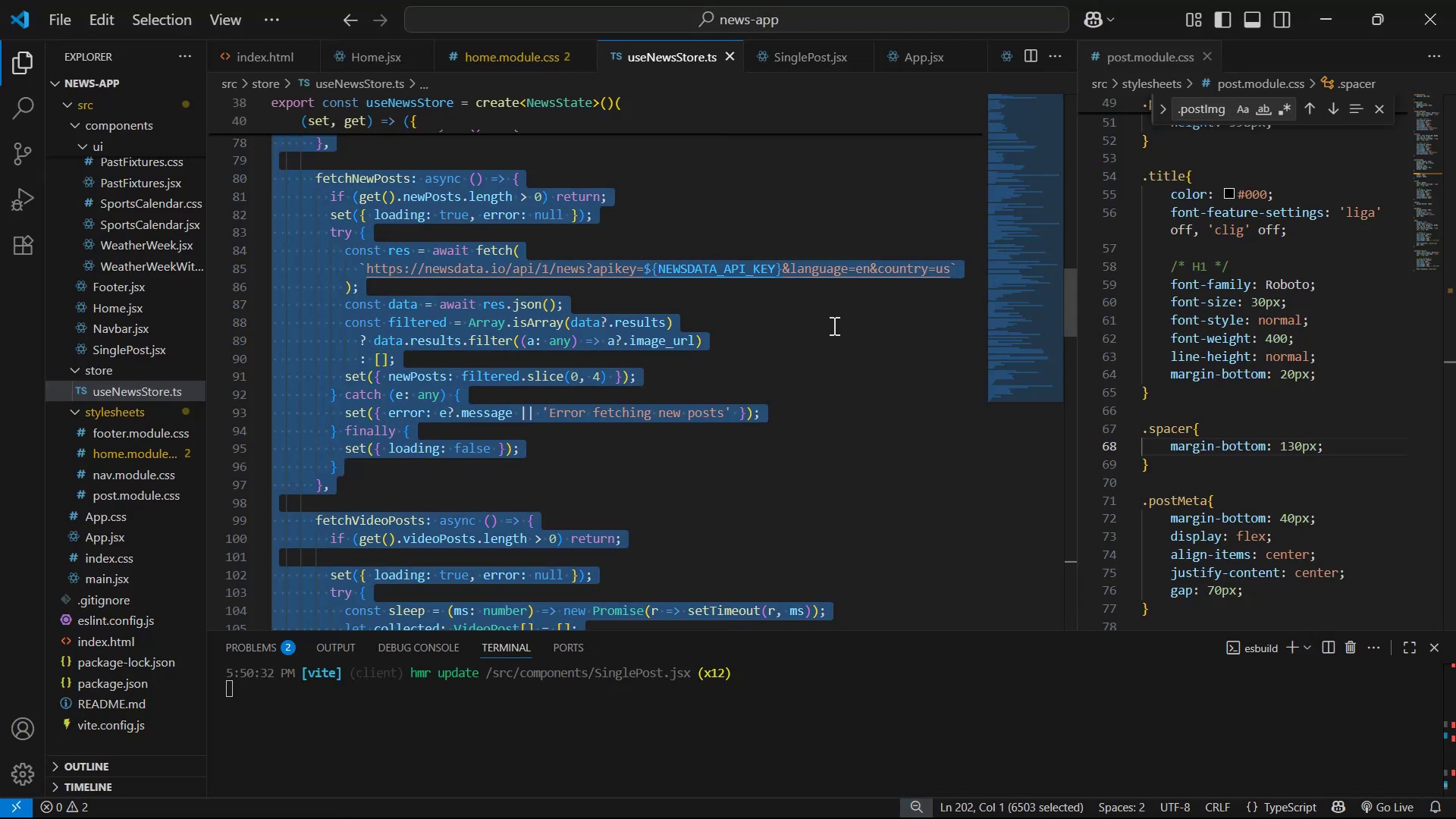 
key(Alt+Tab)
 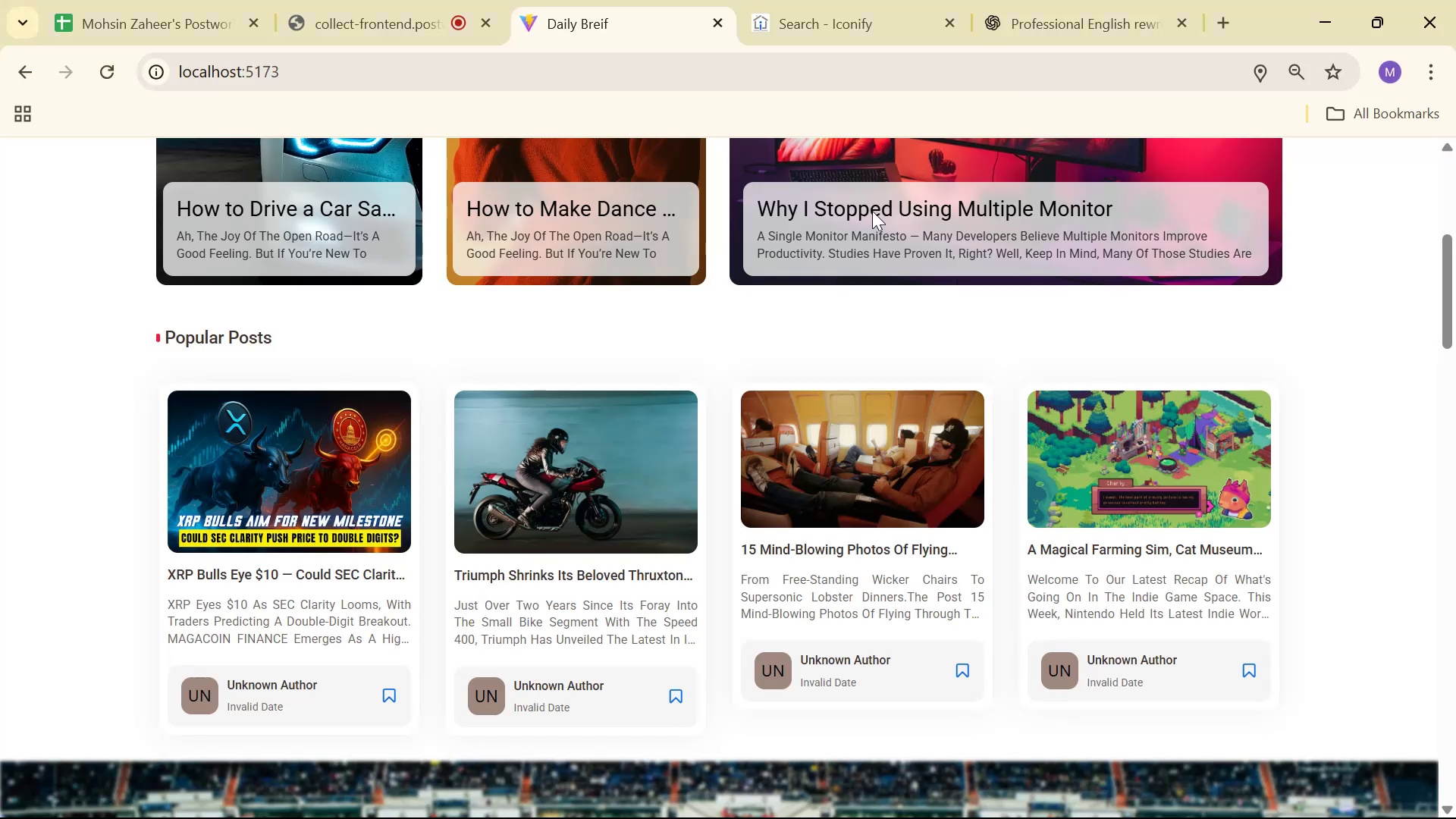 
left_click([1028, 13])
 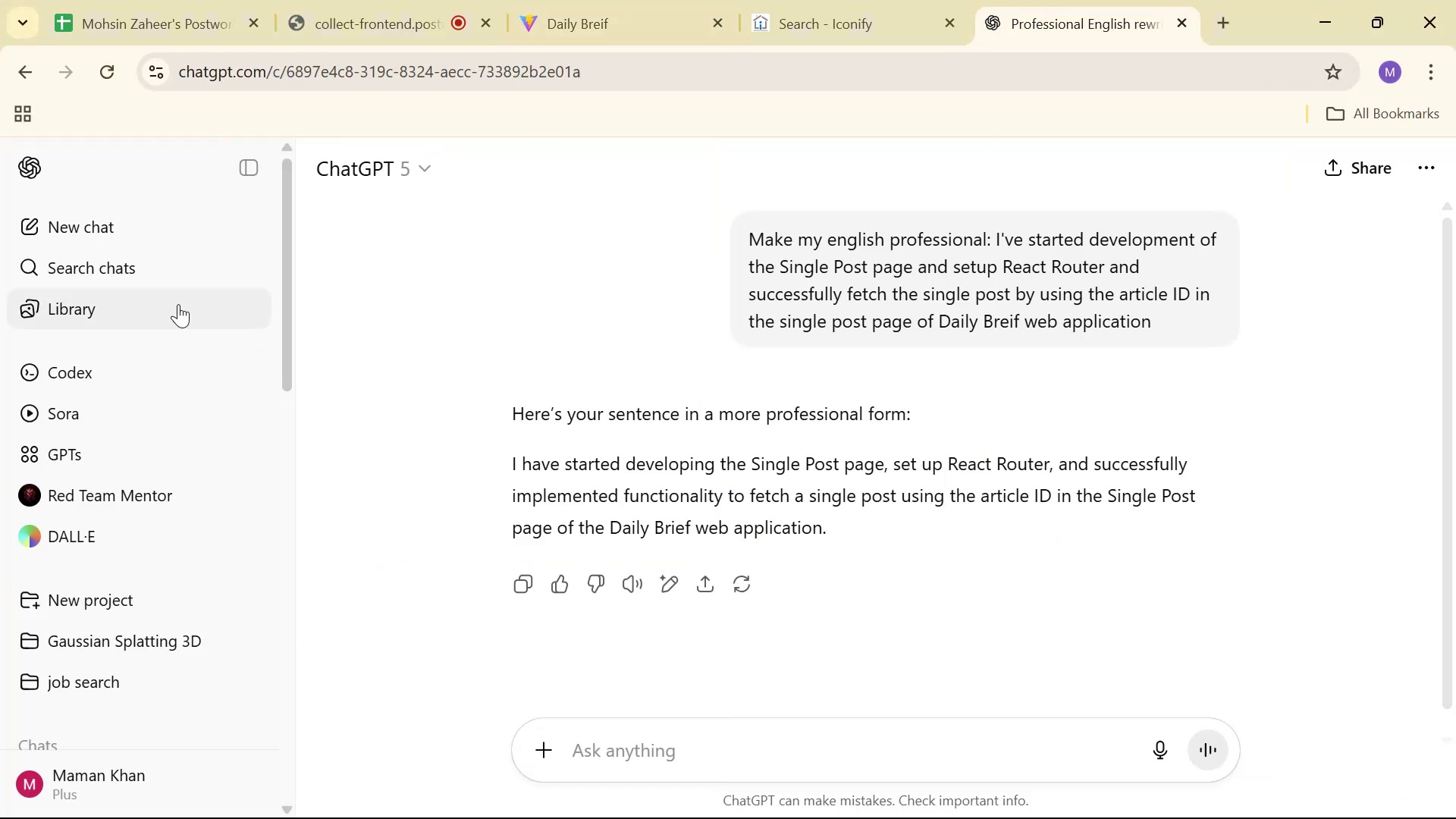 
left_click([24, 228])
 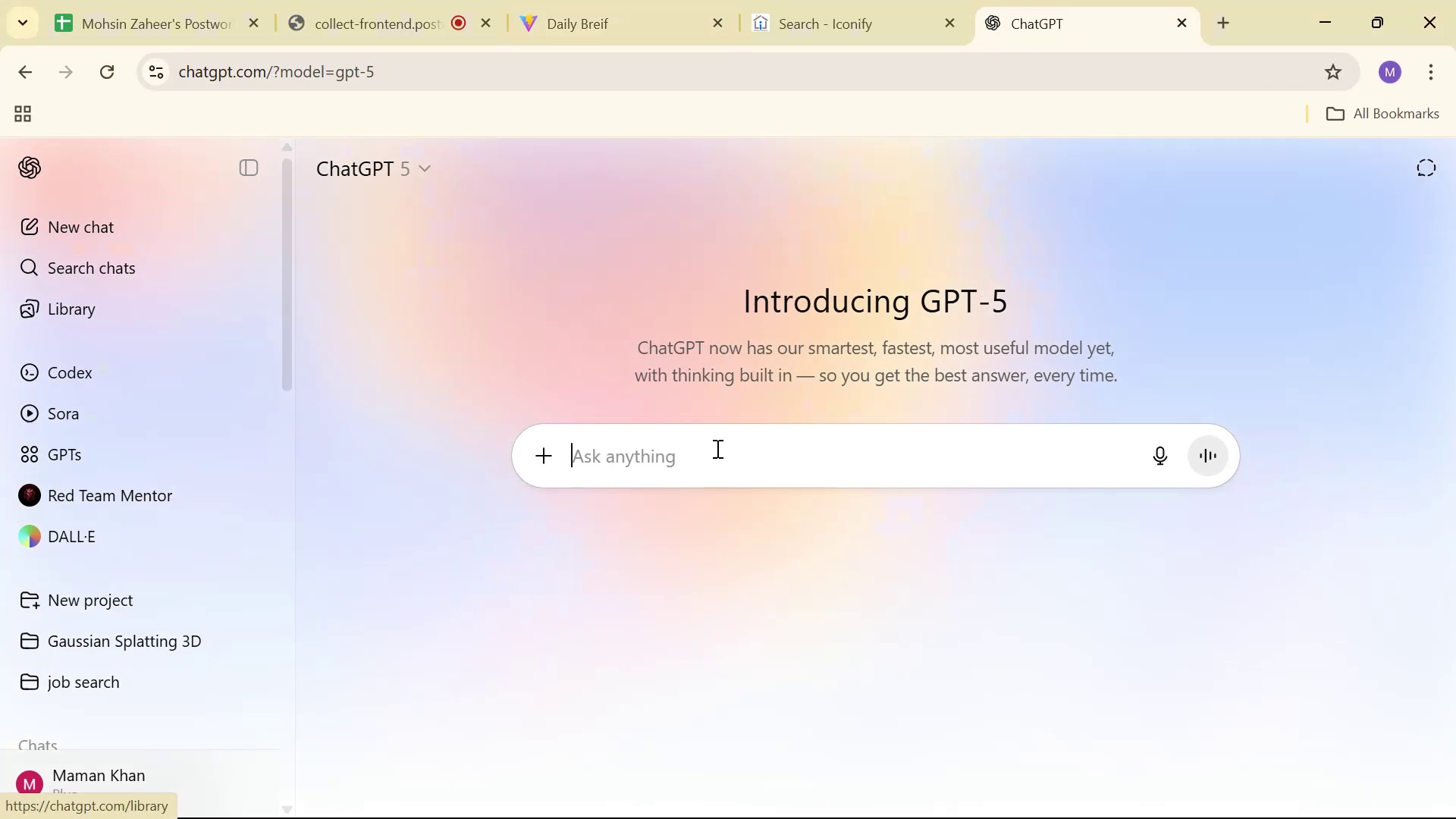 
type(I wantr t)
key(Backspace)
key(Backspace)
type( )
key(Backspace)
key(Backspace)
type( th )
key(Backspace)
type(e authe)
key(Backspace)
type(or name and )
 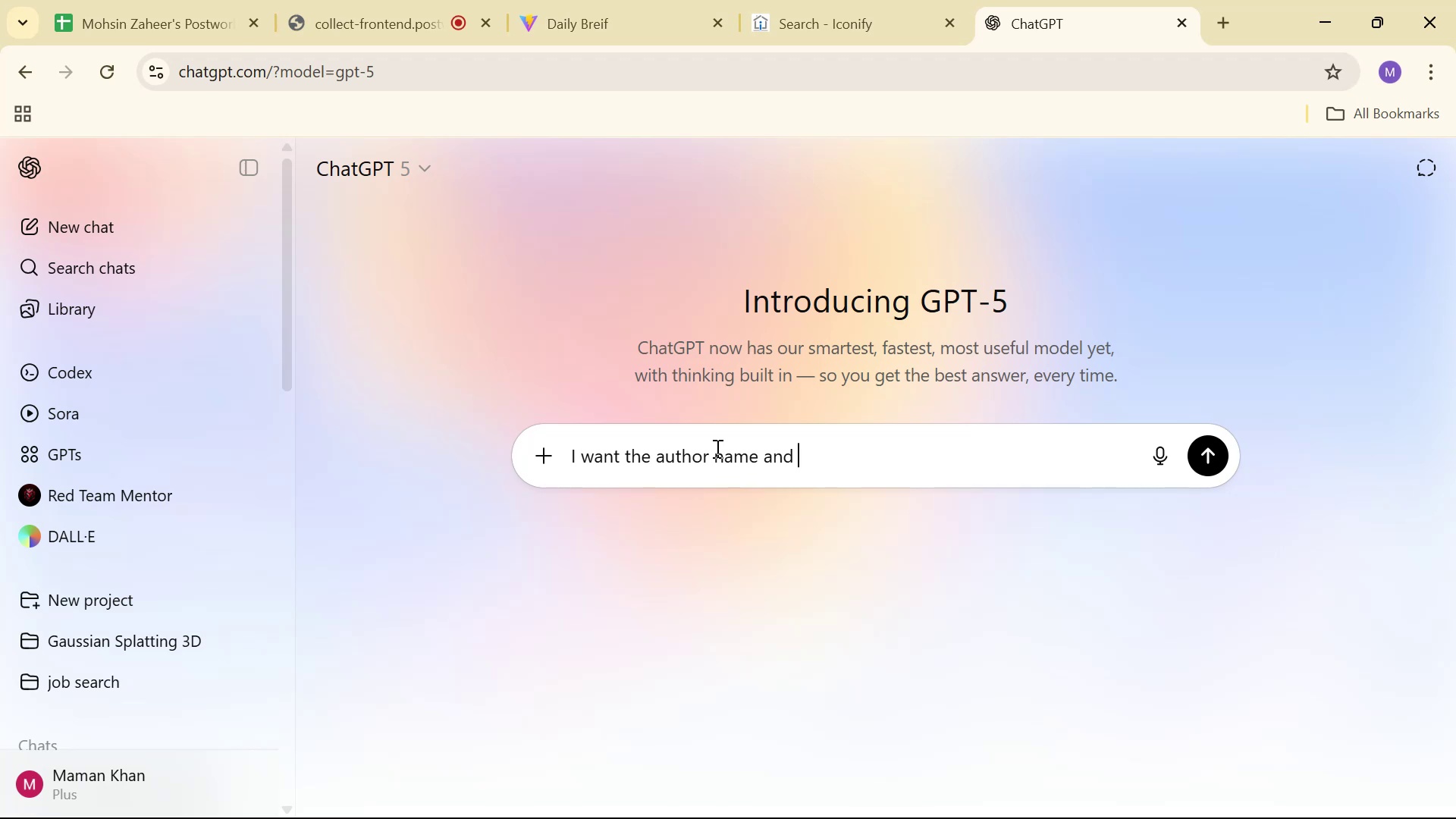 
wait(5.83)
 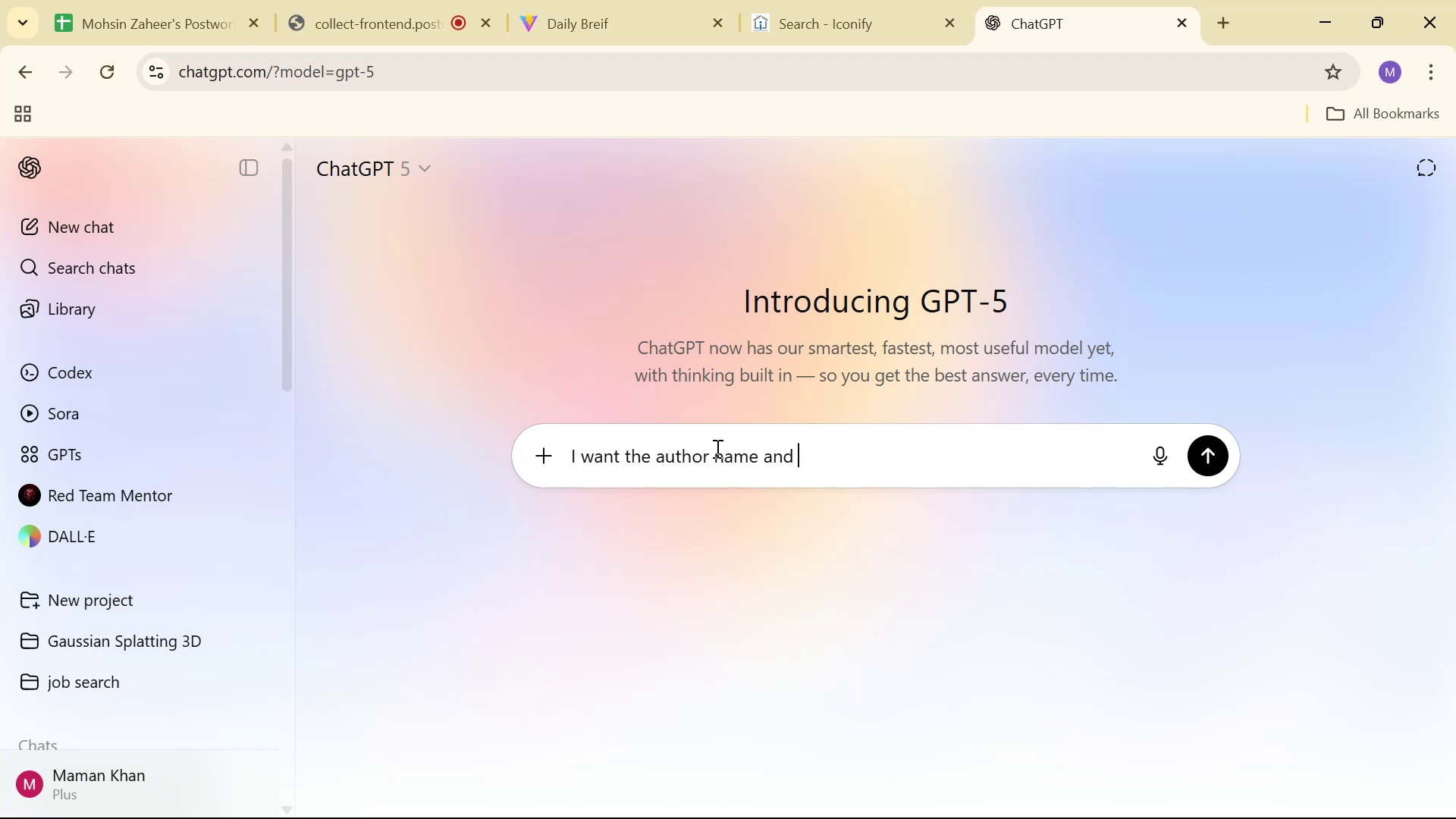 
type(publish date in the Articles: )
 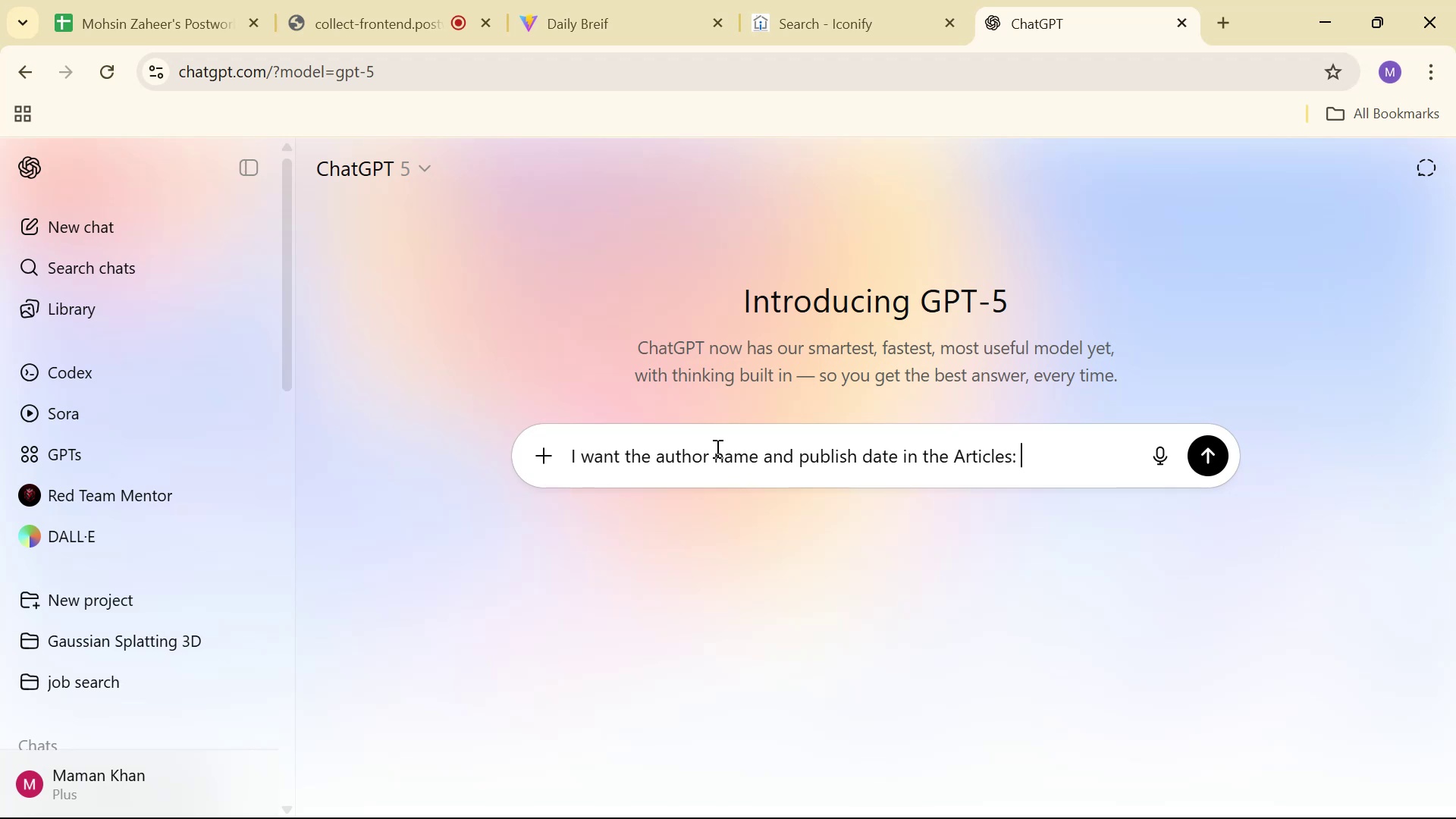 
key(Control+V)
 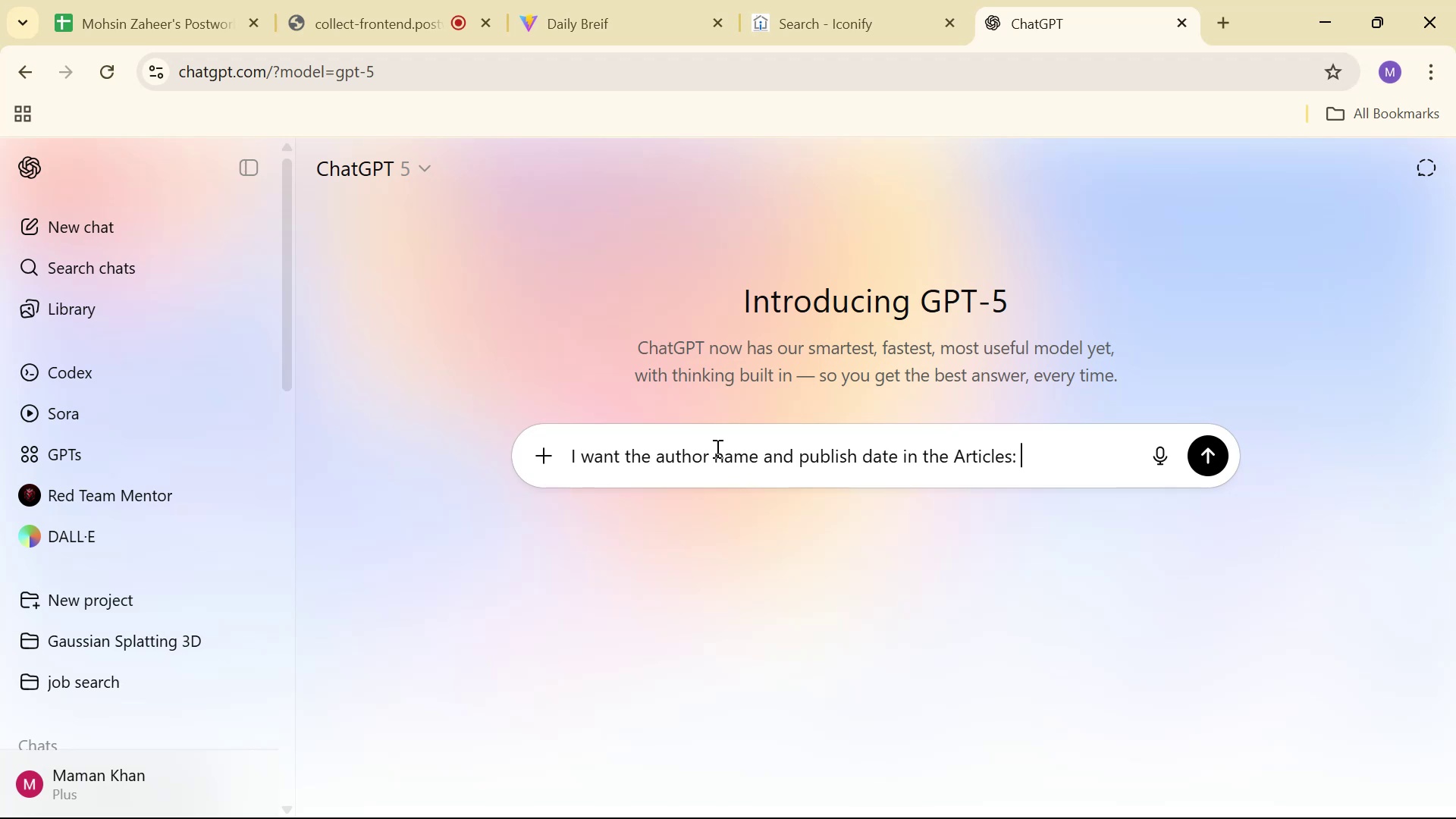 
key(Control+Enter)
 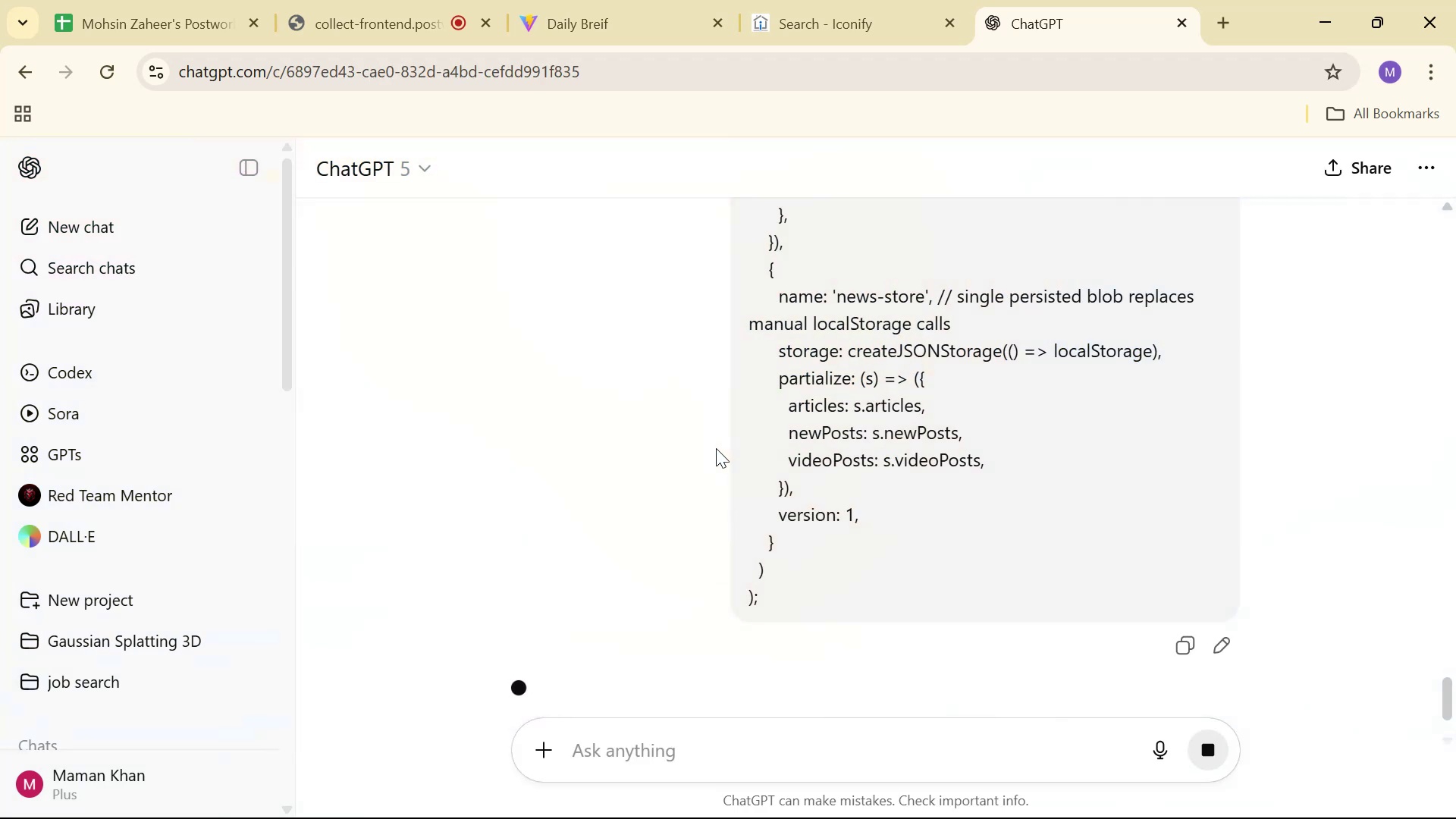 
scroll: coordinate [743, 458], scroll_direction: down, amount: 5.0
 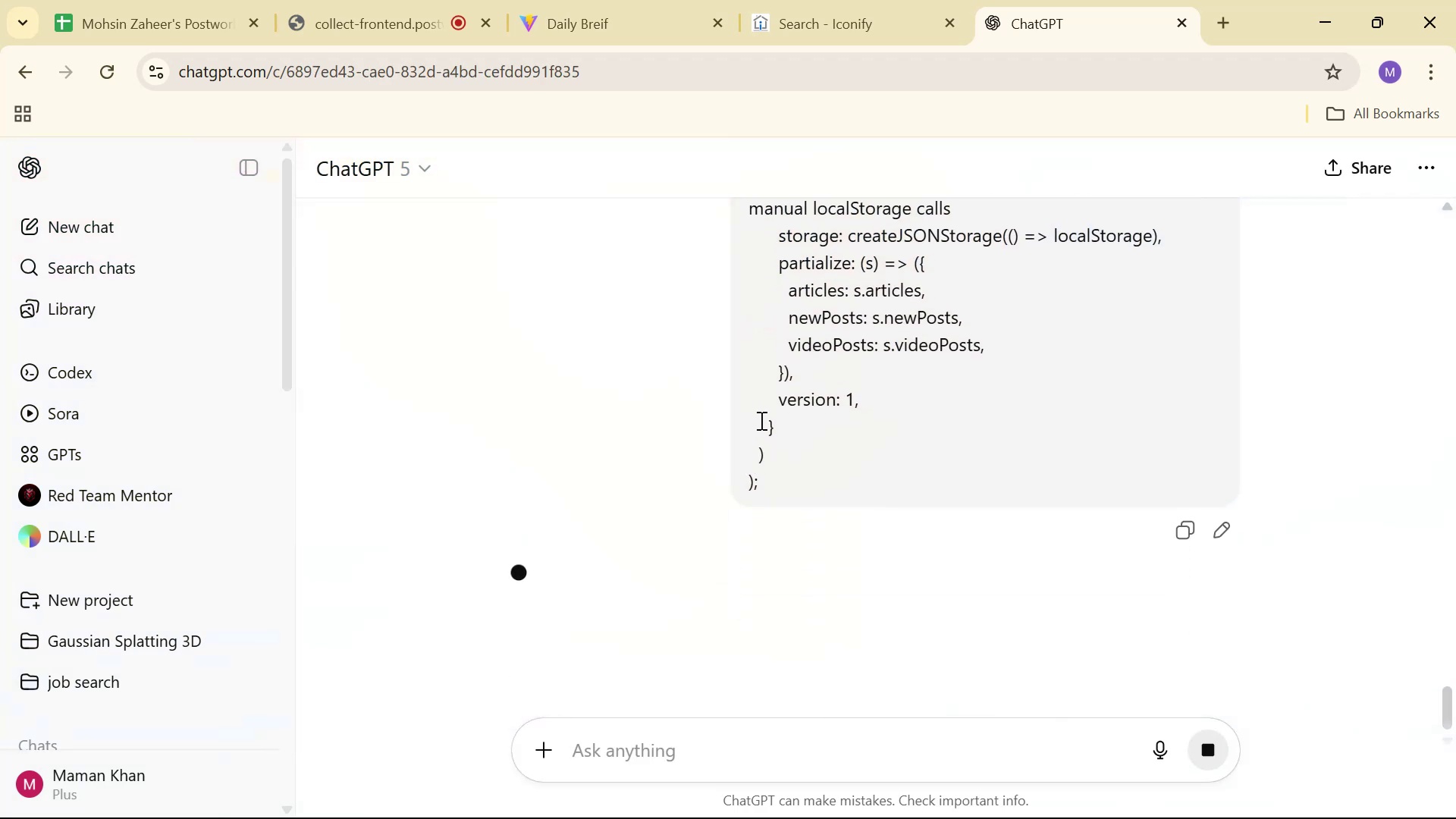 
scroll: coordinate [900, 500], scroll_direction: none, amount: 0.0
 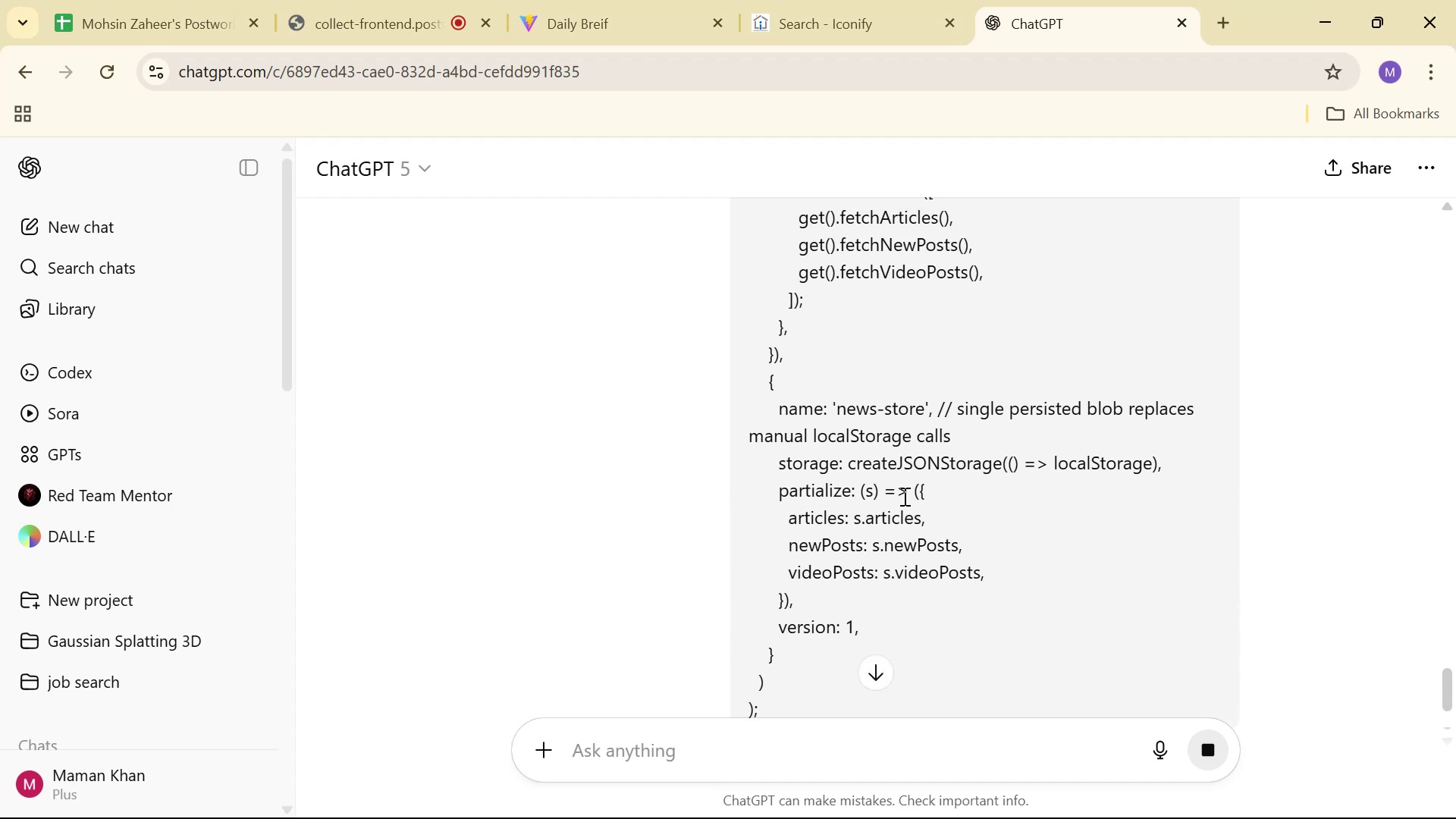 
scroll: coordinate [903, 496], scroll_direction: up, amount: 1.0
 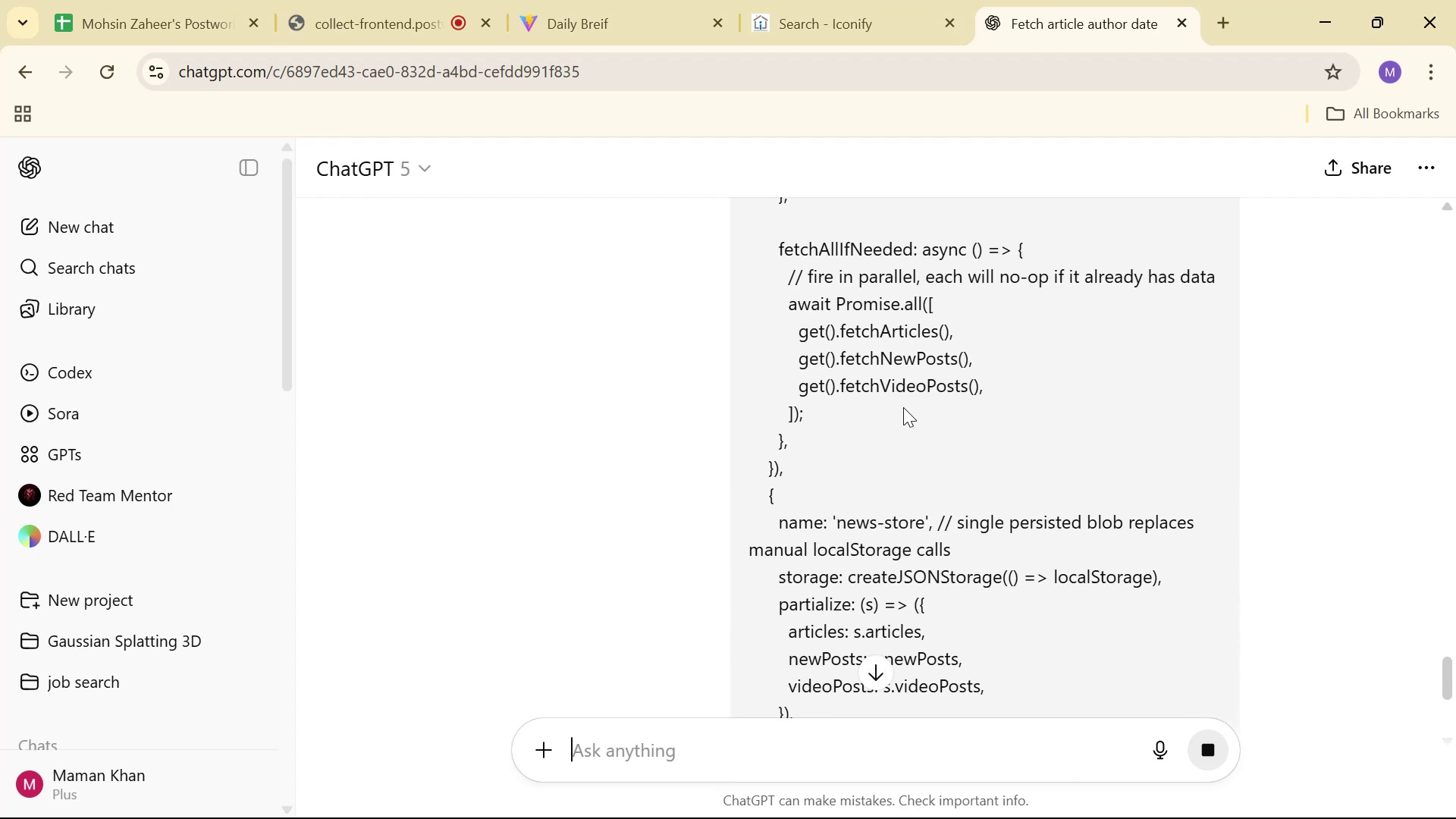 
scroll: coordinate [912, 413], scroll_direction: down, amount: 8.0
 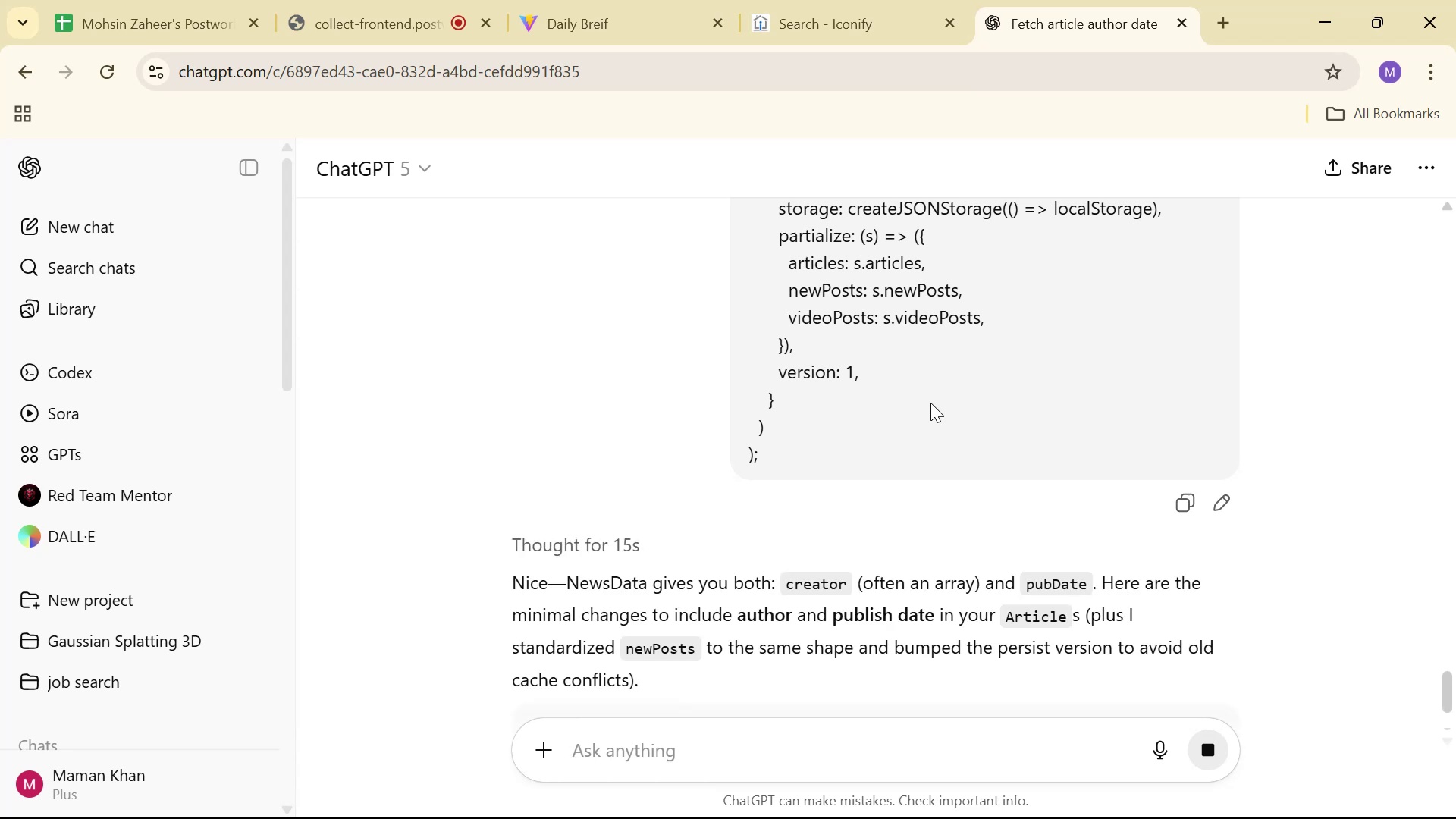 
wait(19.46)
 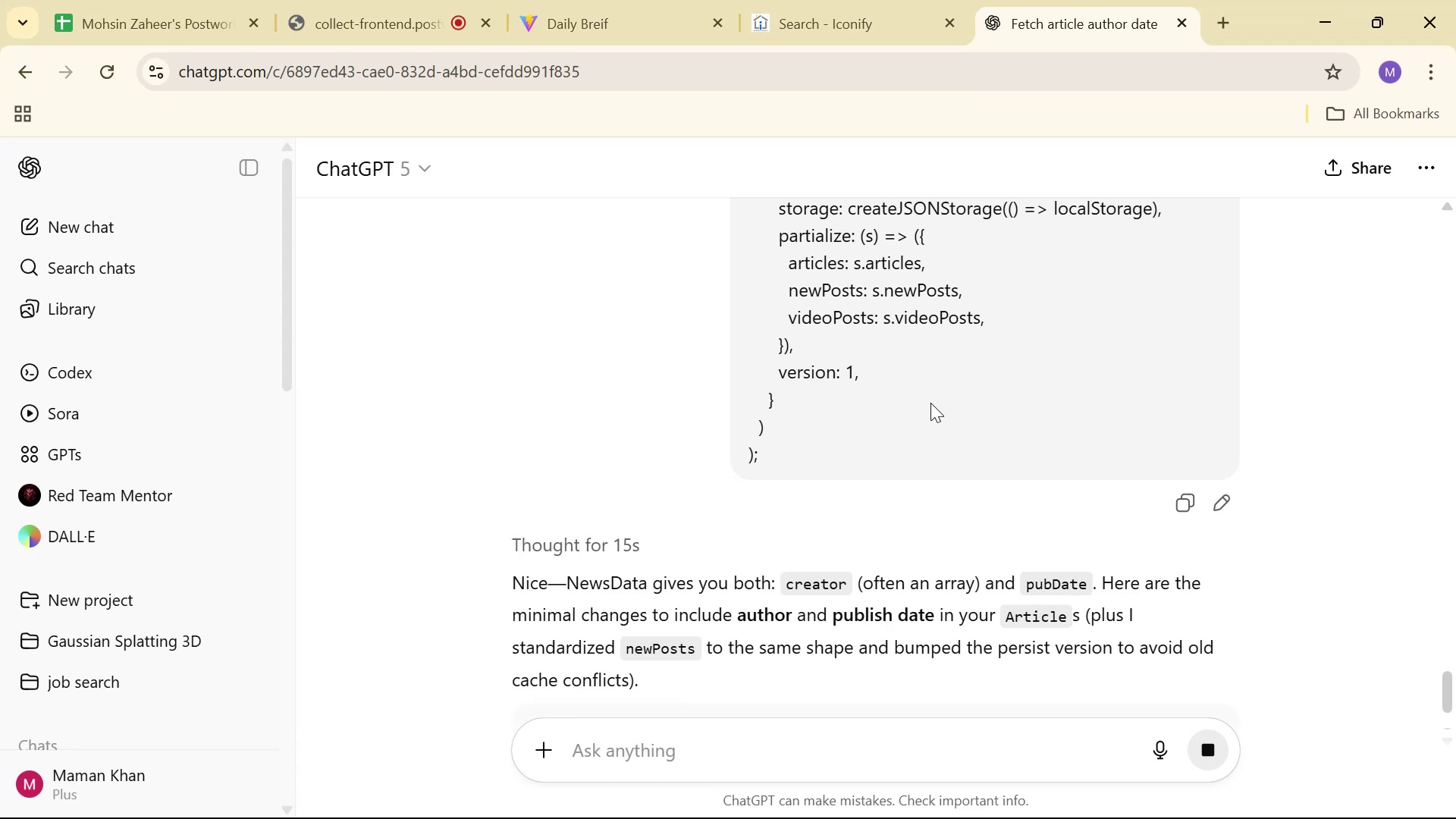 
scroll: coordinate [948, 407], scroll_direction: down, amount: 4.0
 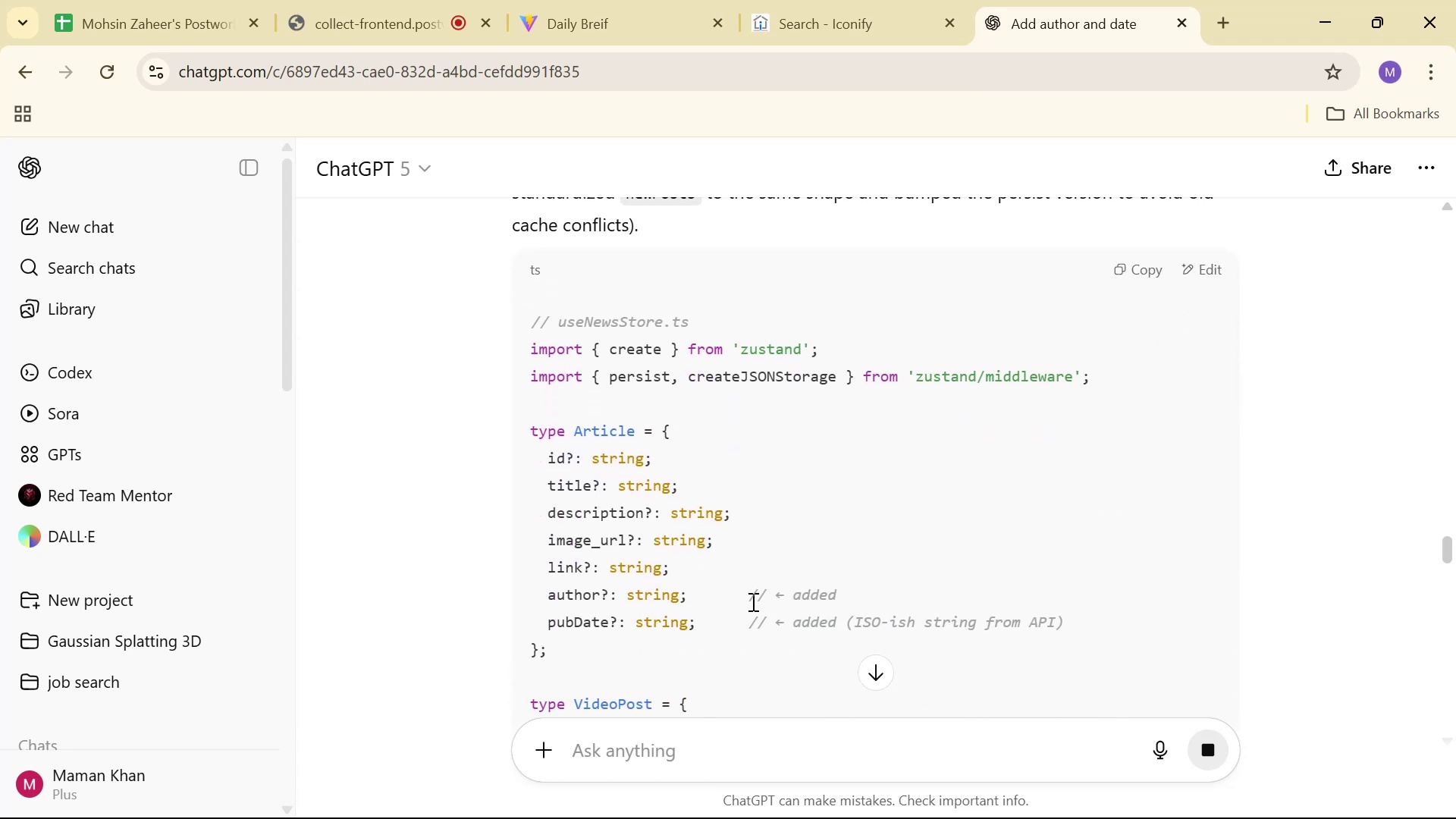 
left_click_drag(start_coordinate=[714, 635], to_coordinate=[548, 592])
 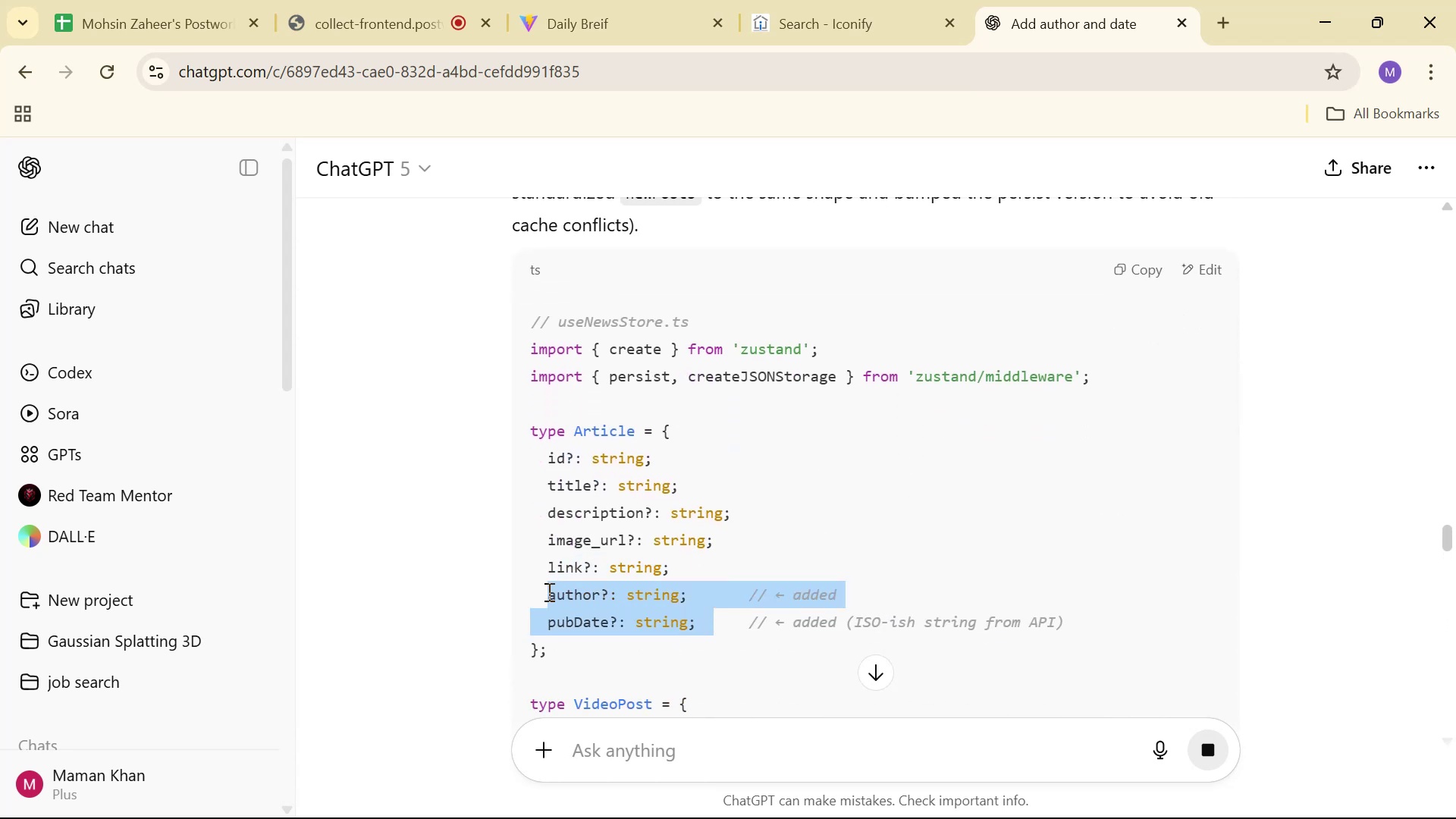 
key(Control+ControlLeft)
 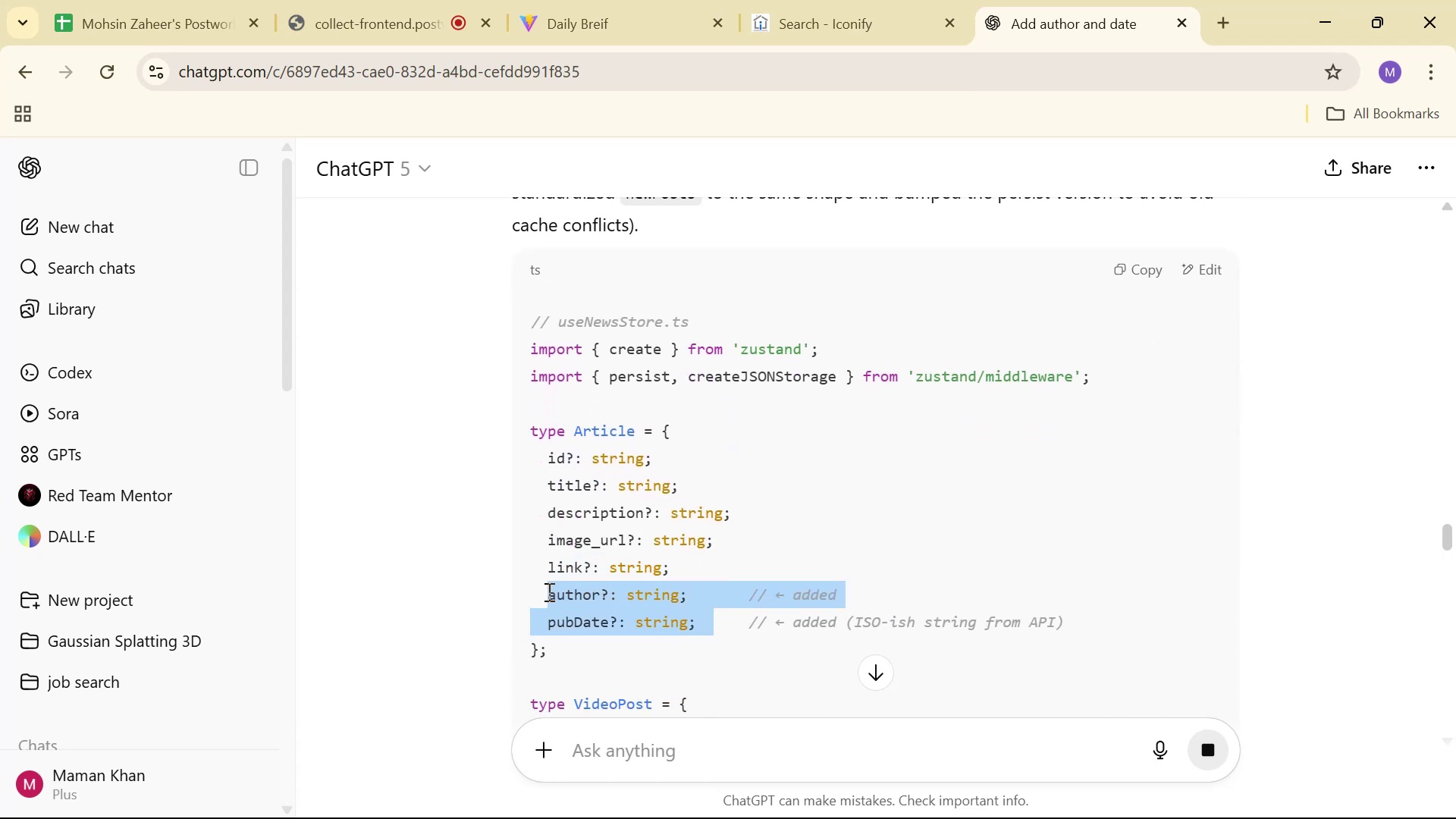 
key(Control+C)
 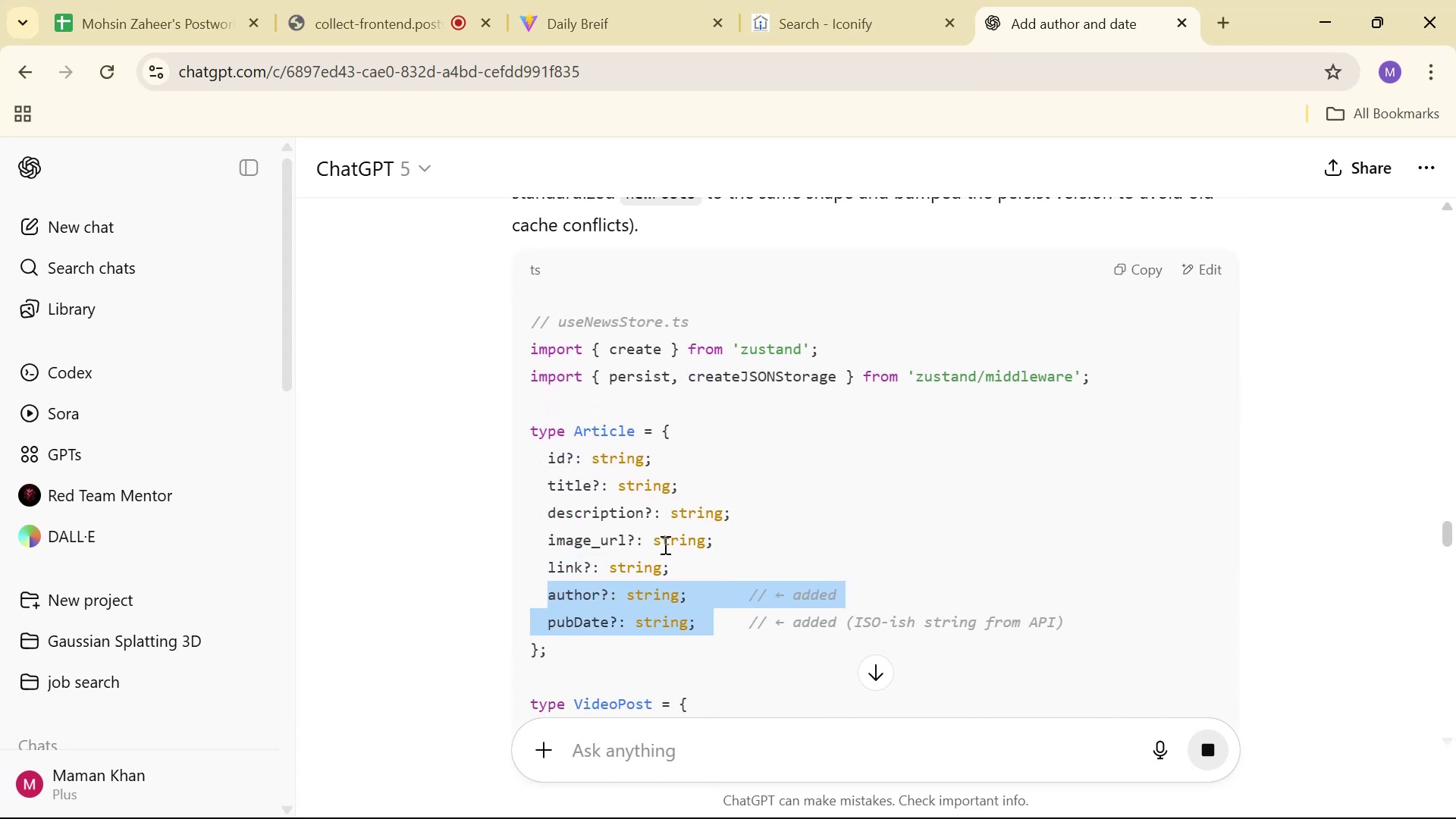 
scroll: coordinate [849, 466], scroll_direction: down, amount: 3.0
 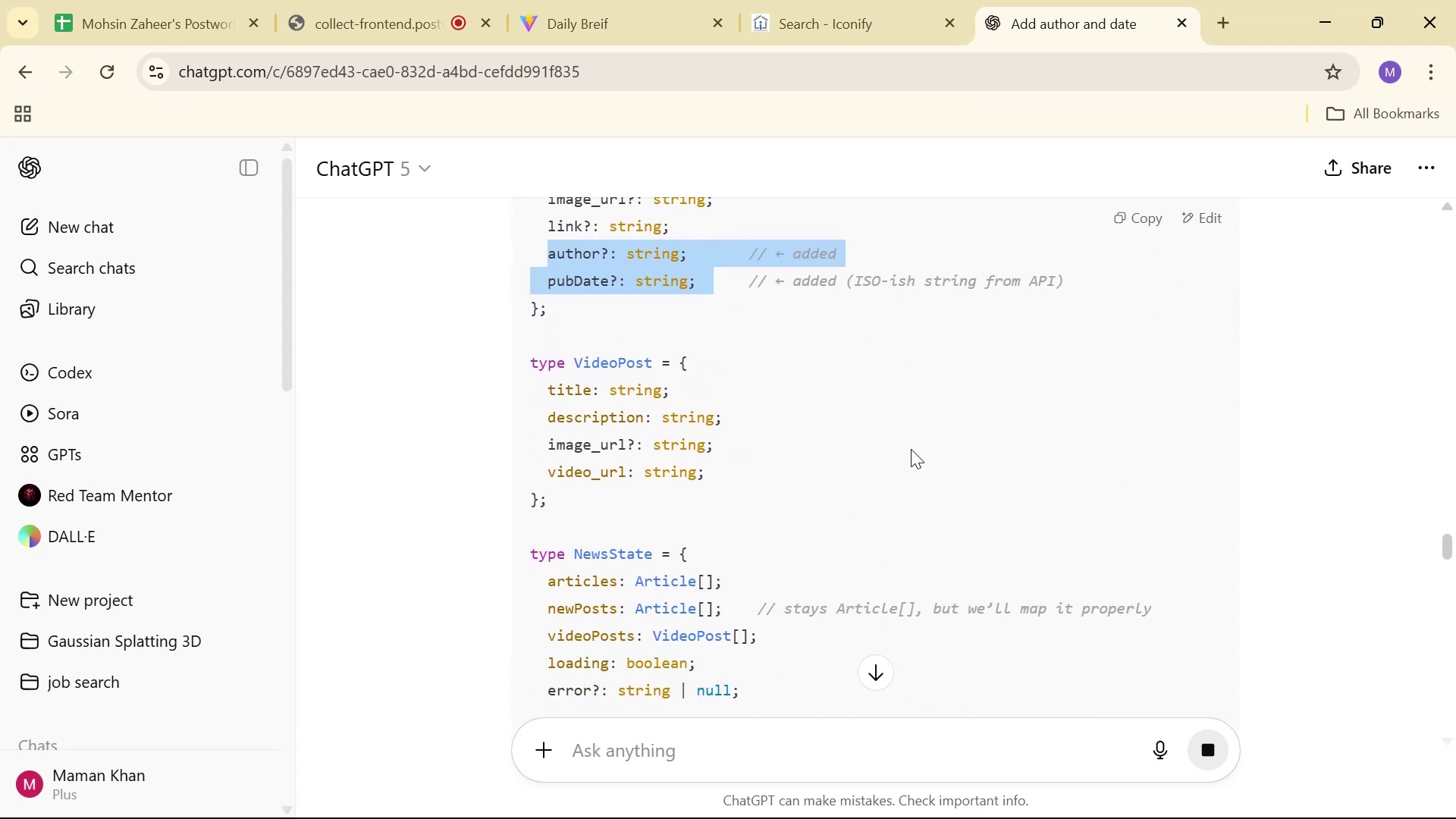 
key(Alt+Tab)
 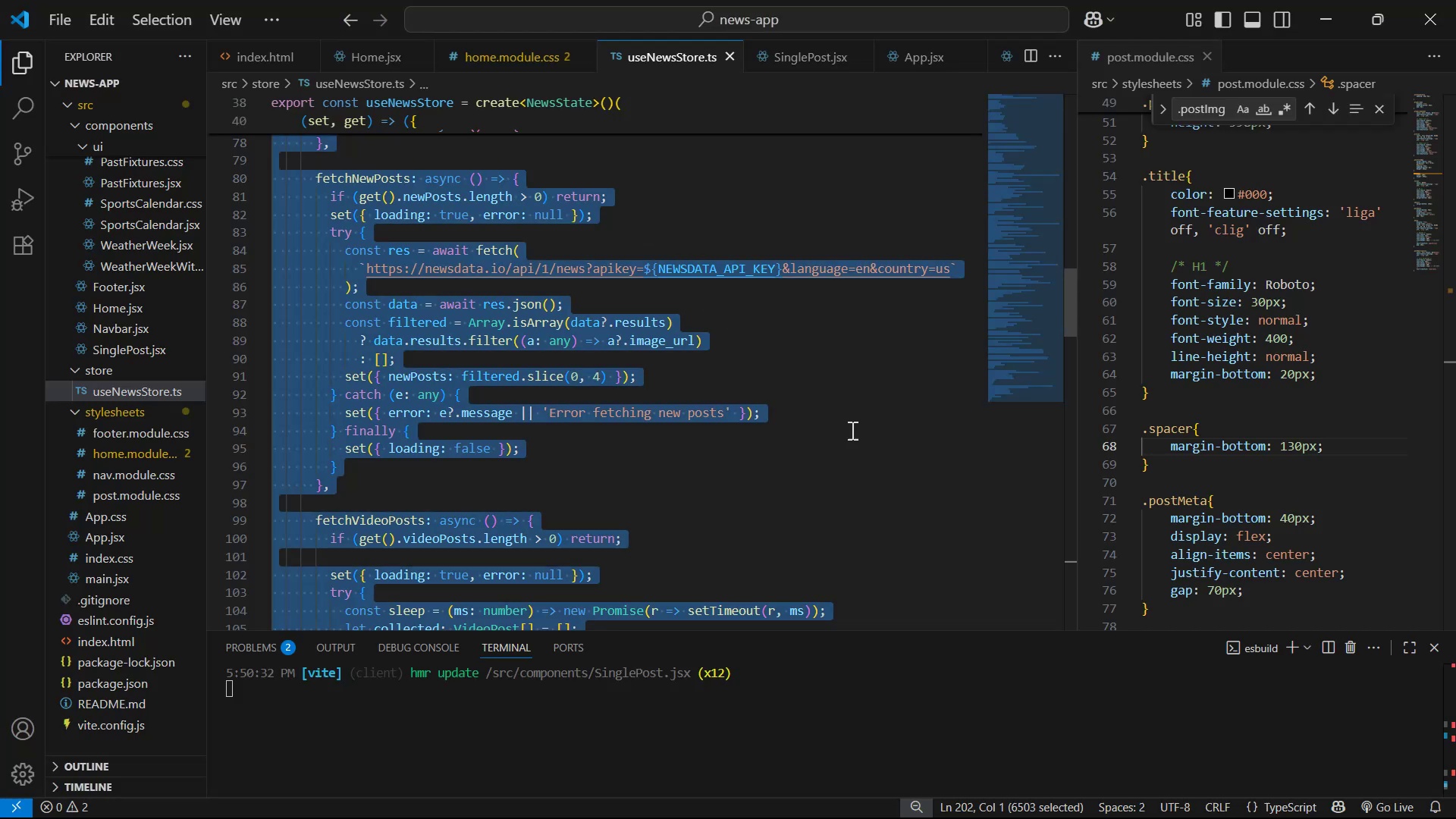 
scroll: coordinate [706, 371], scroll_direction: up, amount: 30.0
 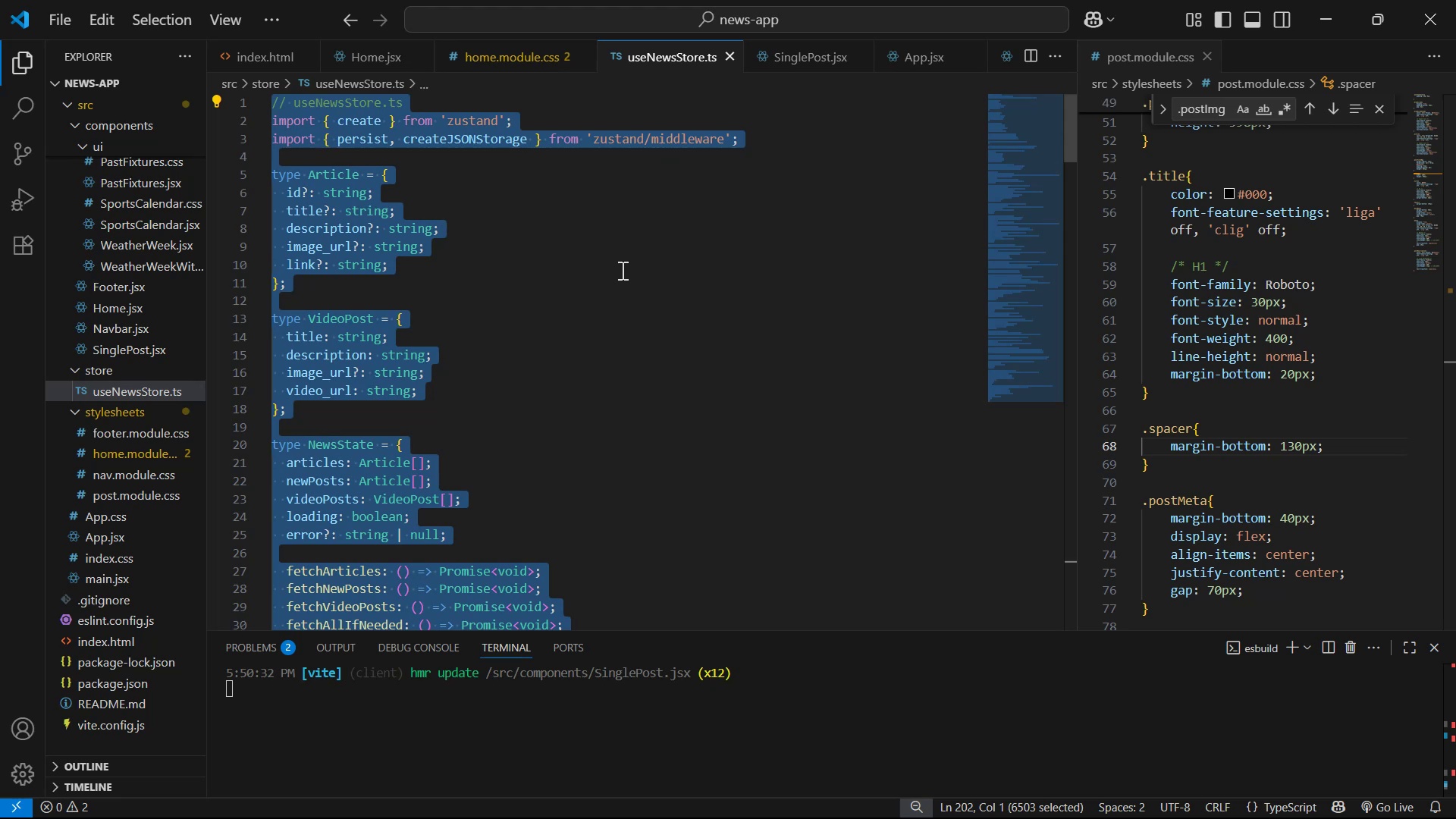 
left_click([594, 250])
 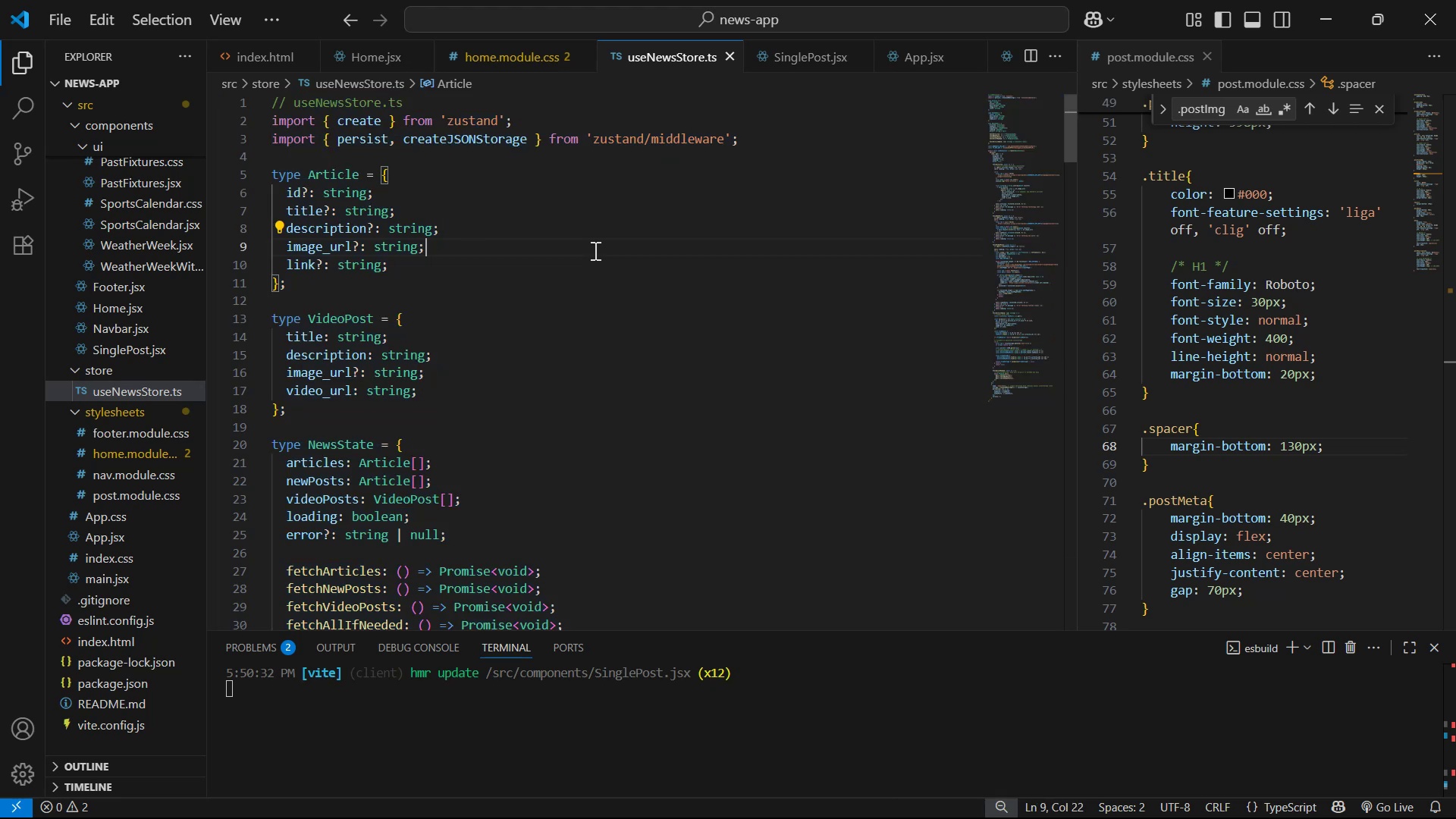 
key(Enter)
 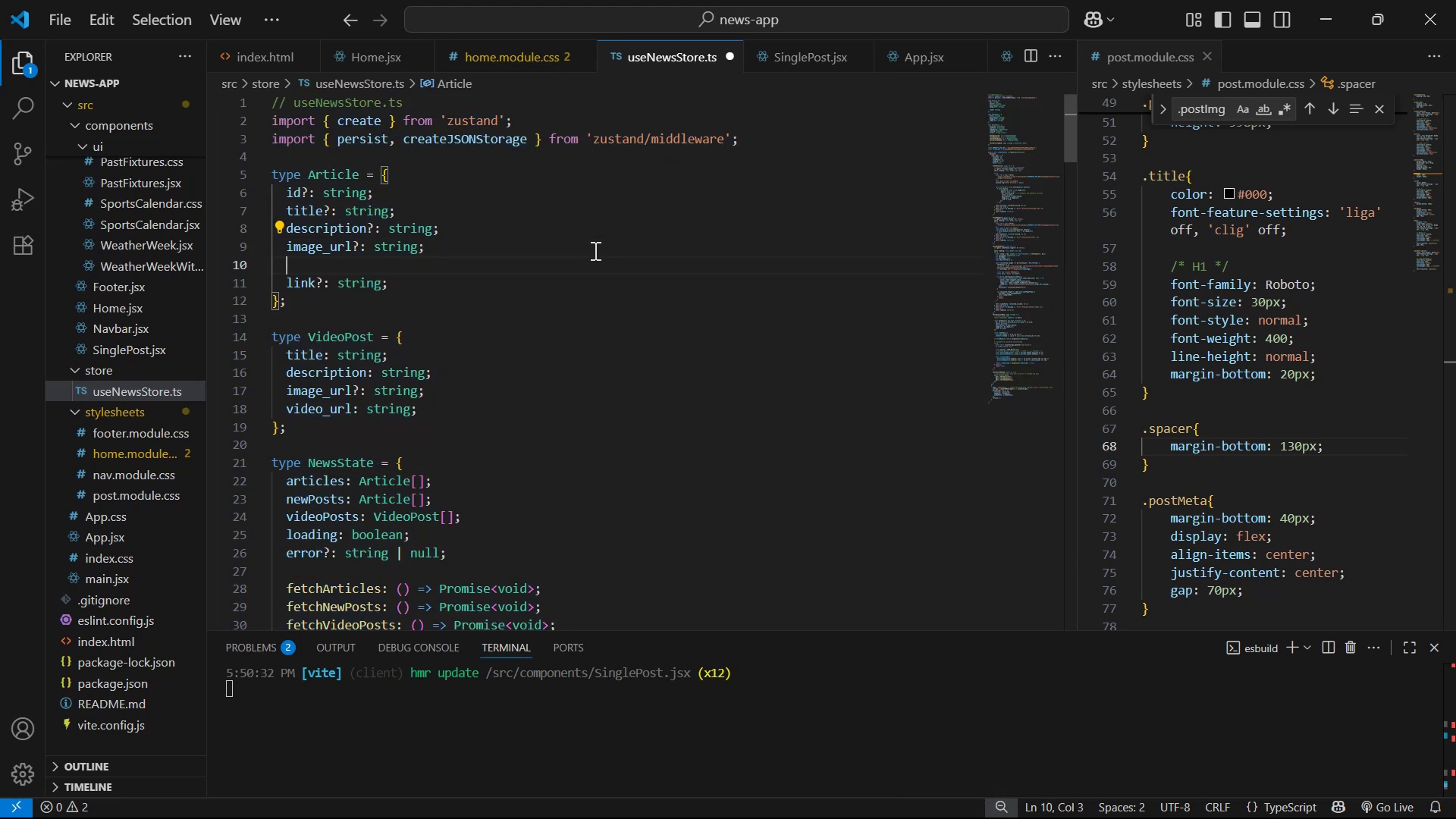 
key(Control+V)
 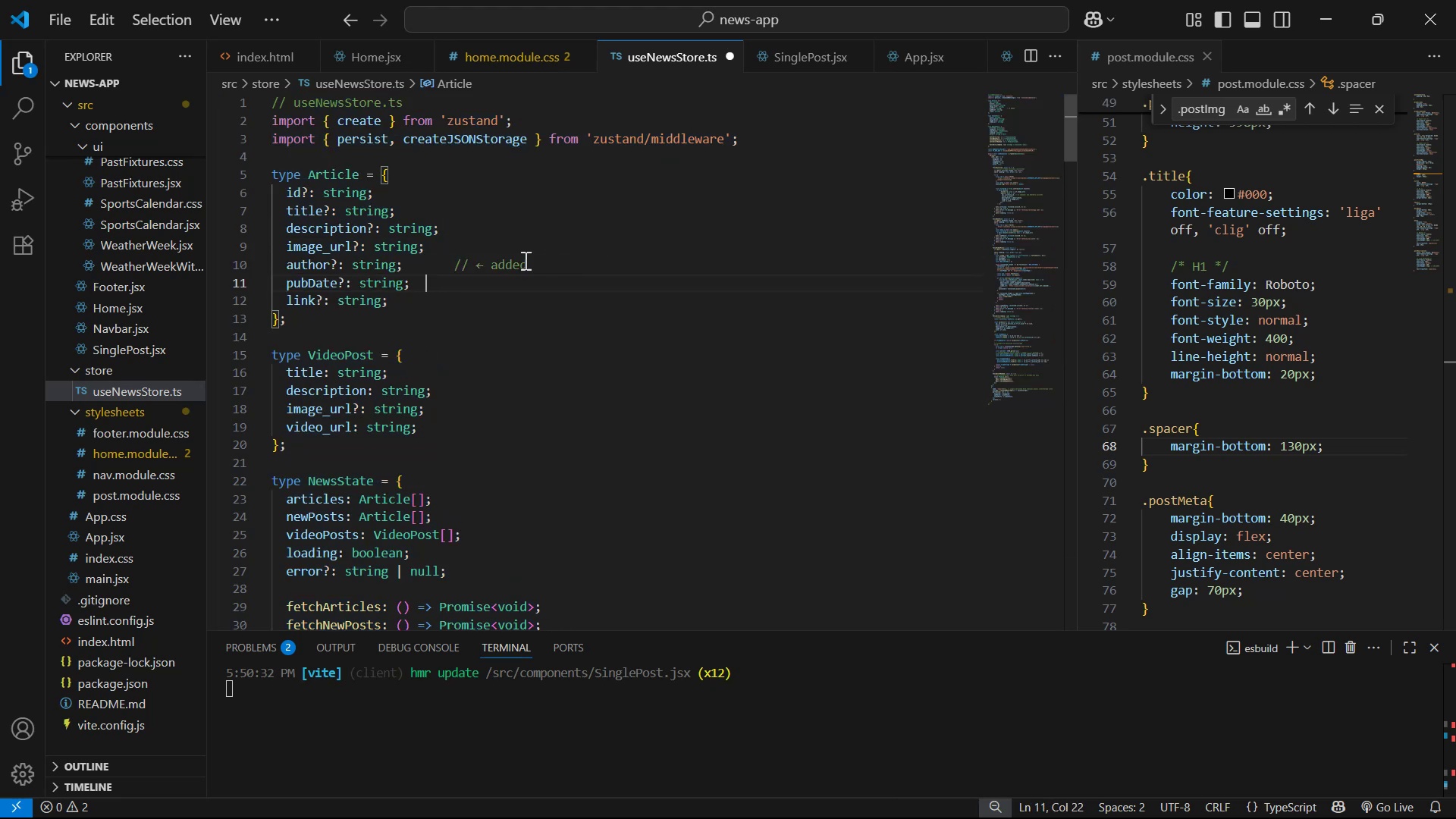 
left_click_drag(start_coordinate=[455, 260], to_coordinate=[549, 264])
 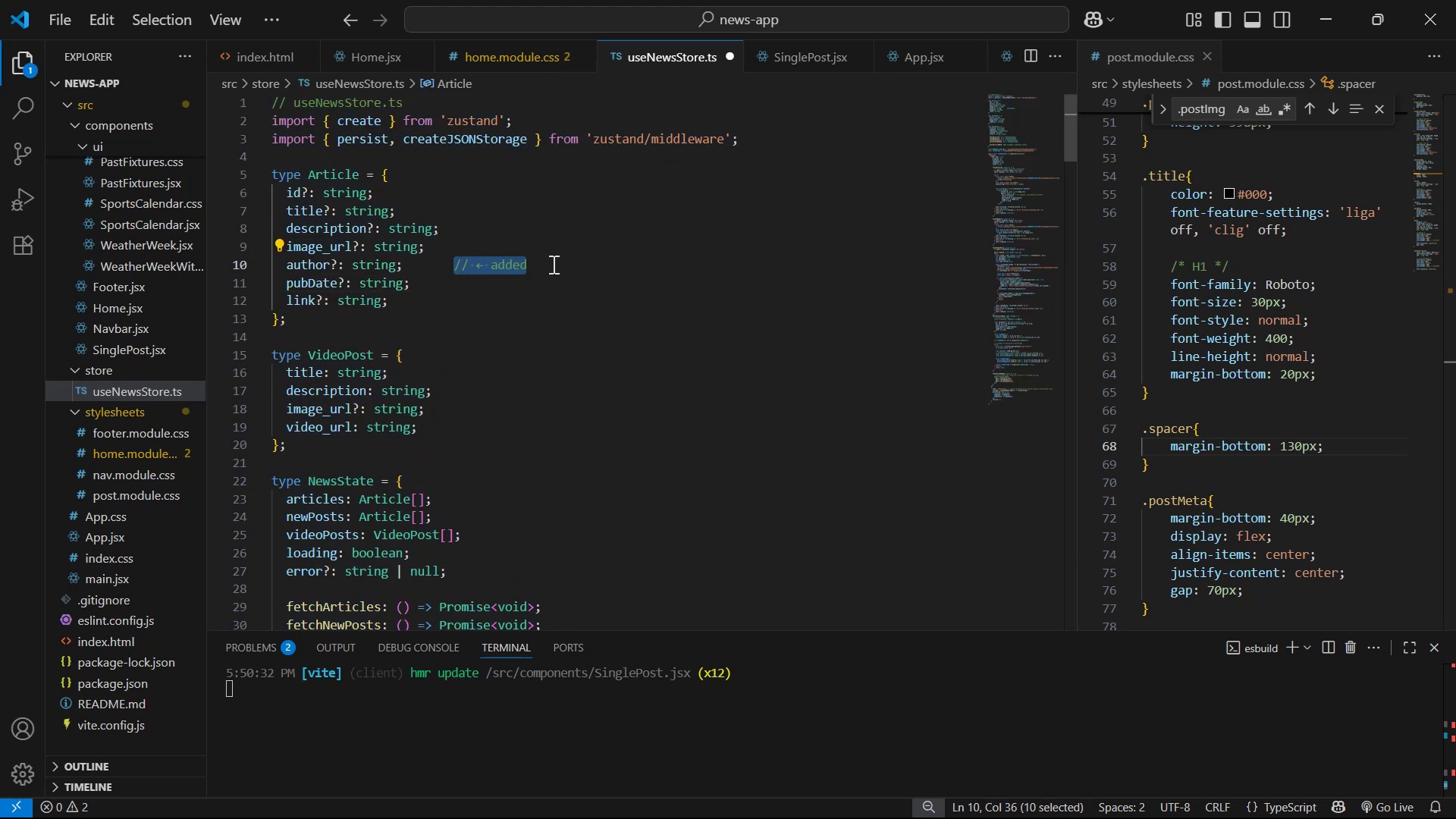 
key(Backspace)
 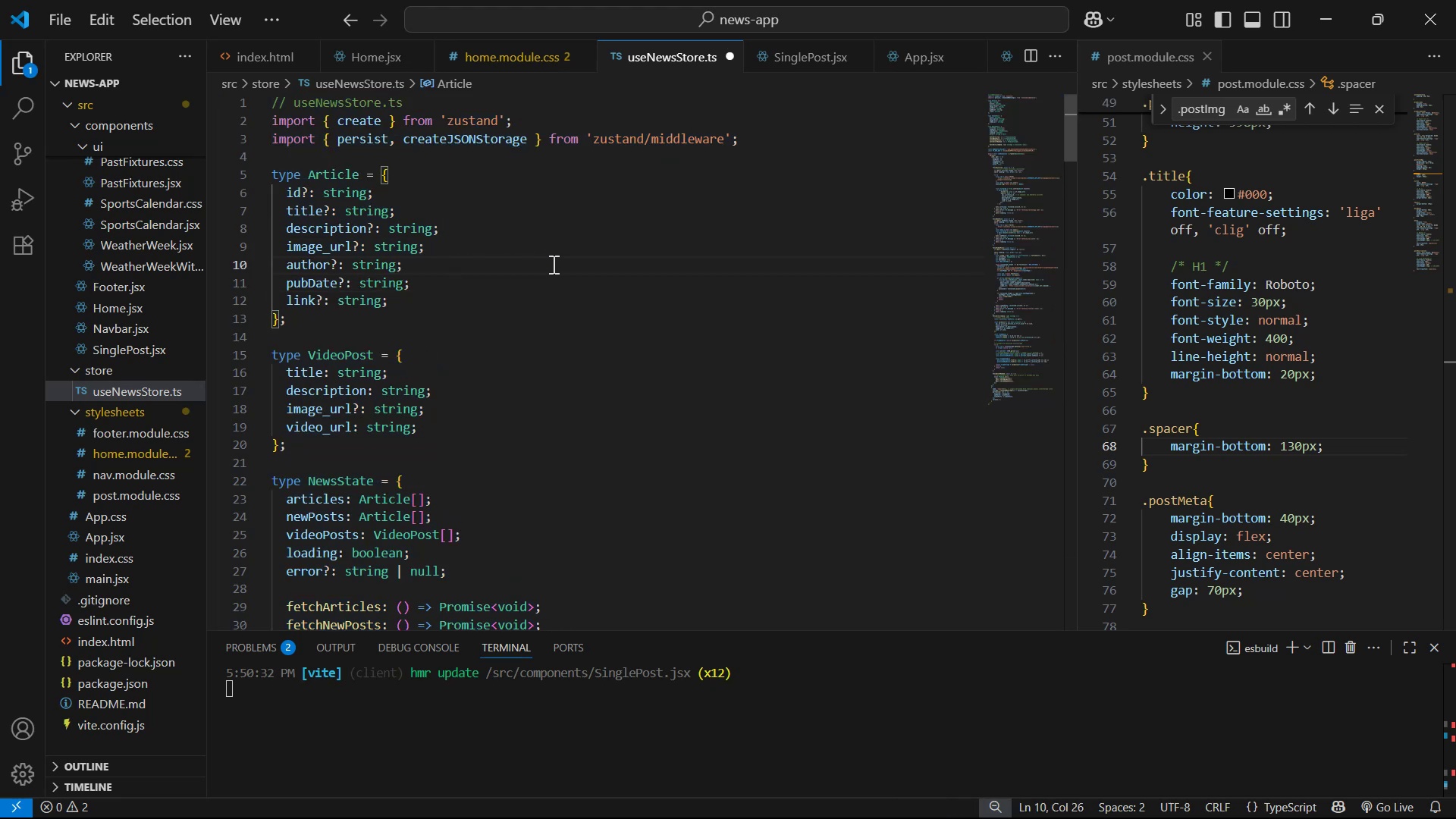 
key(Alt+AltLeft)
 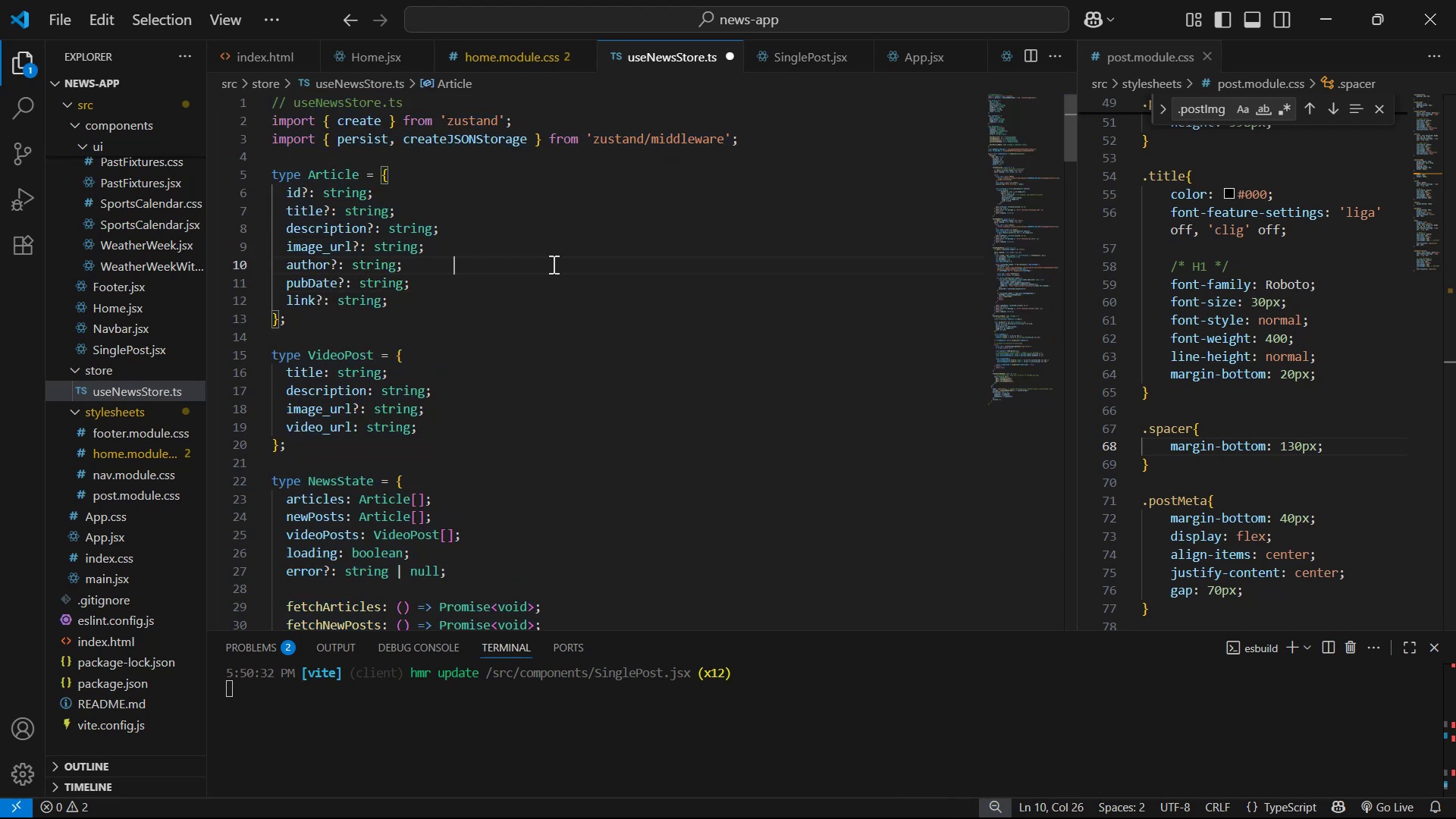 
key(Alt+Tab)
 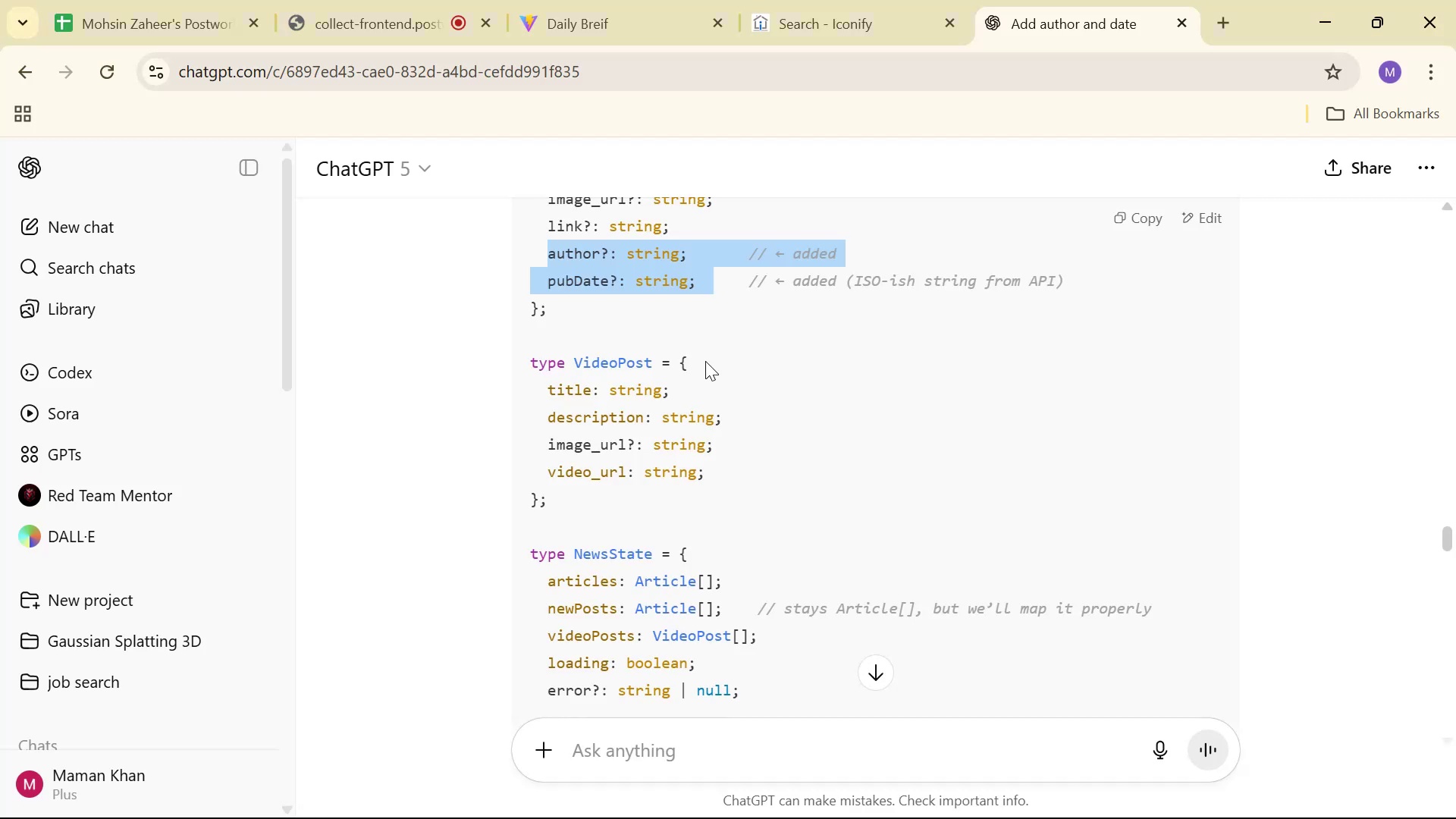 
scroll: coordinate [837, 370], scroll_direction: down, amount: 1.0
 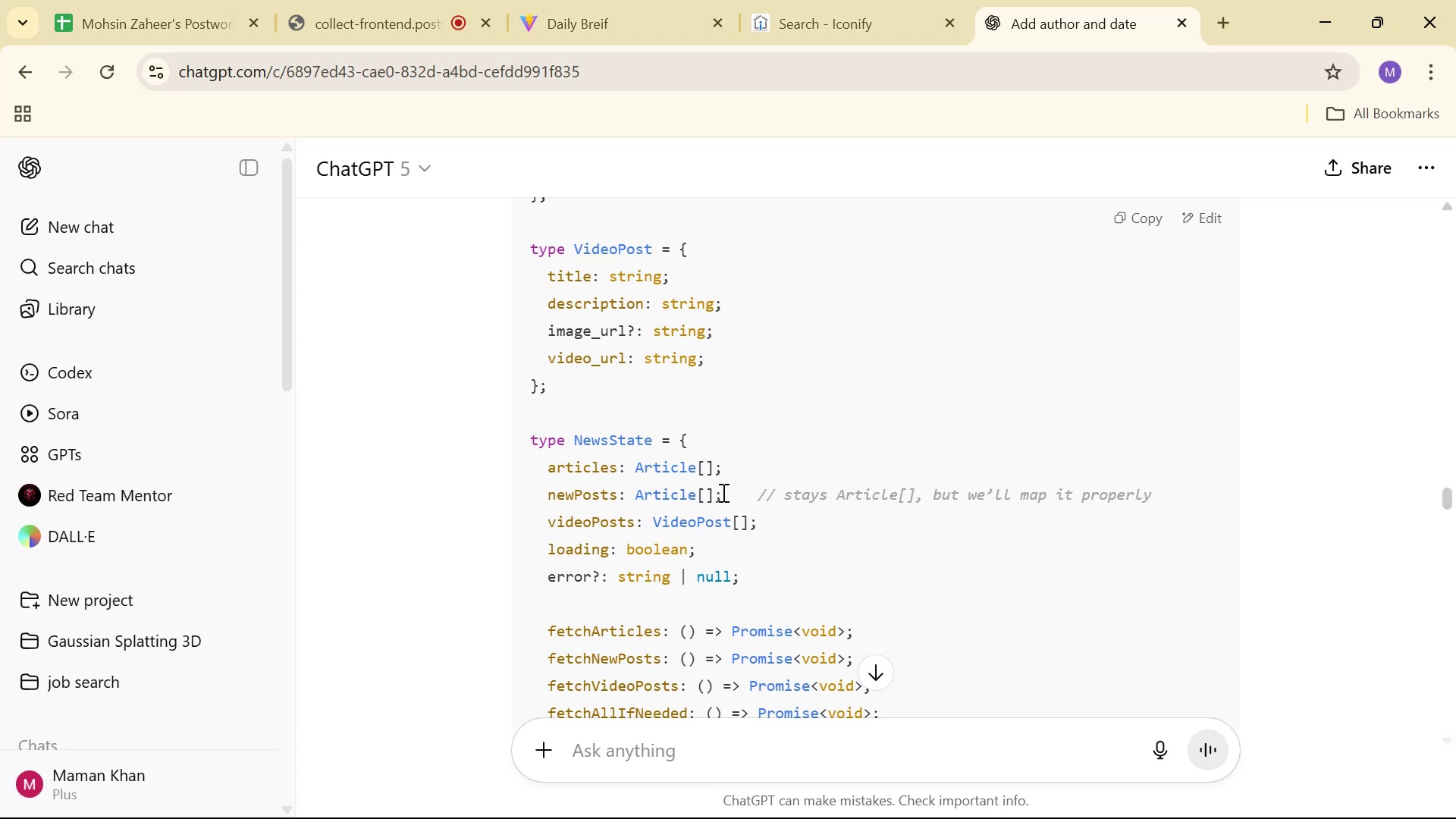 
key(Alt+AltLeft)
 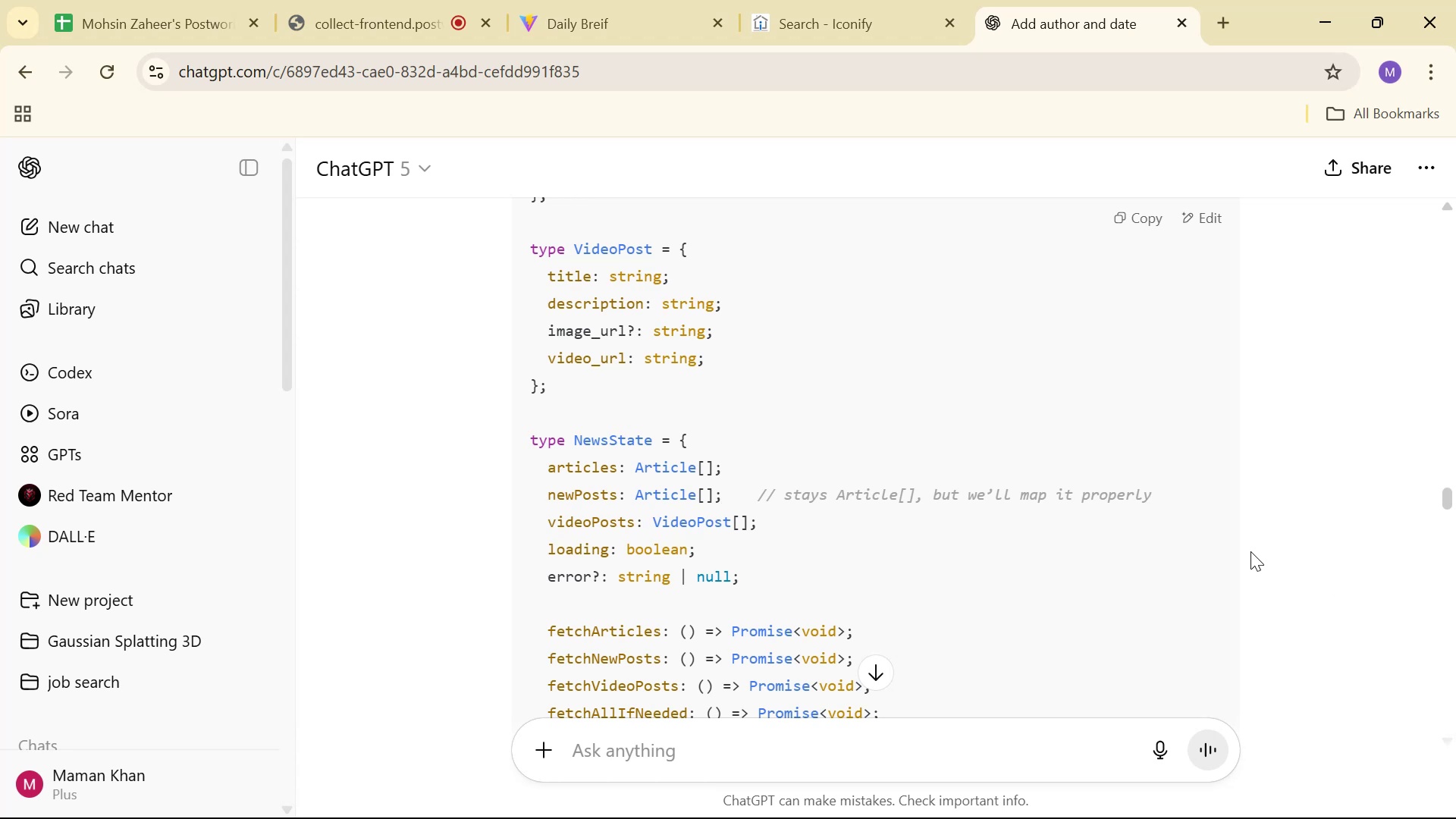 
key(Alt+Tab)
 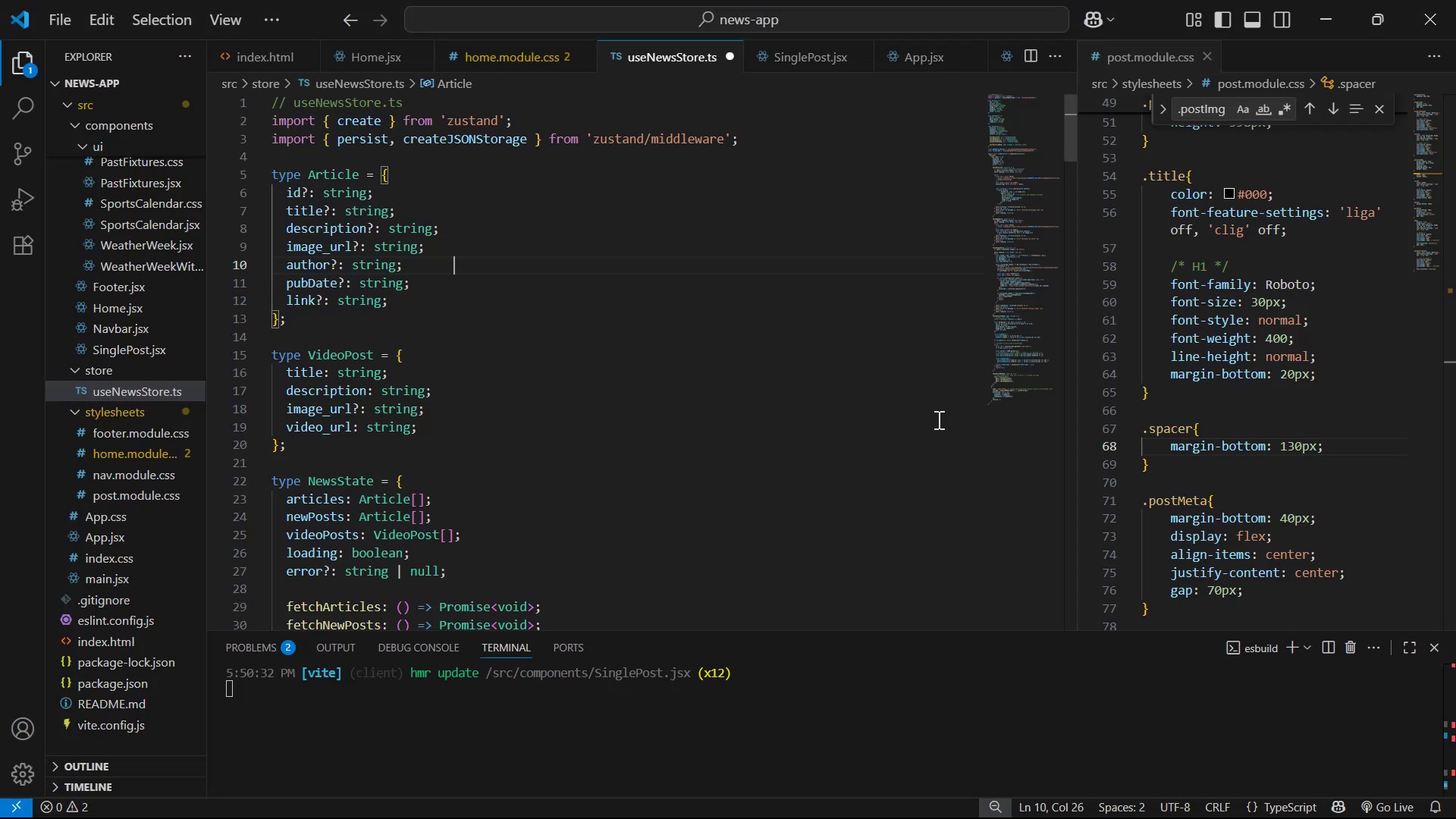 
scroll: coordinate [930, 422], scroll_direction: down, amount: 2.0
 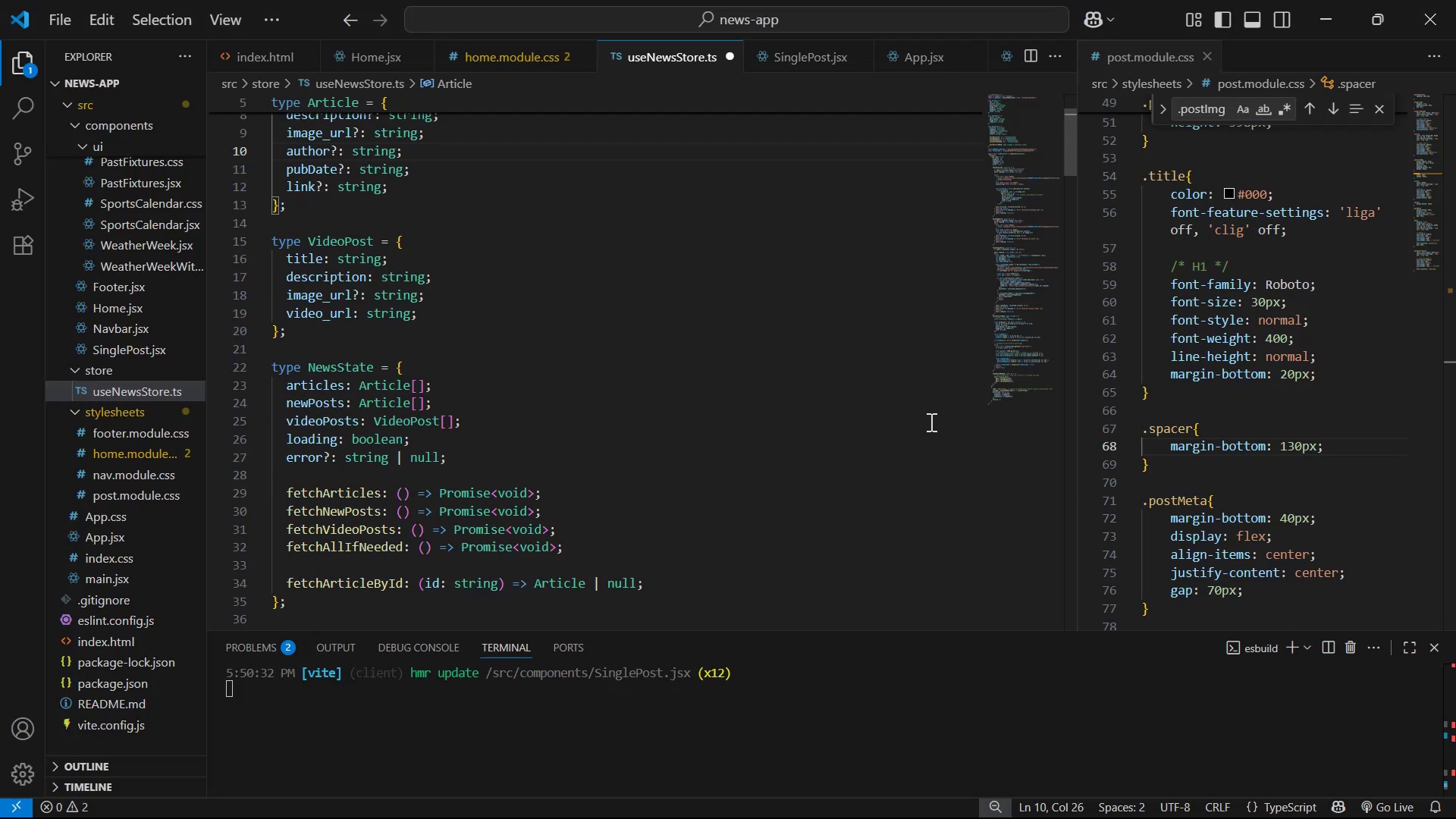 
key(Alt+AltLeft)
 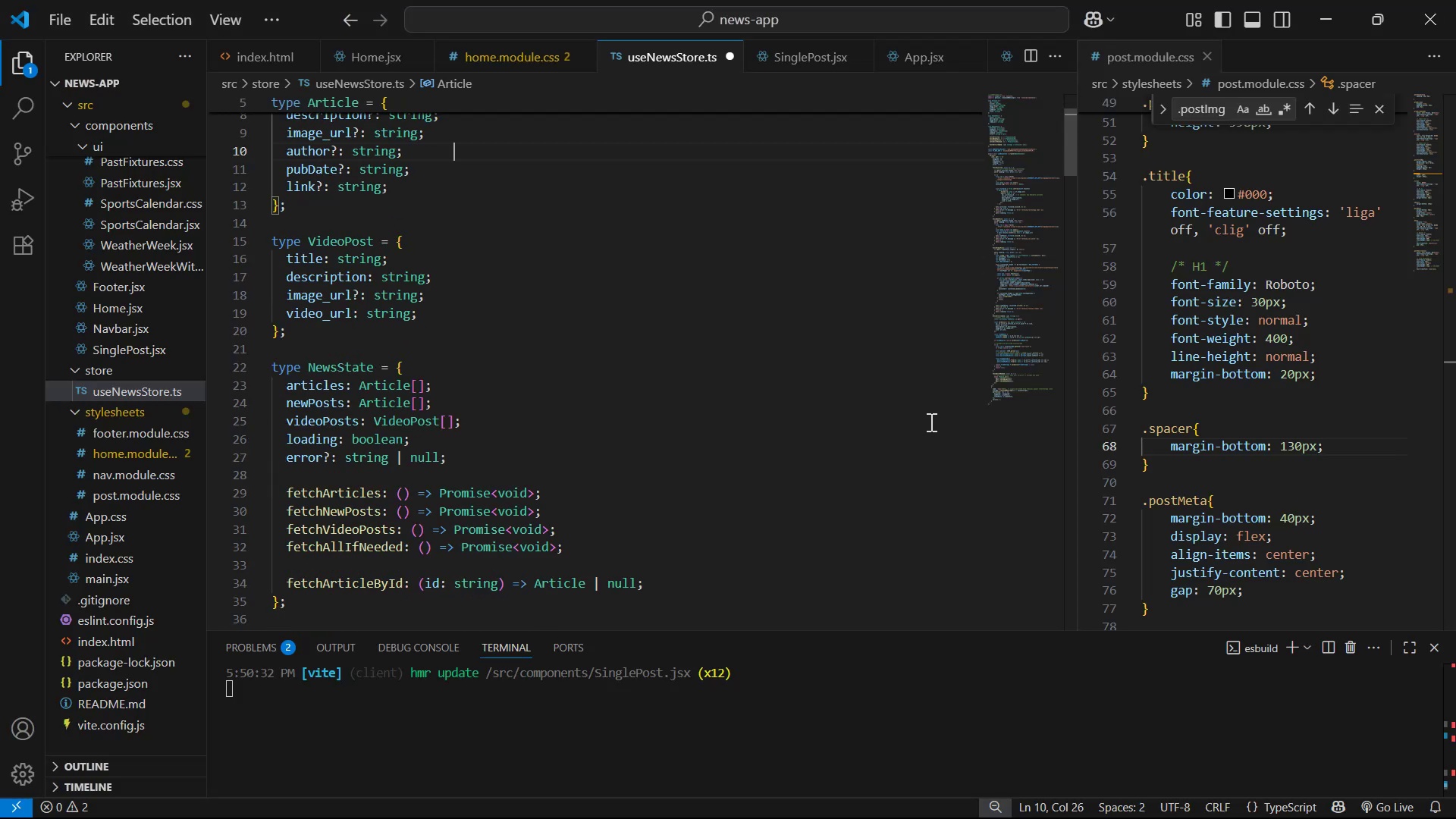 
key(Alt+Tab)
 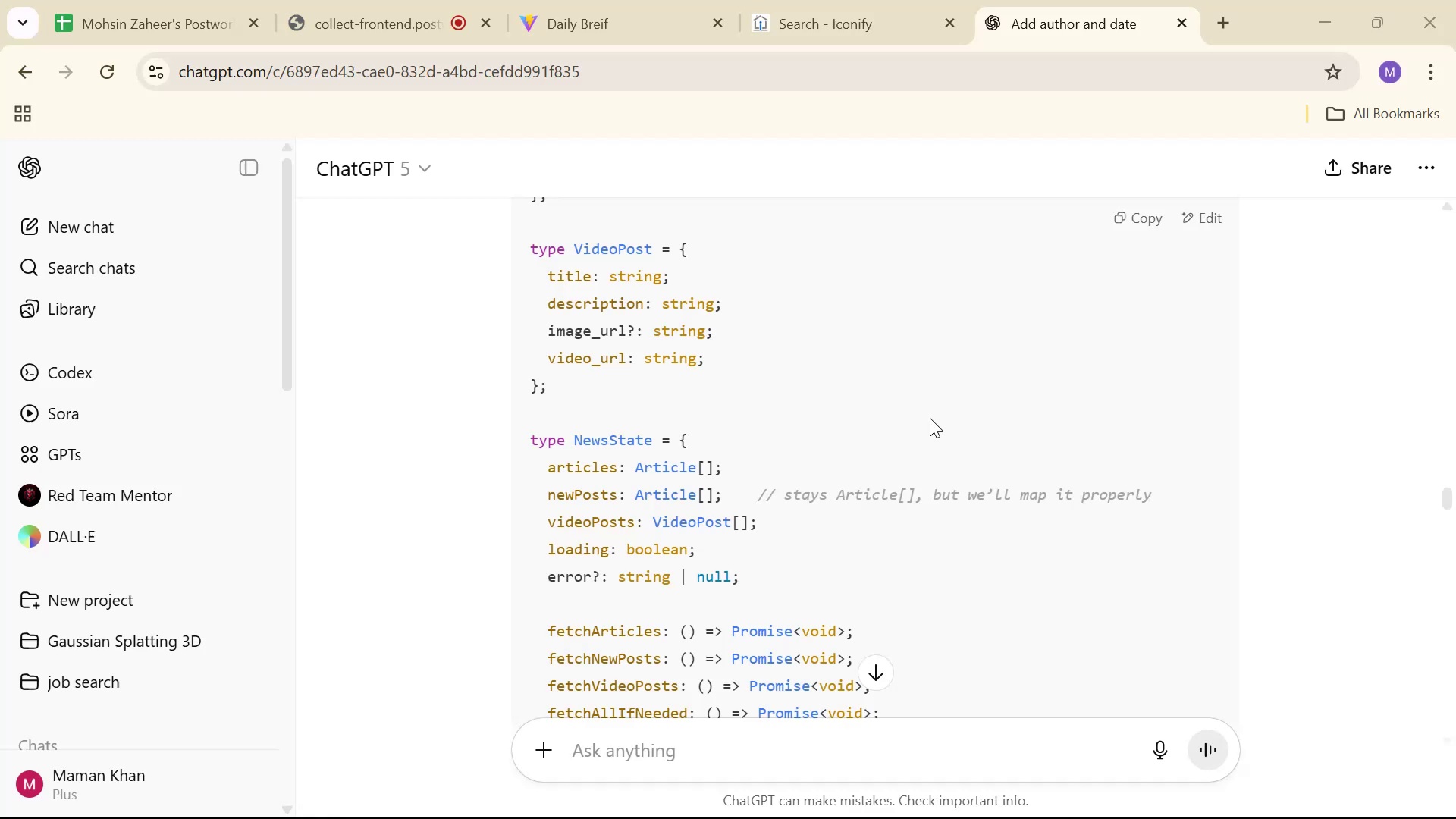 
scroll: coordinate [940, 419], scroll_direction: down, amount: 8.0
 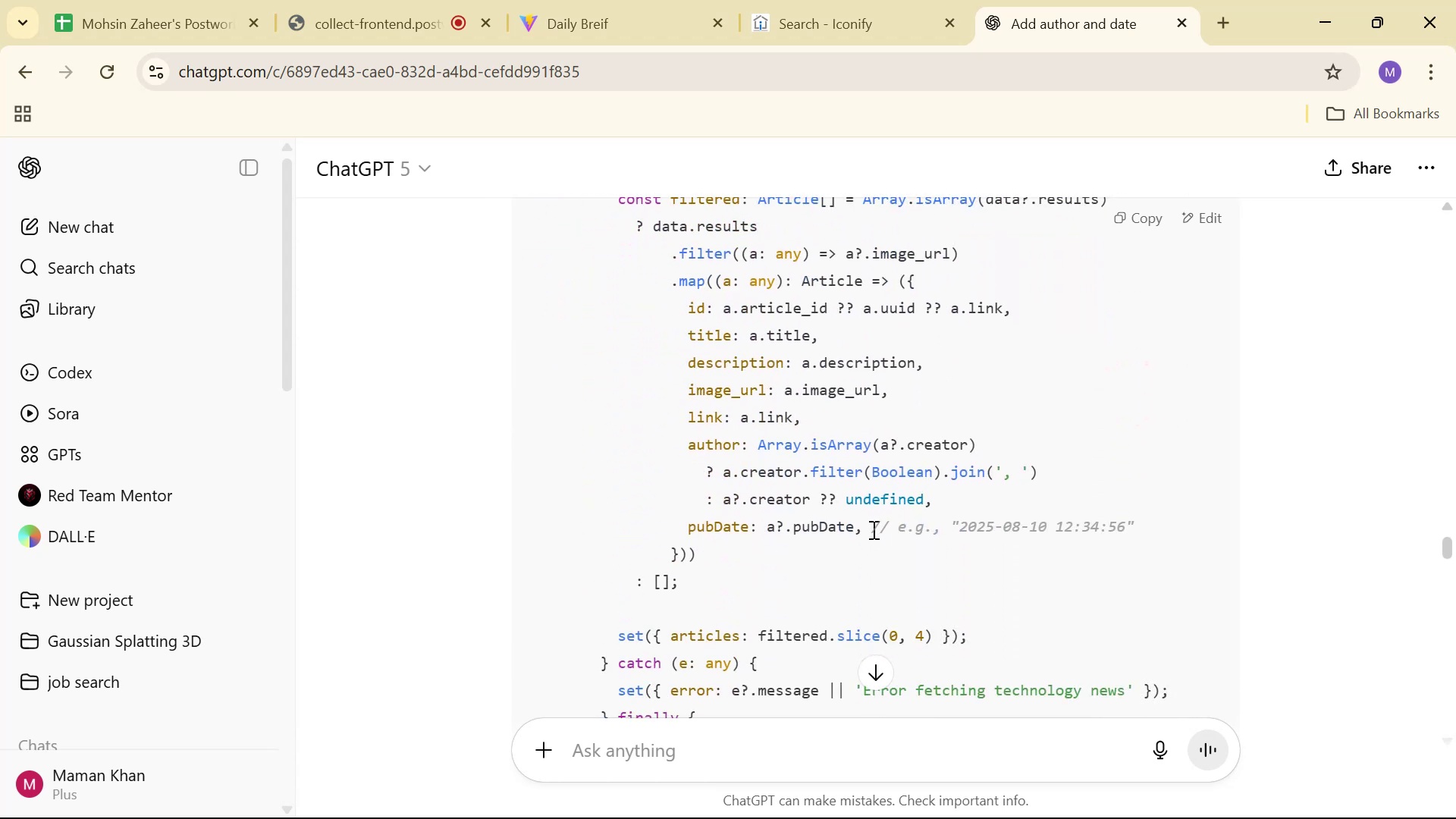 
left_click_drag(start_coordinate=[863, 531], to_coordinate=[687, 445])
 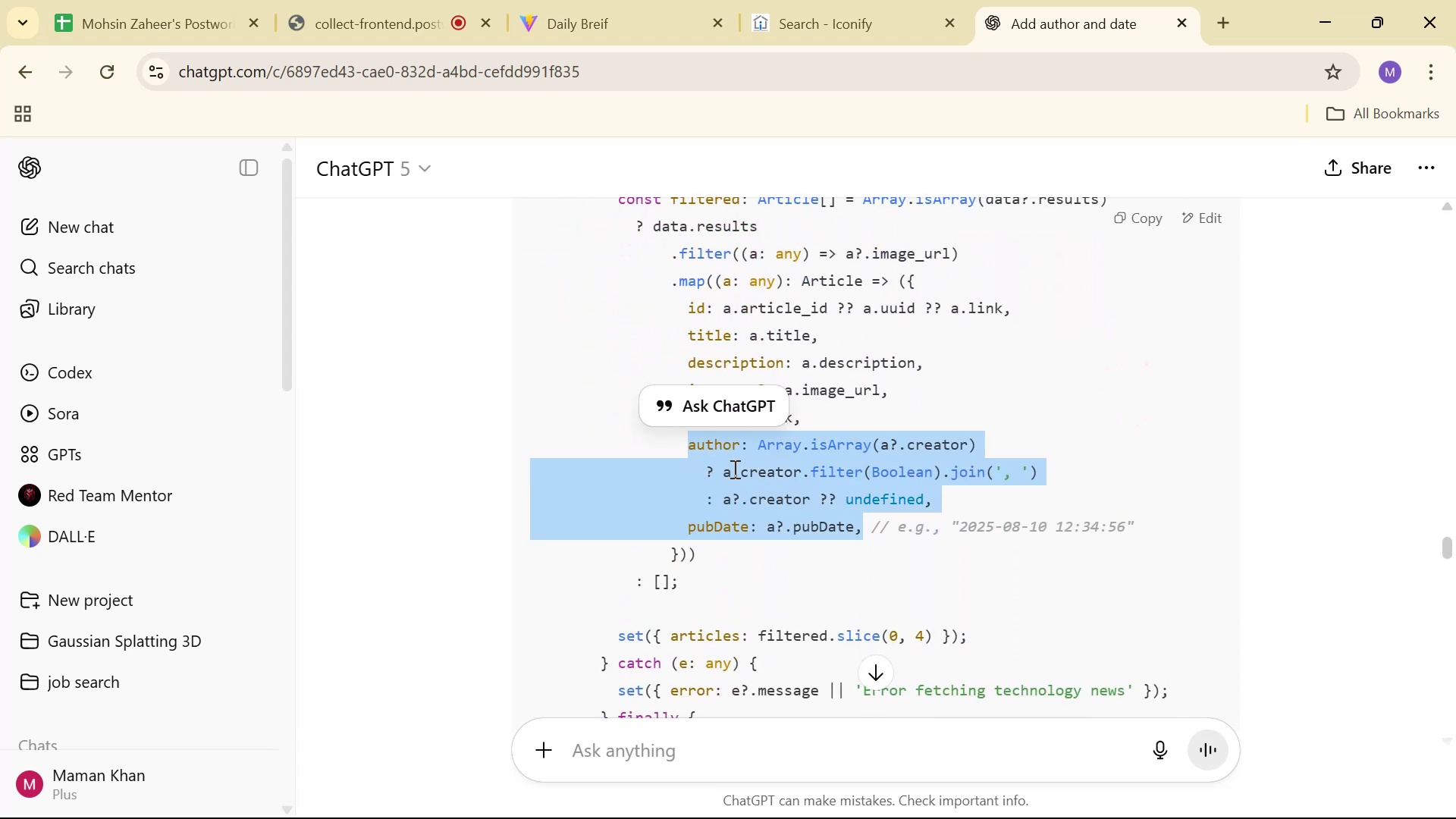 
key(Control+C)
 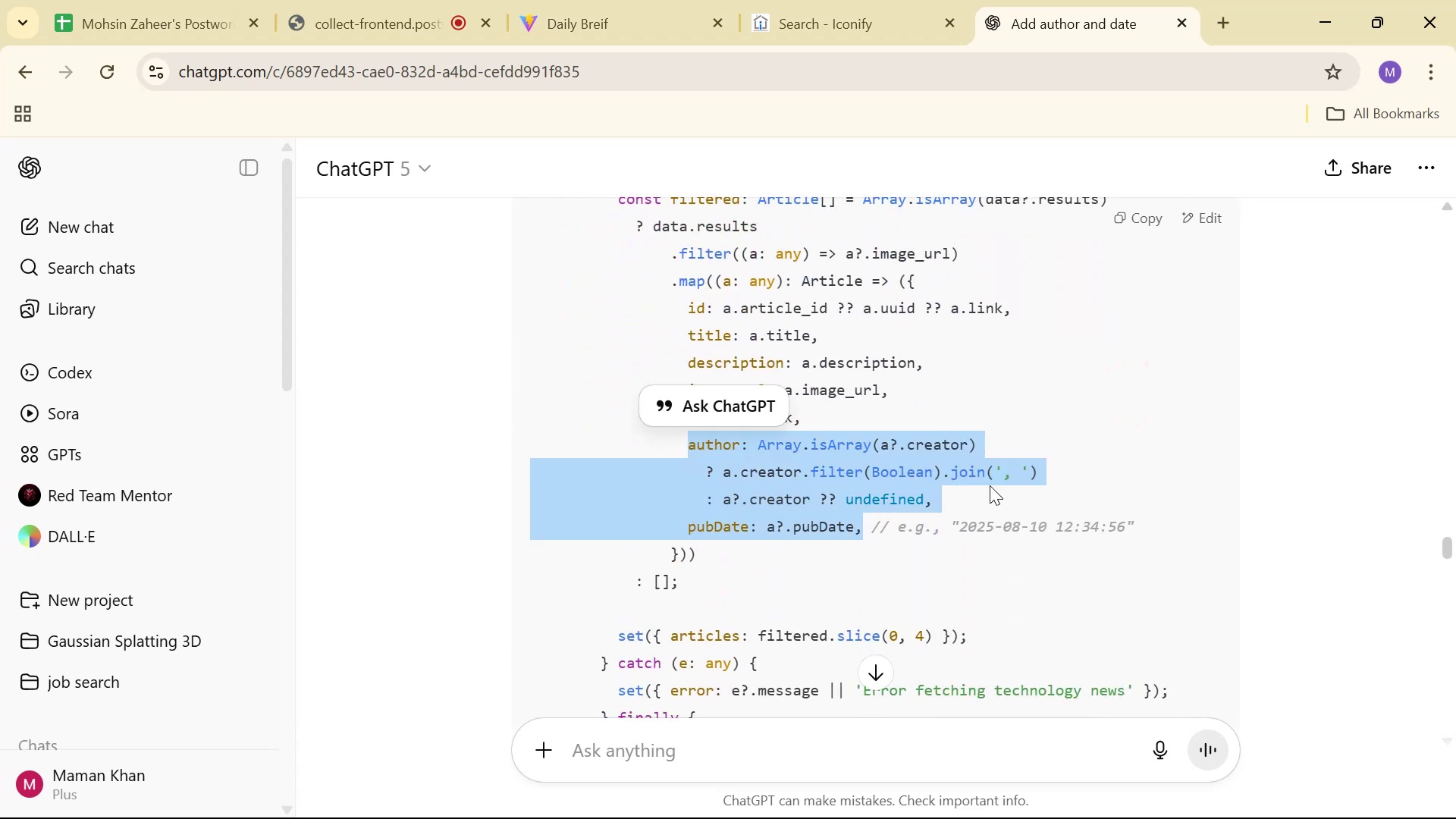 
key(Control+C)
 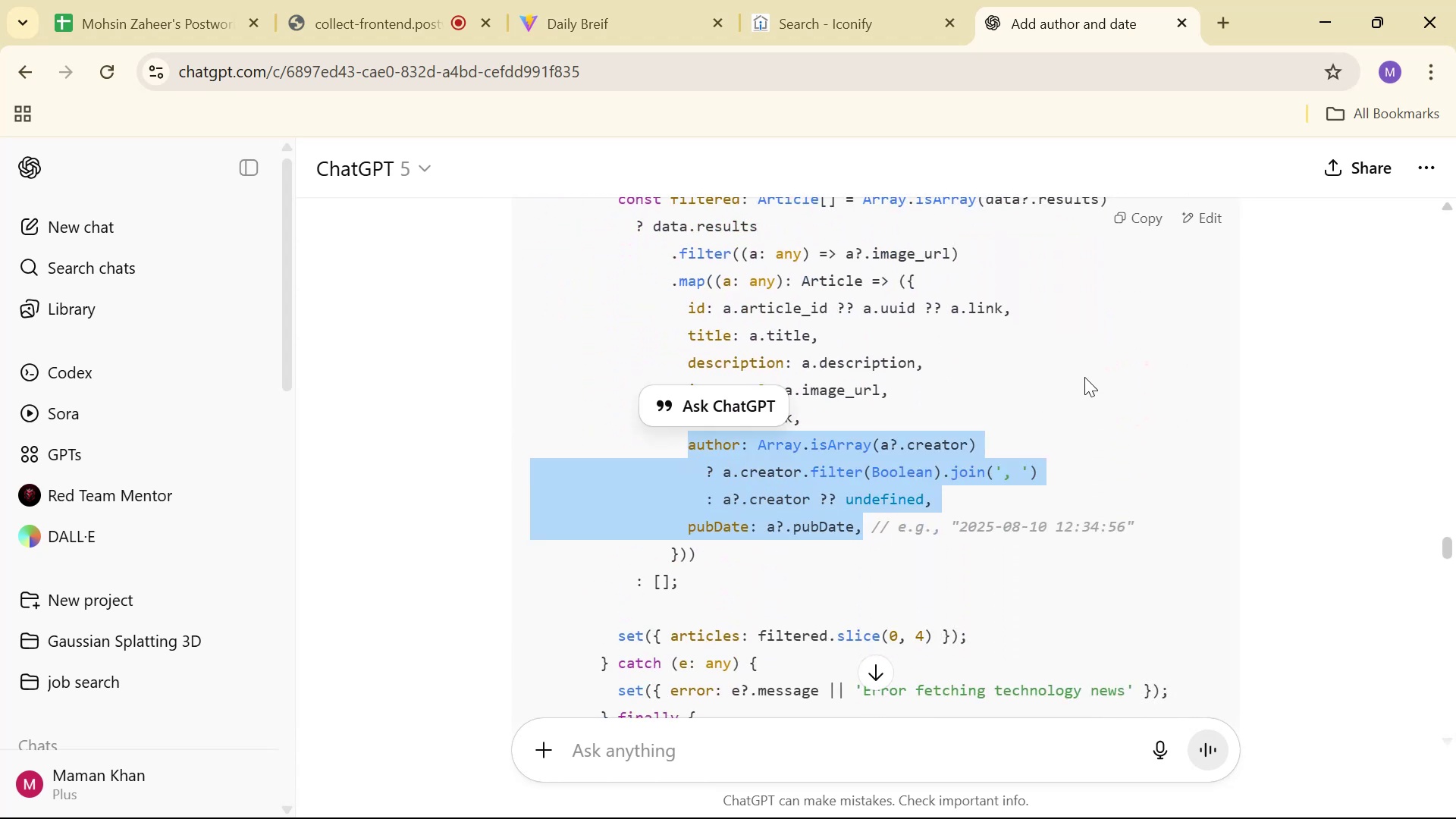 
left_click([1084, 377])
 